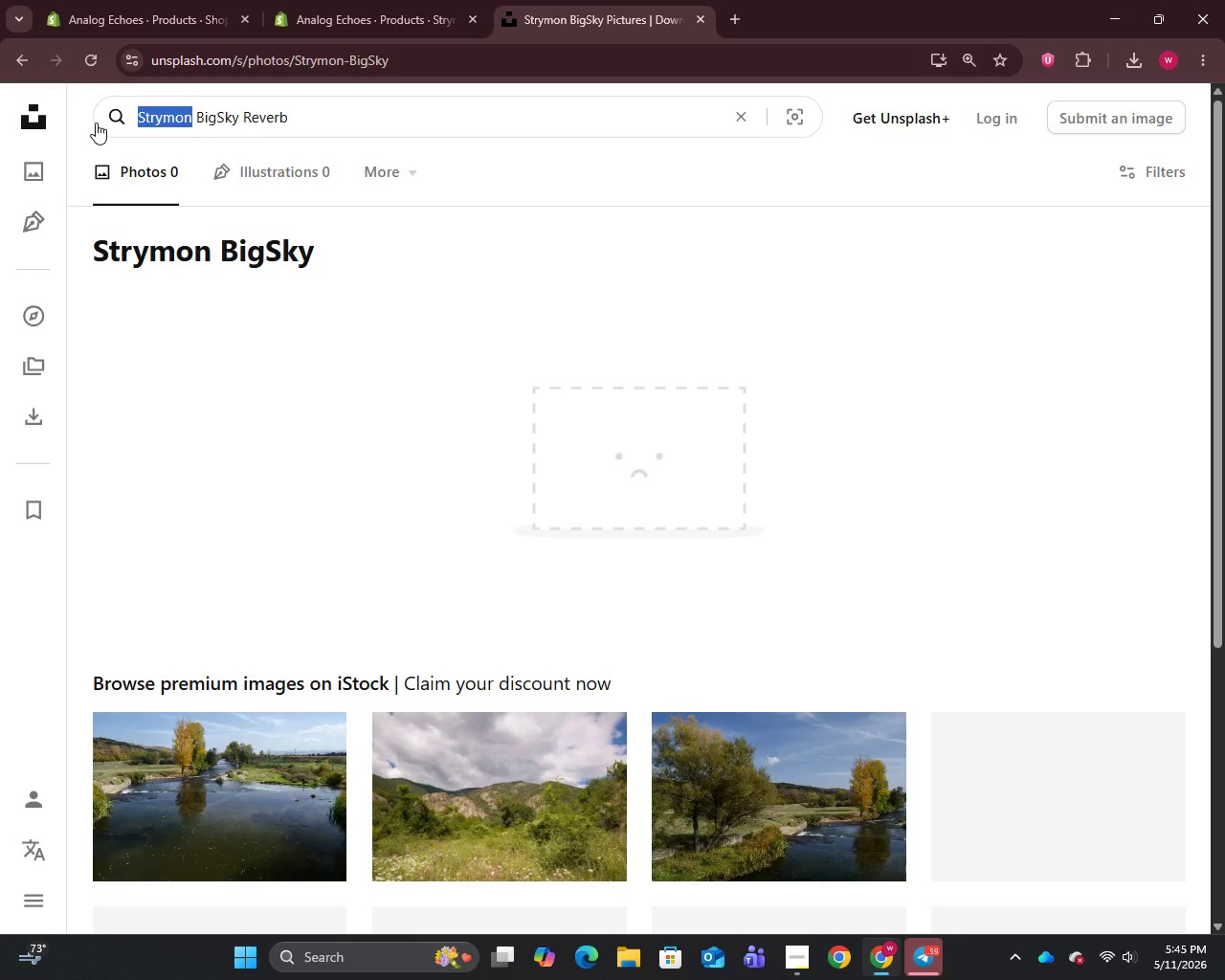 
key(Backspace)
 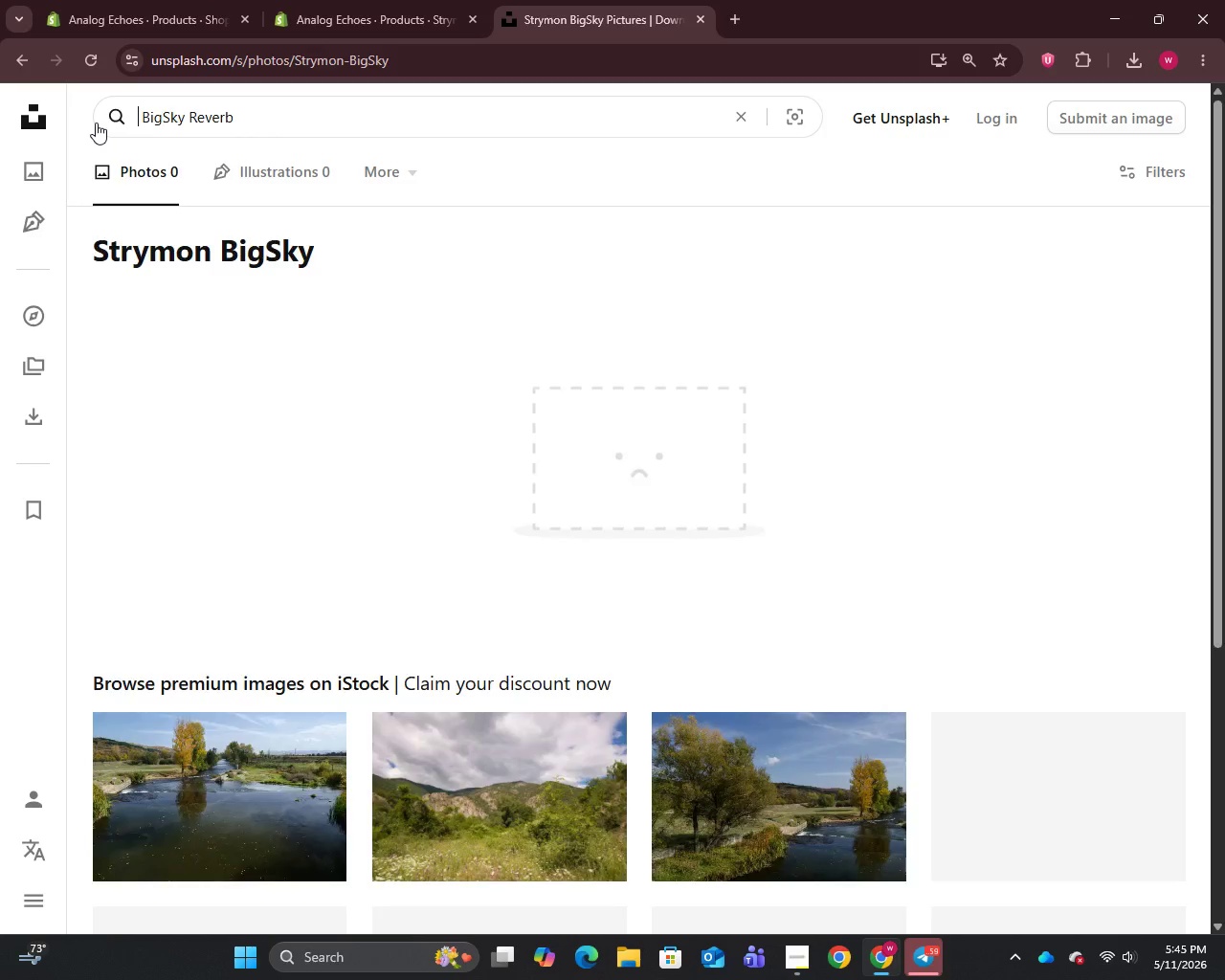 
key(Enter)
 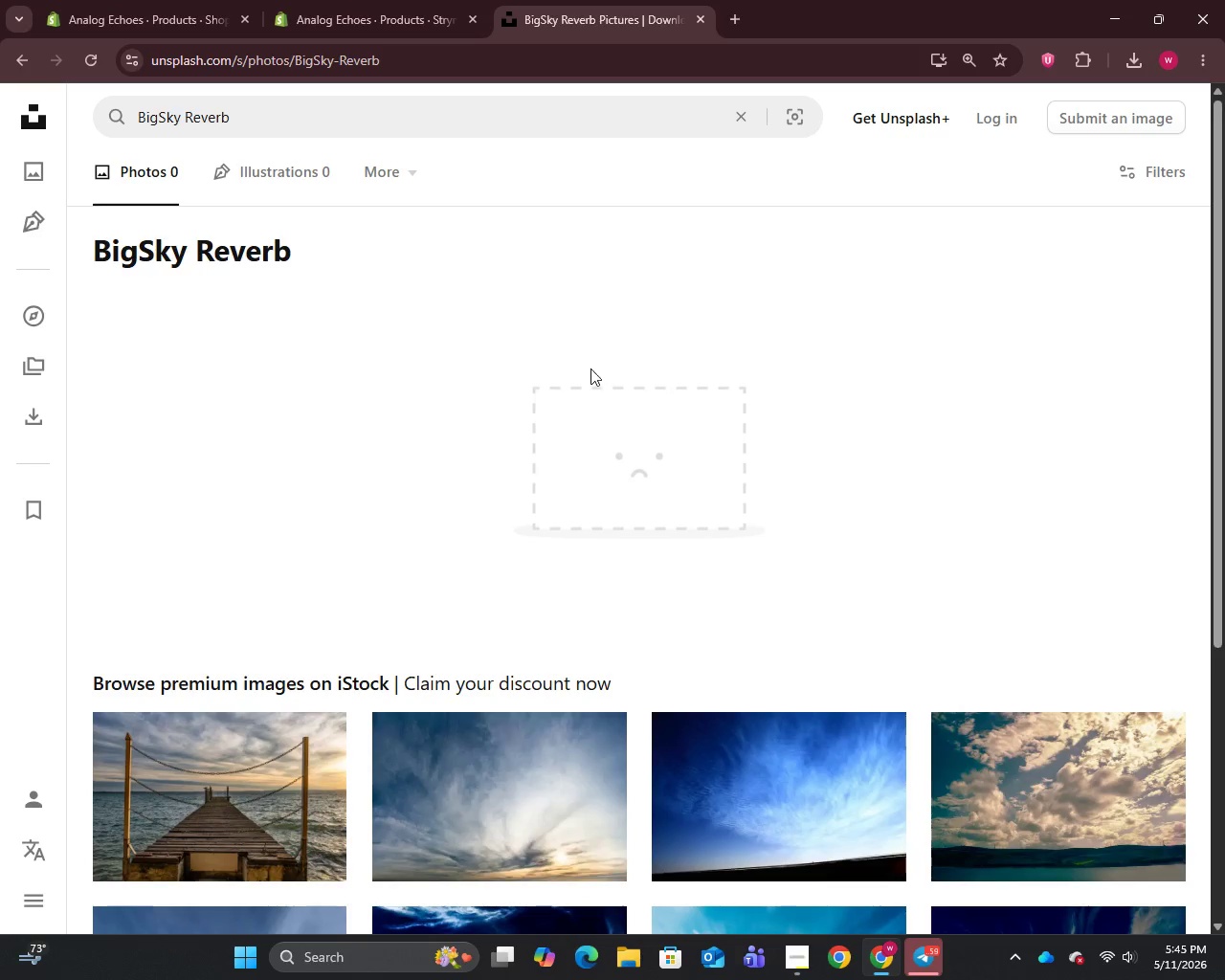 
left_click([286, 120])
 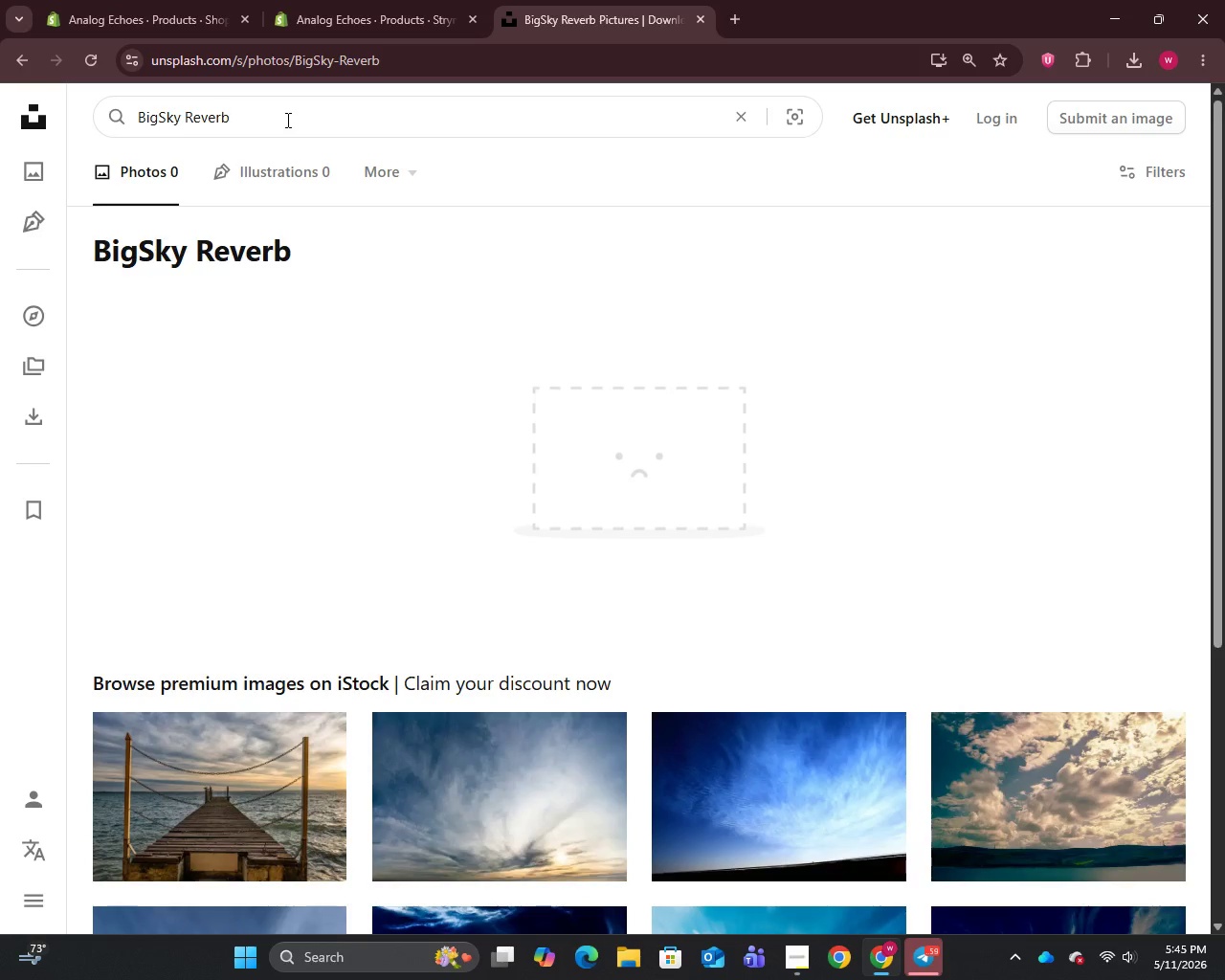 
key(Control+A)
 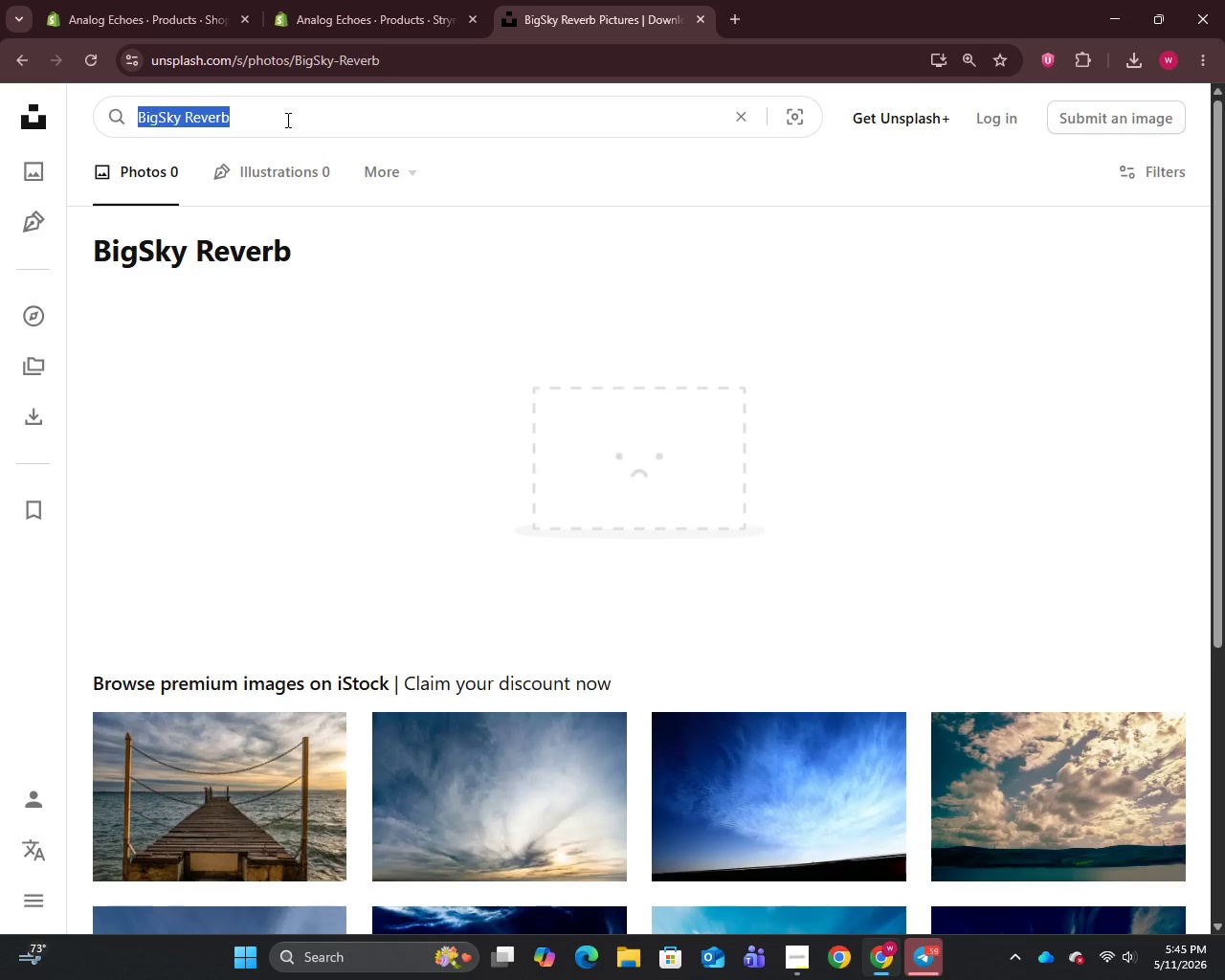 
key(Control+V)
 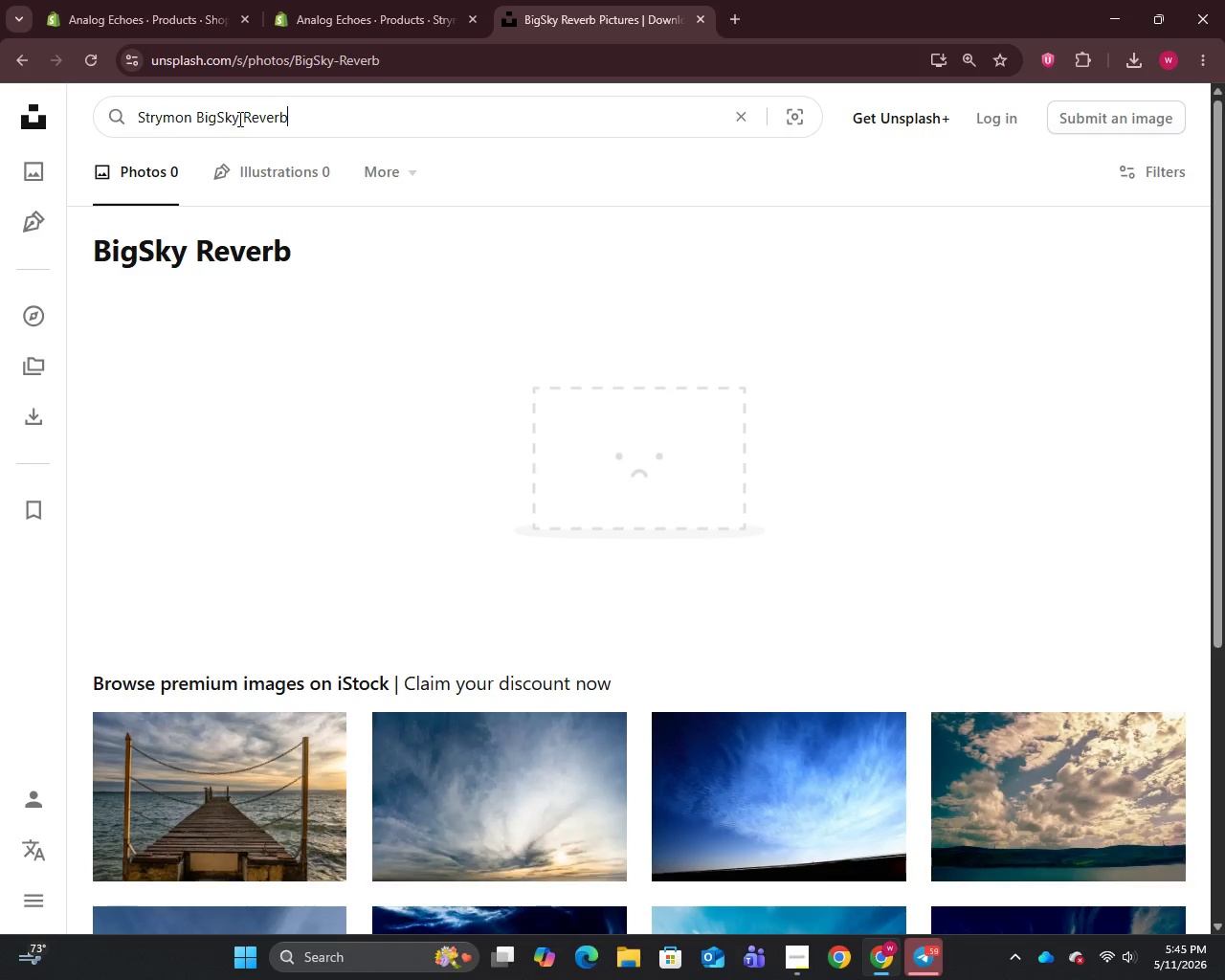 
left_click_drag(start_coordinate=[239, 118], to_coordinate=[195, 124])
 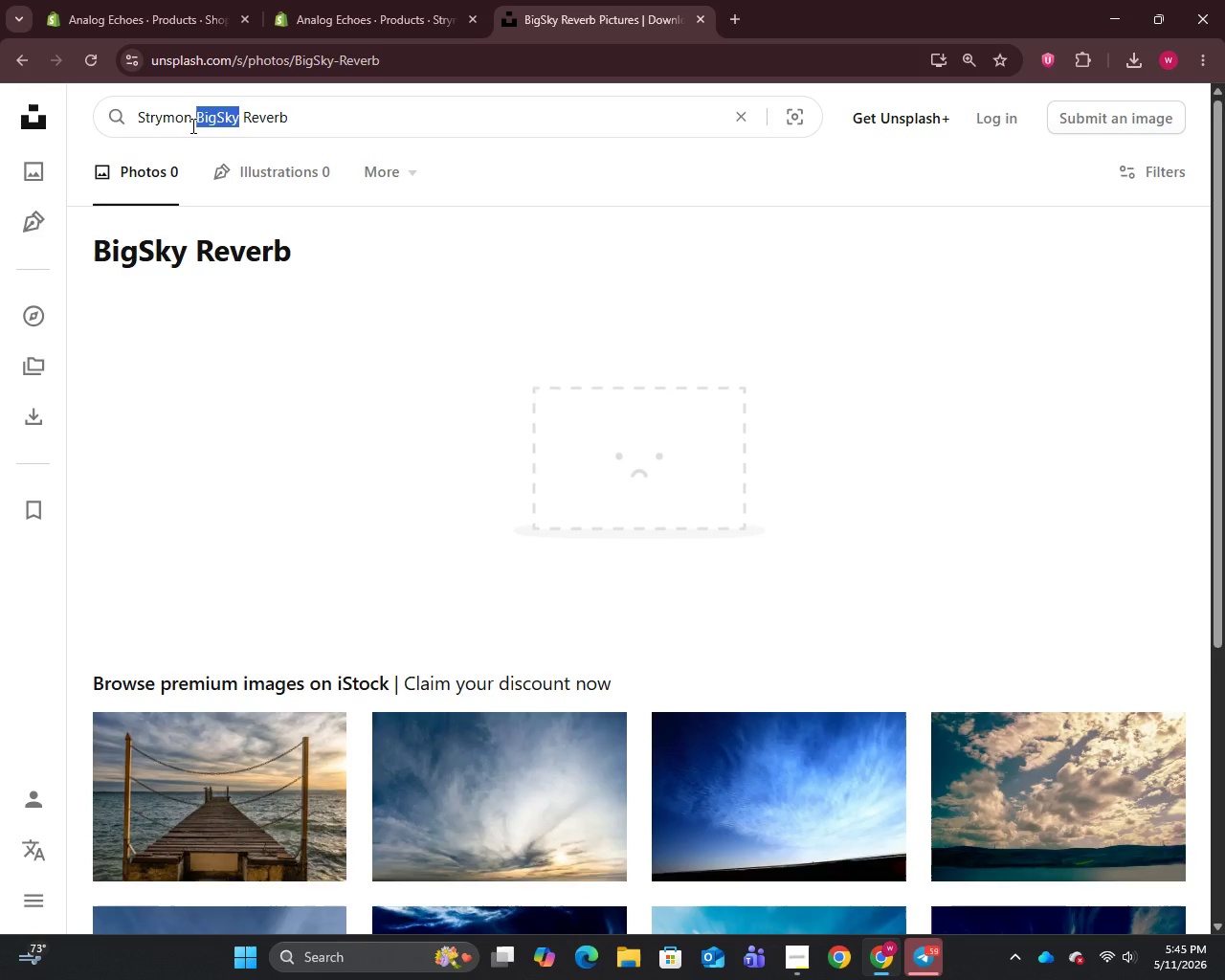 
key(Backspace)
 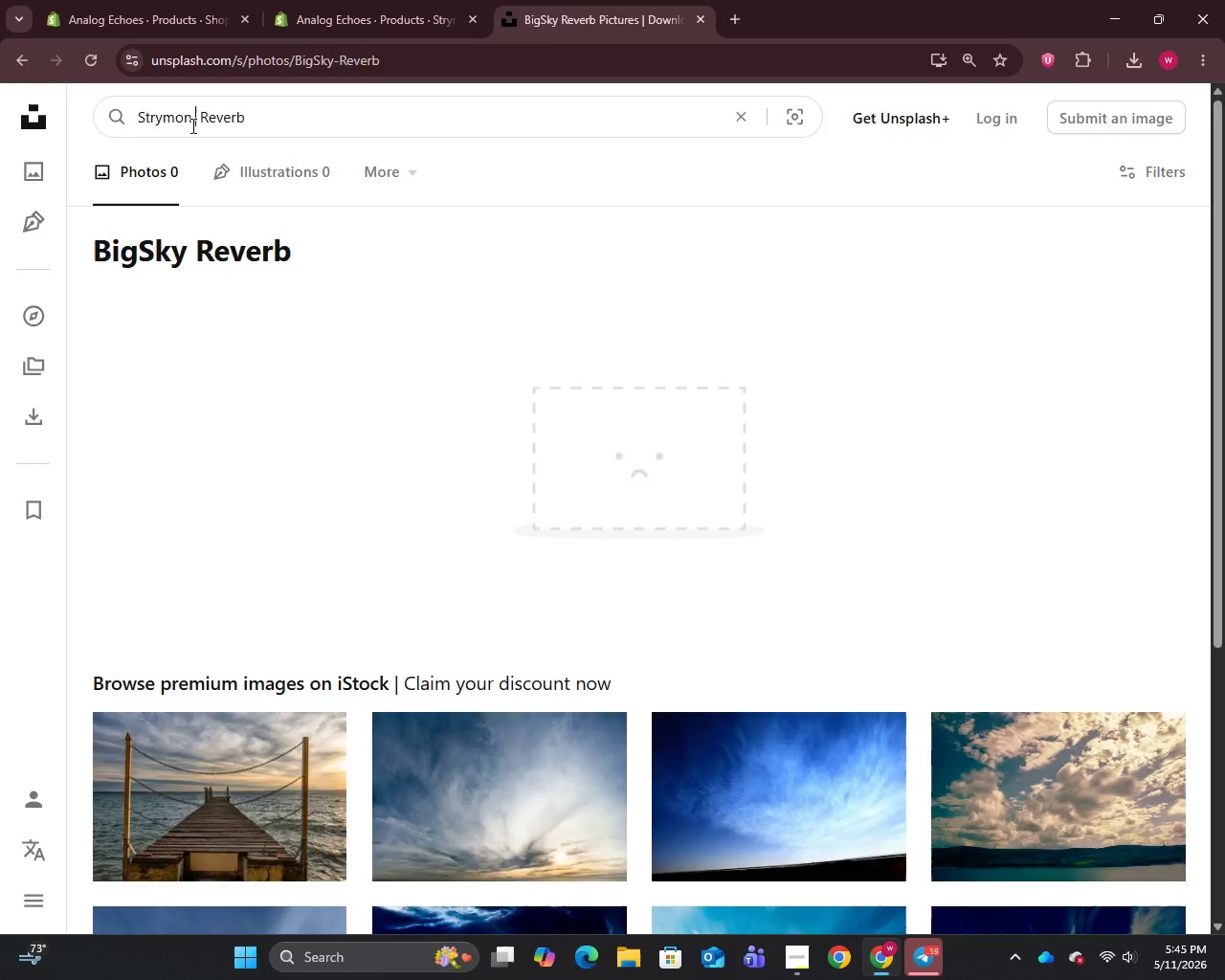 
key(Enter)
 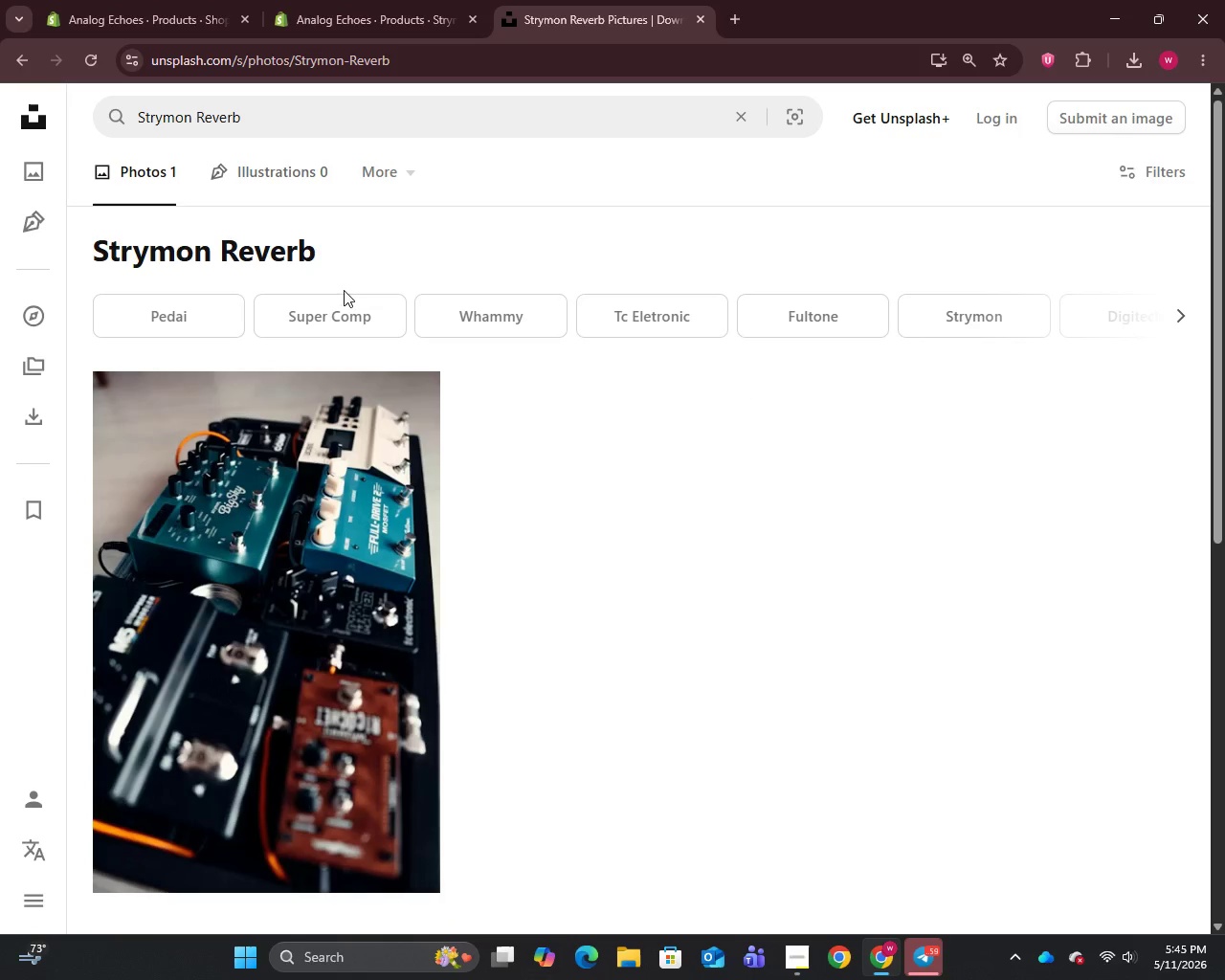 
scroll: coordinate [382, 423], scroll_direction: down, amount: 4.0
 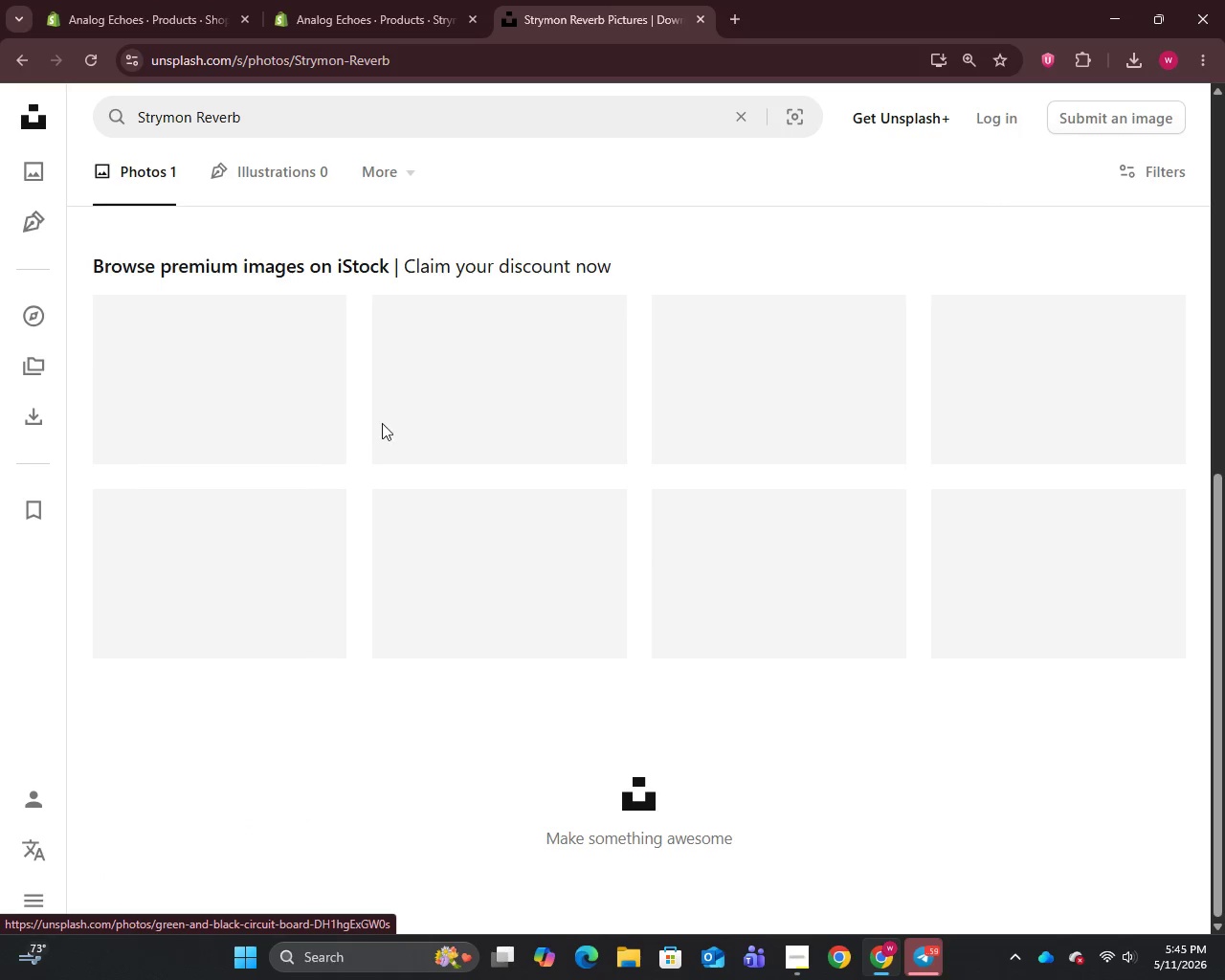 
left_click([297, 118])
 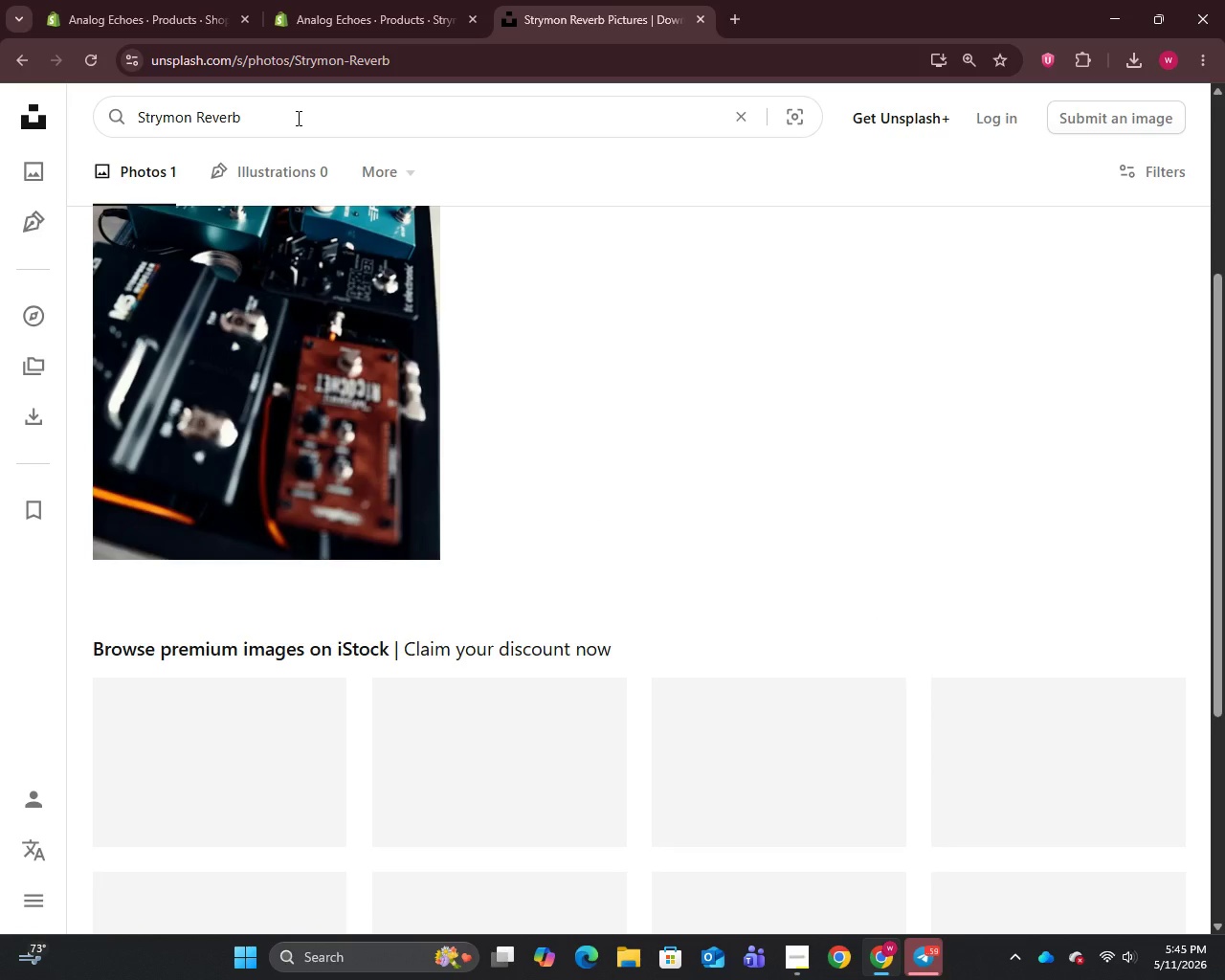 
key(Backspace)
 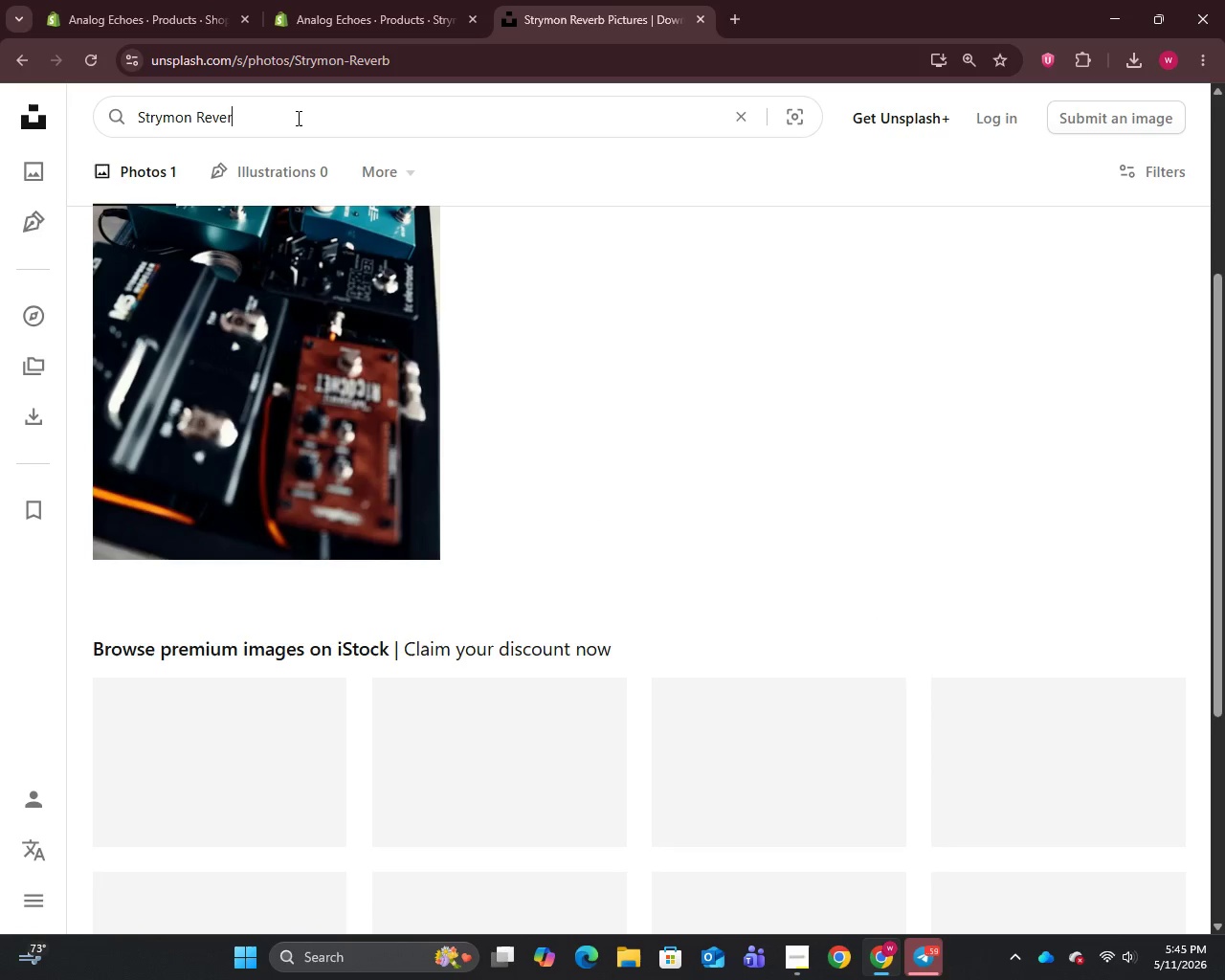 
scroll: coordinate [382, 423], scroll_direction: up, amount: 4.0
 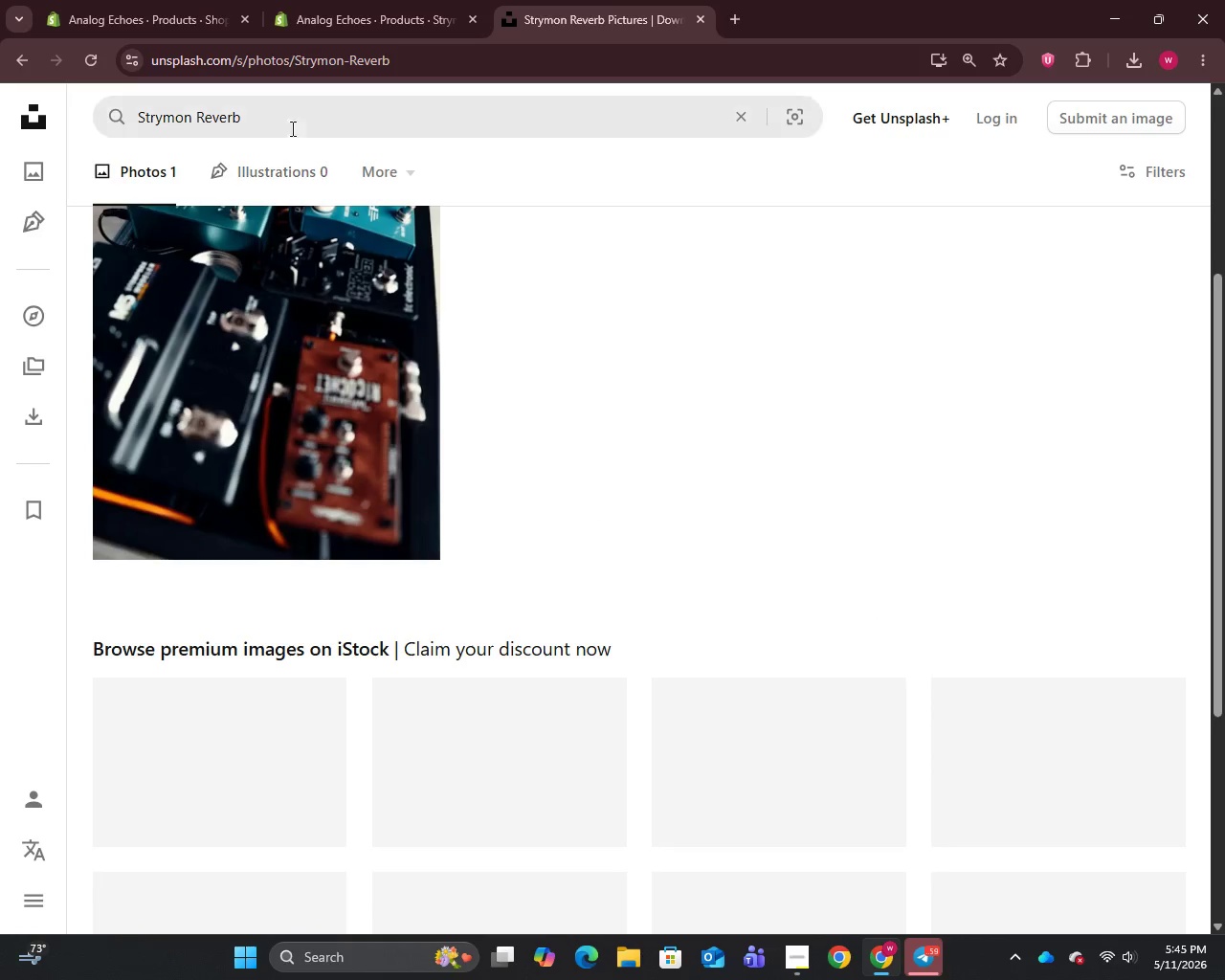 
key(Backspace)
 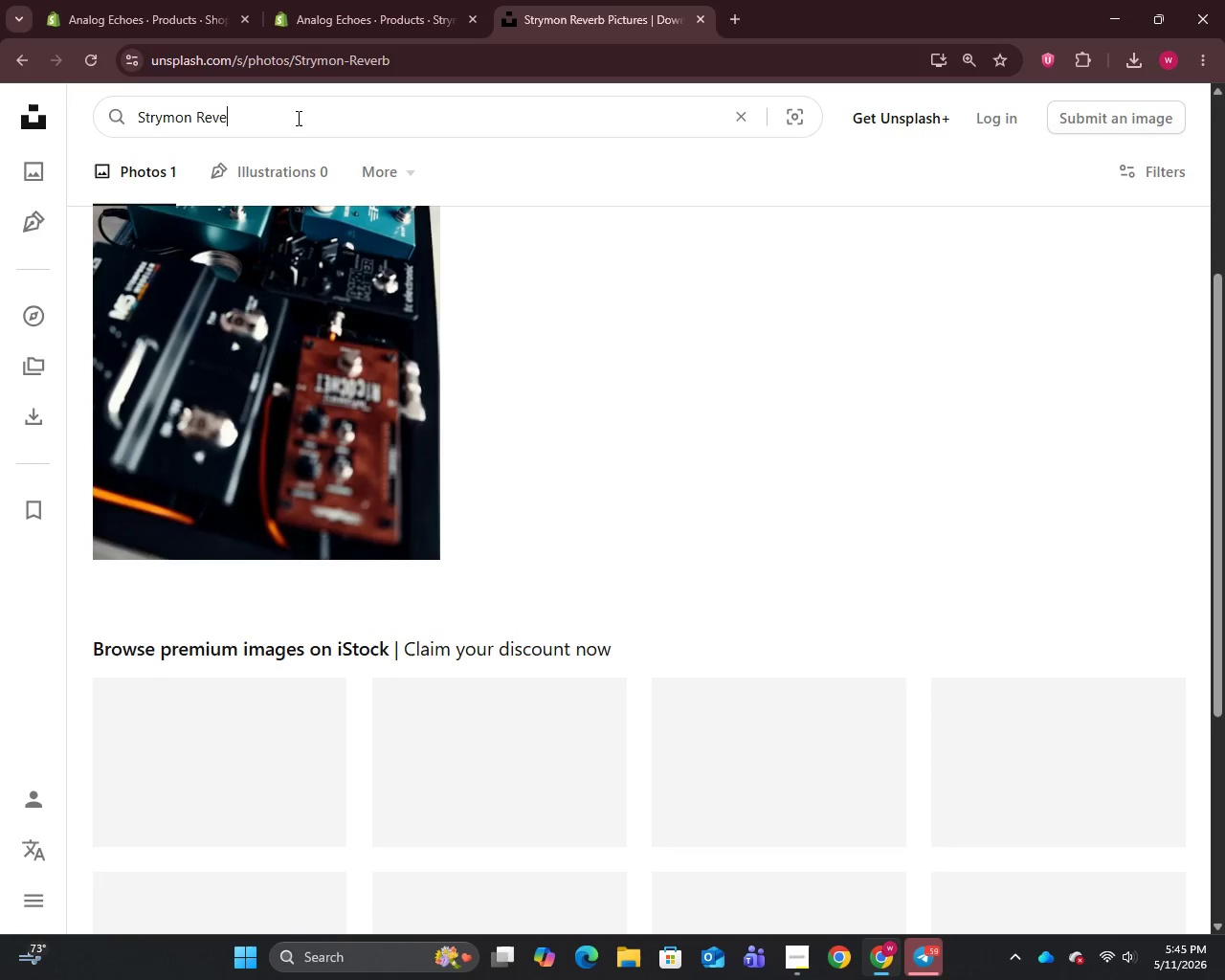 
key(Backspace)
 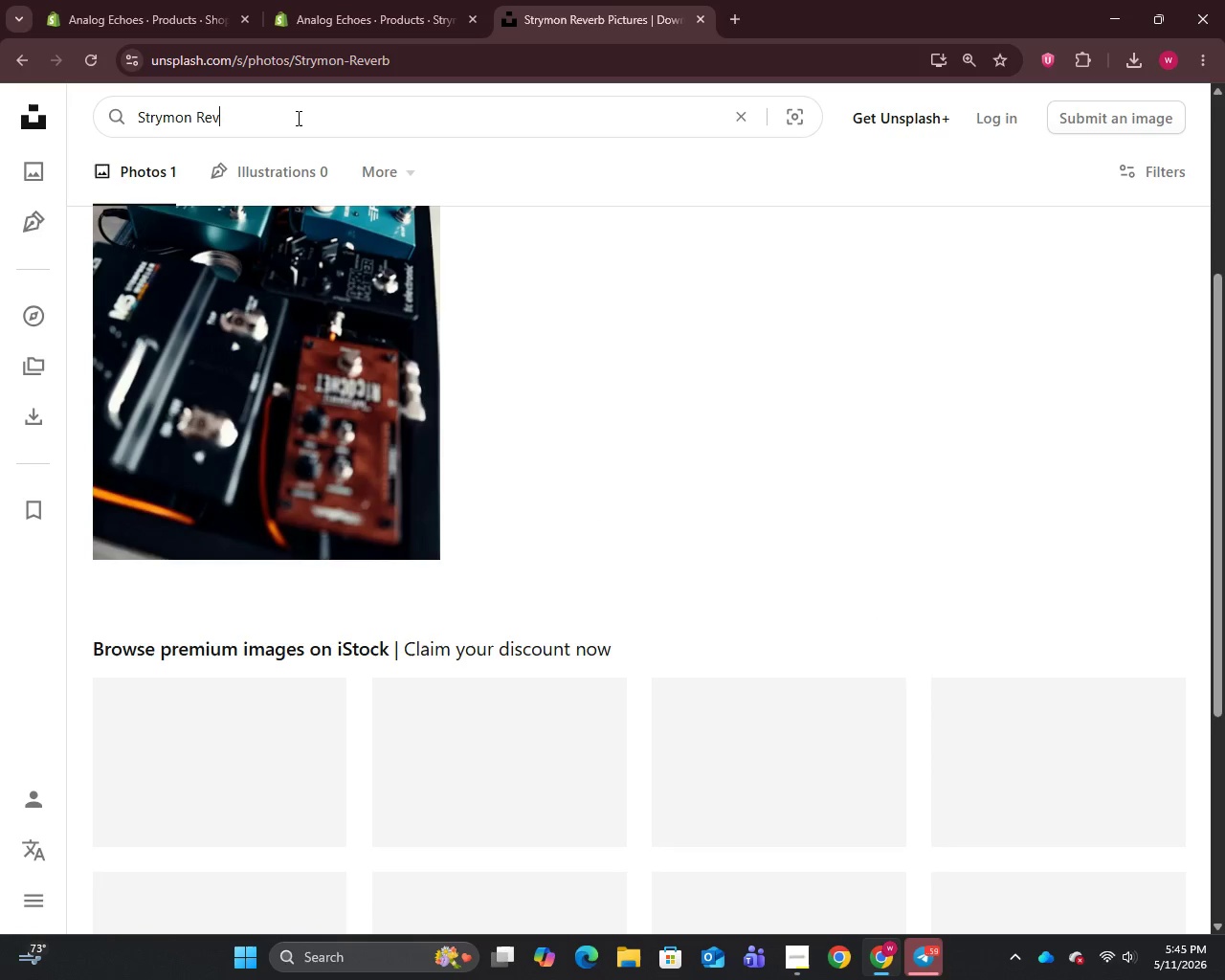 
key(Backspace)
 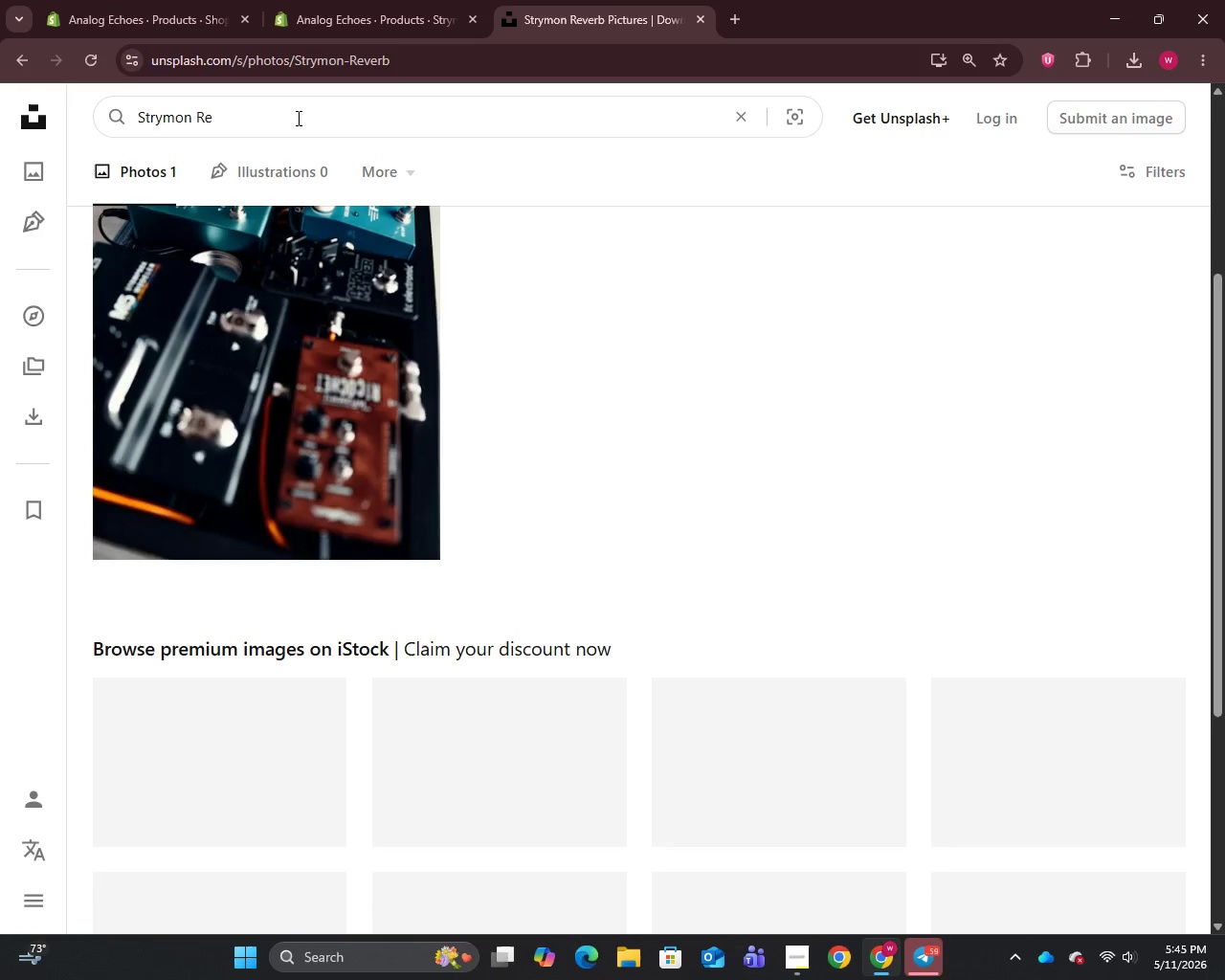 
key(Backspace)
 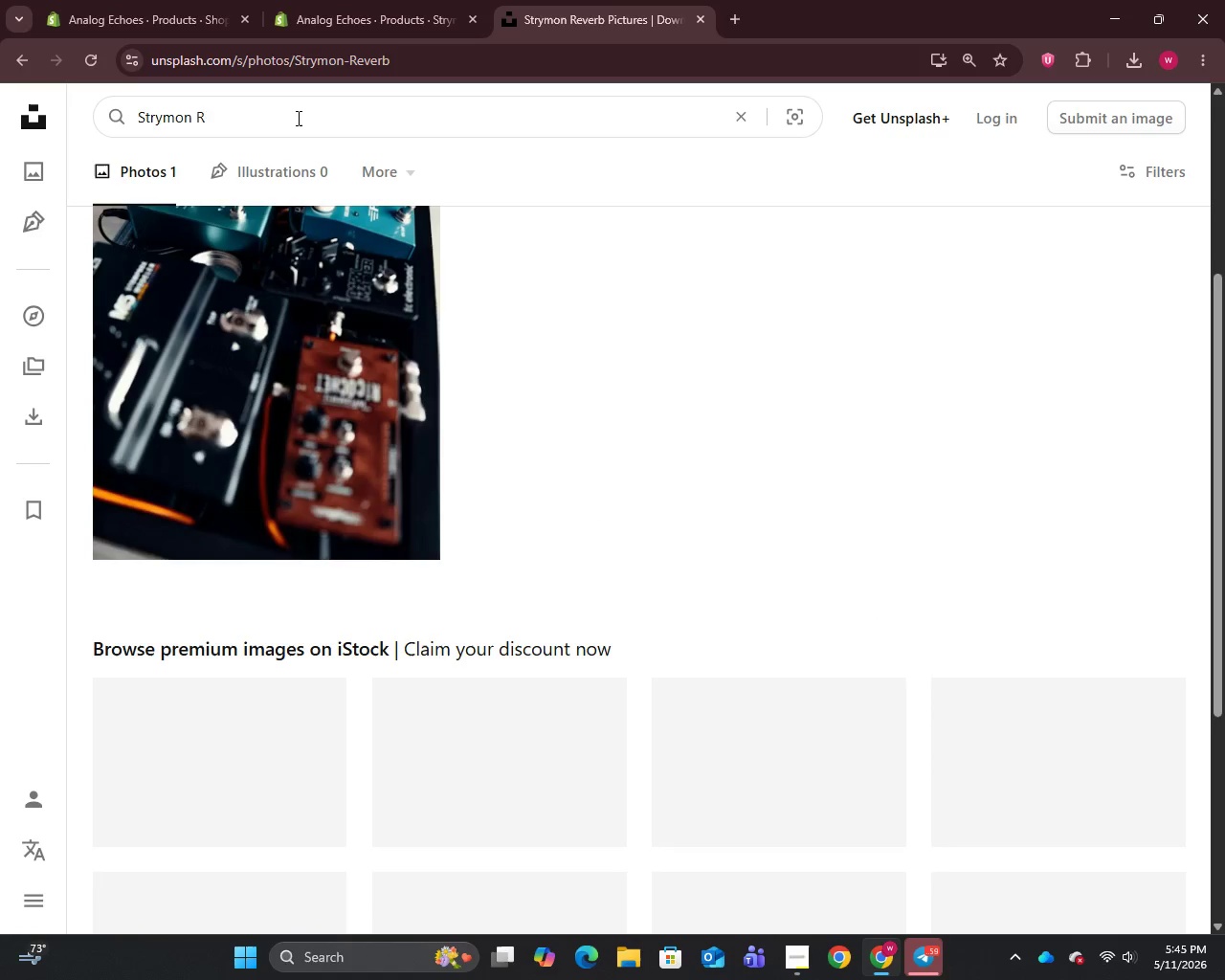 
key(Backspace)
 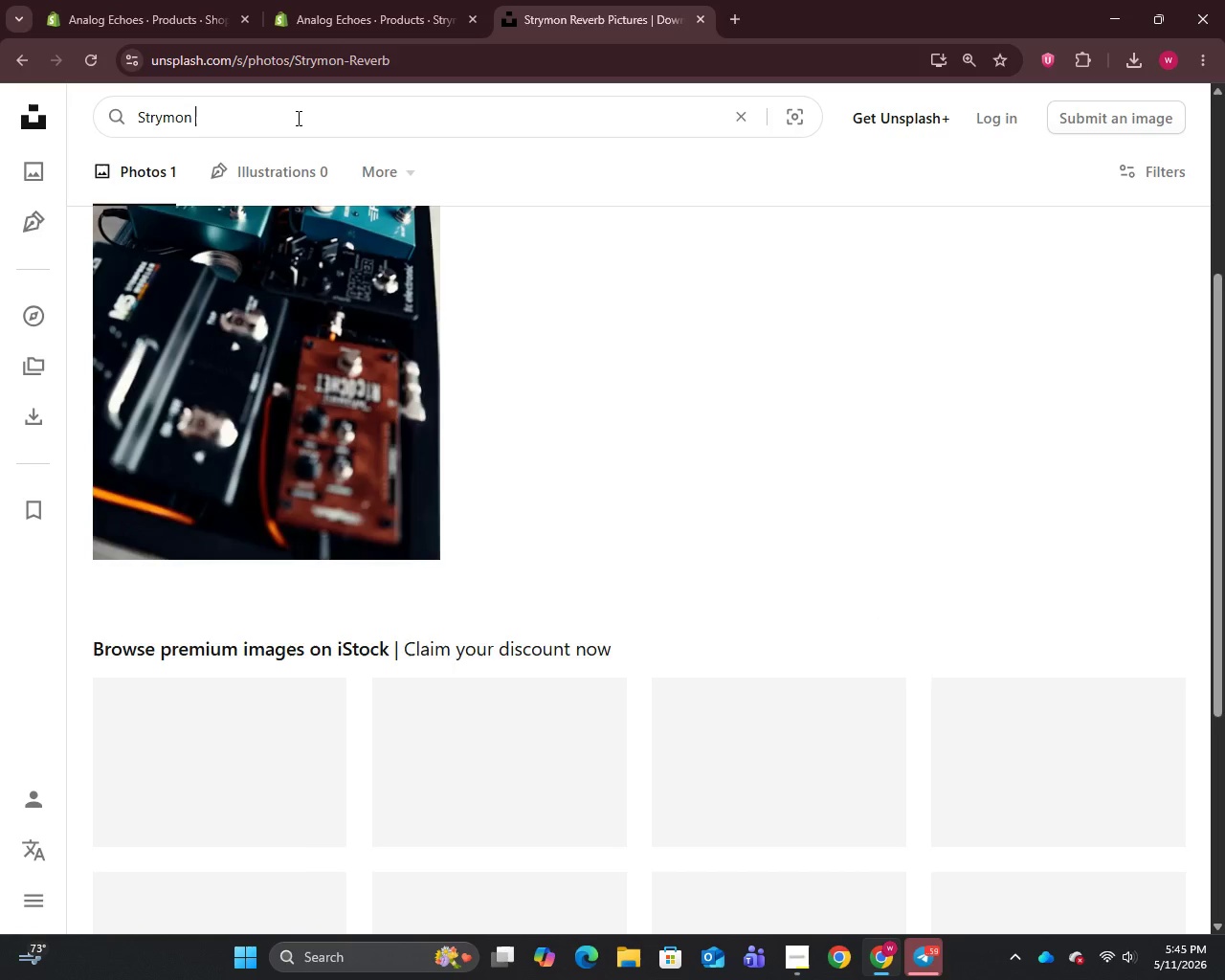 
key(Enter)
 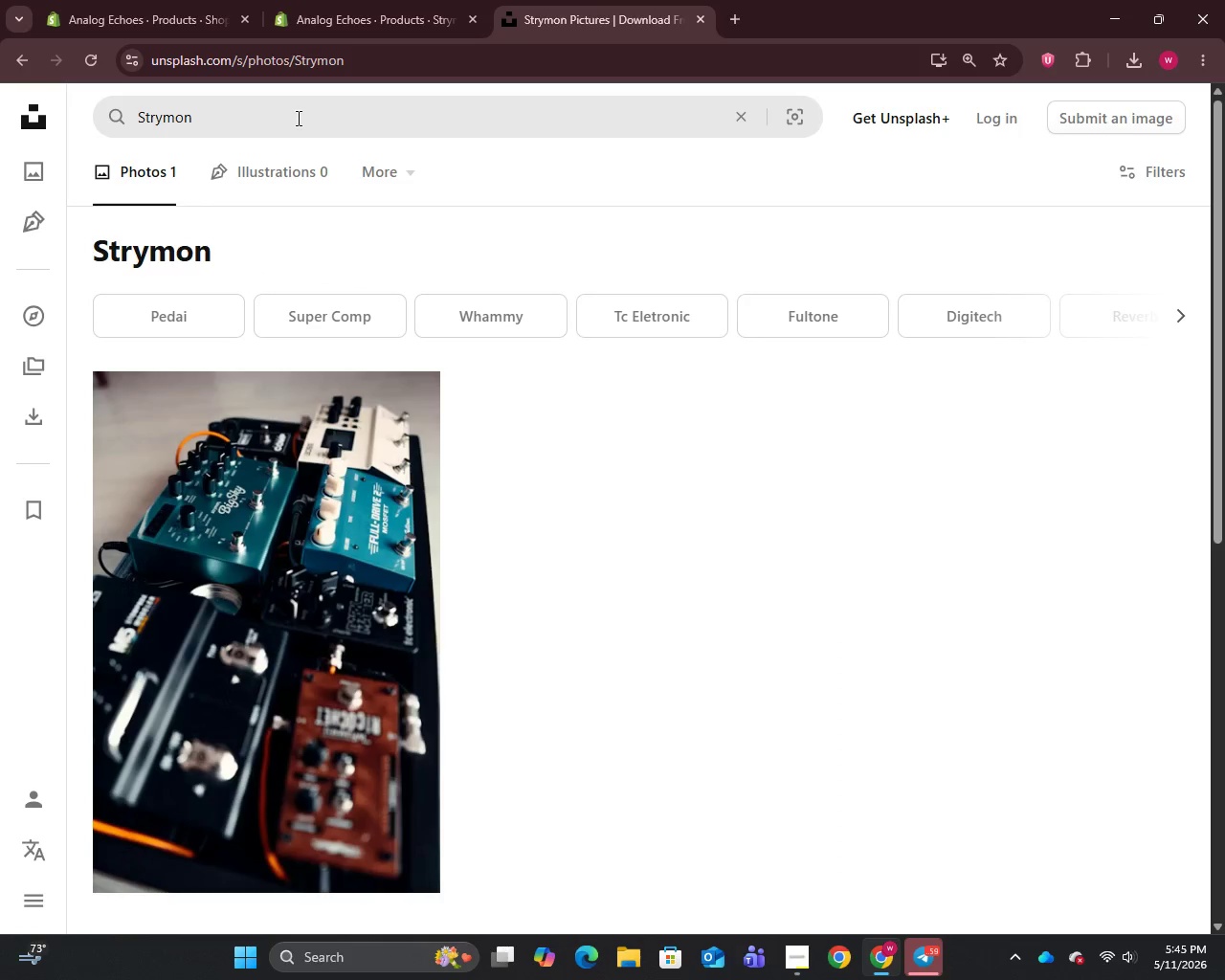 
right_click([251, 564])
 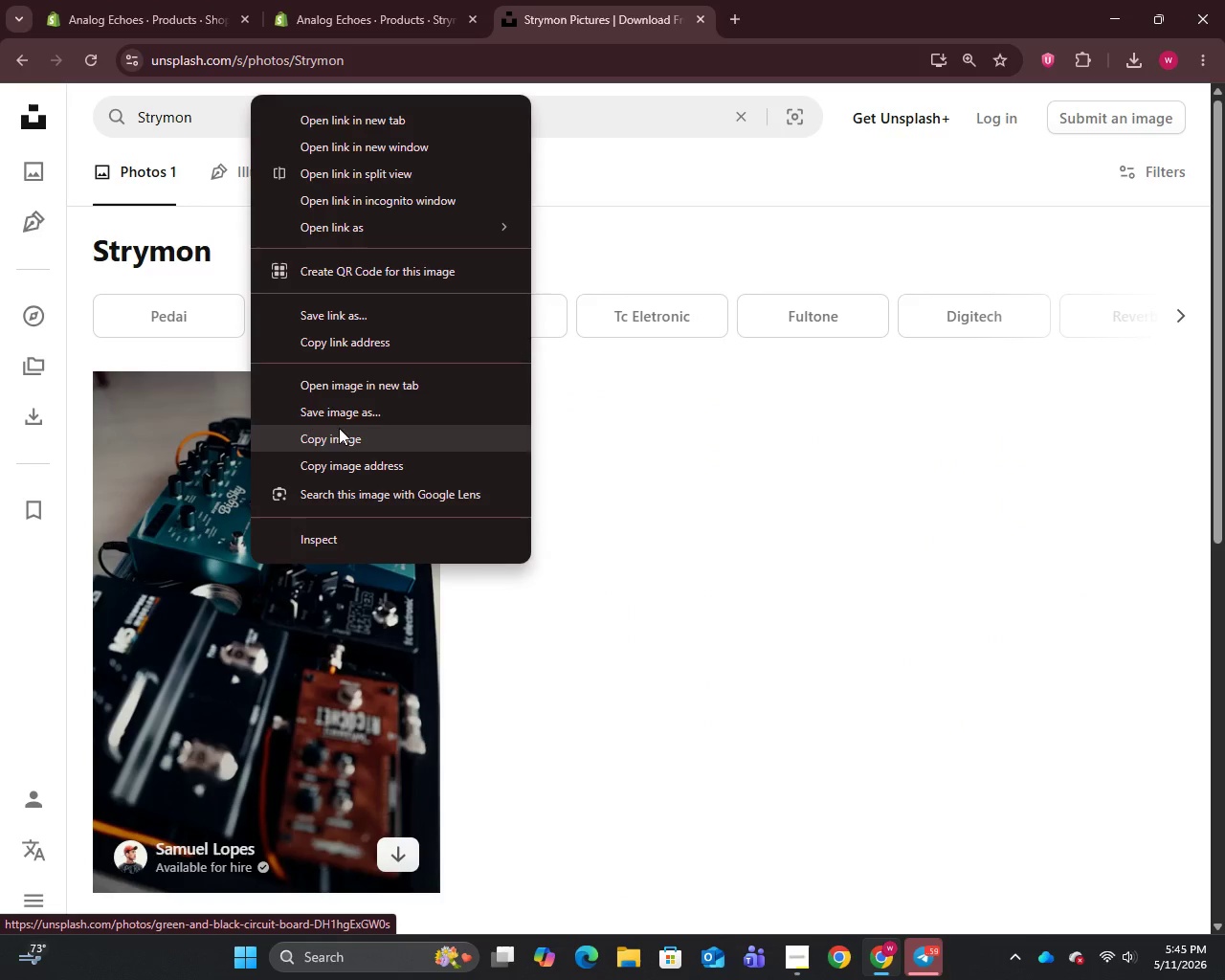 
scroll: coordinate [444, 347], scroll_direction: down, amount: 7.0
 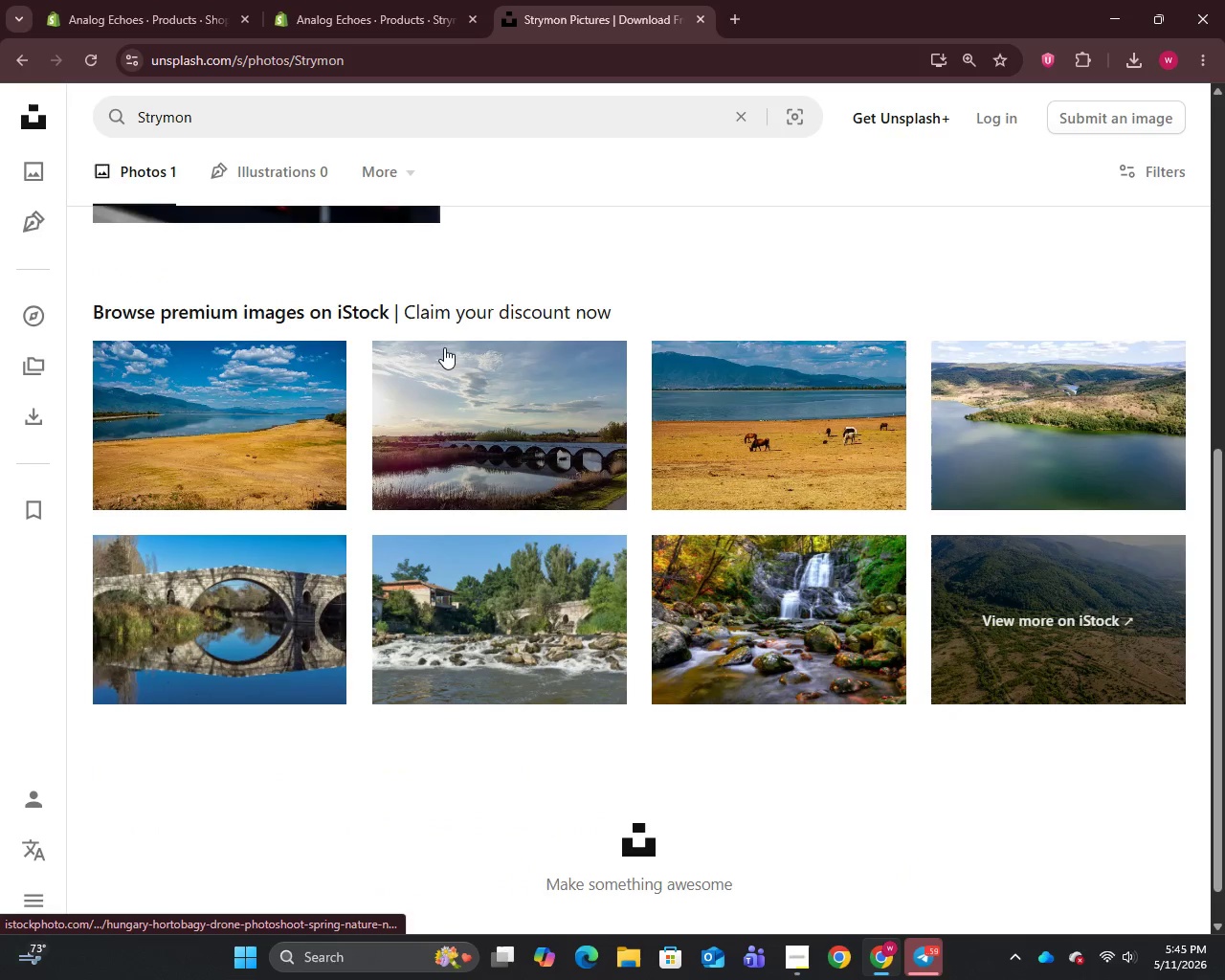 
left_click([335, 417])
 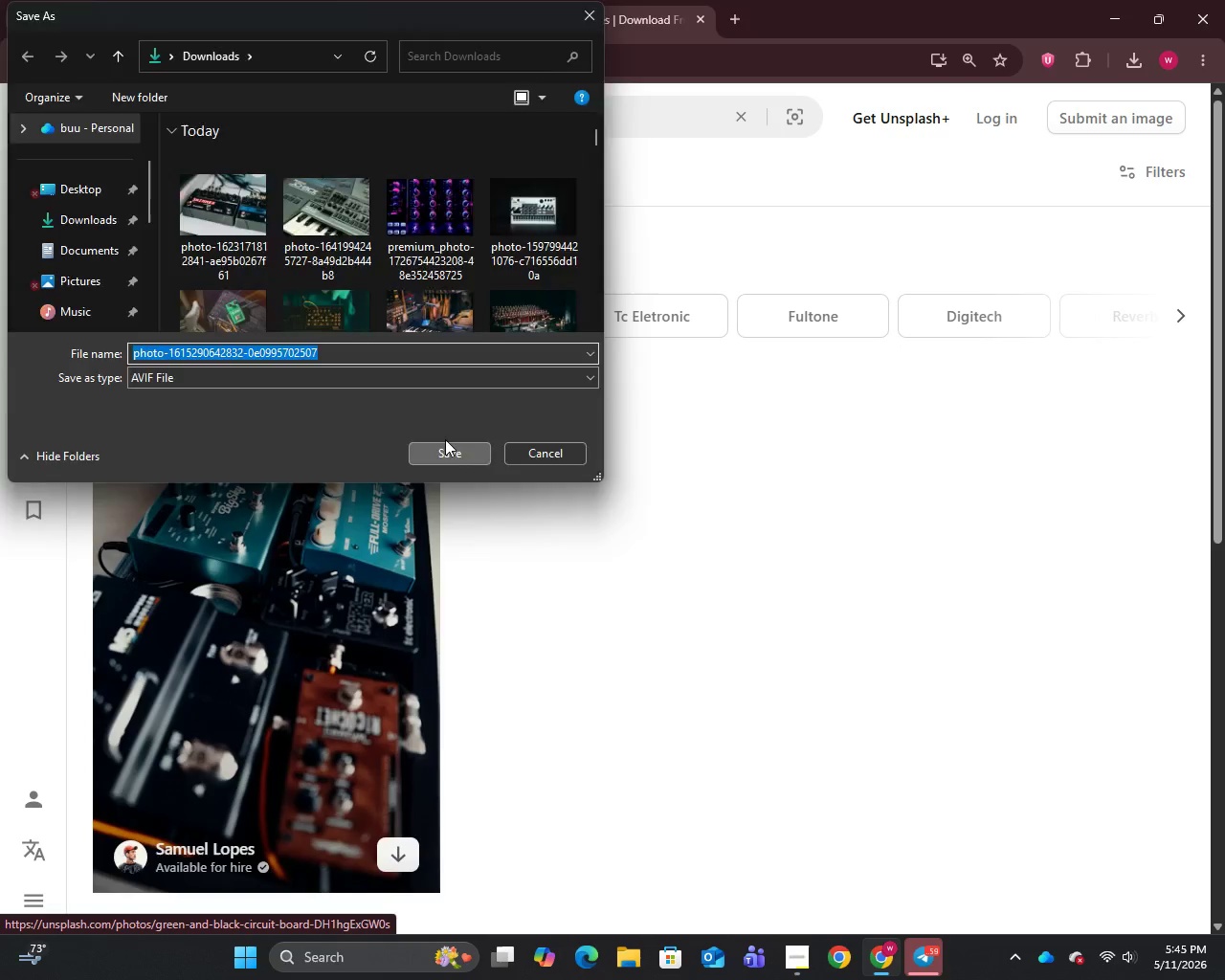 
scroll: coordinate [444, 347], scroll_direction: up, amount: 7.0
 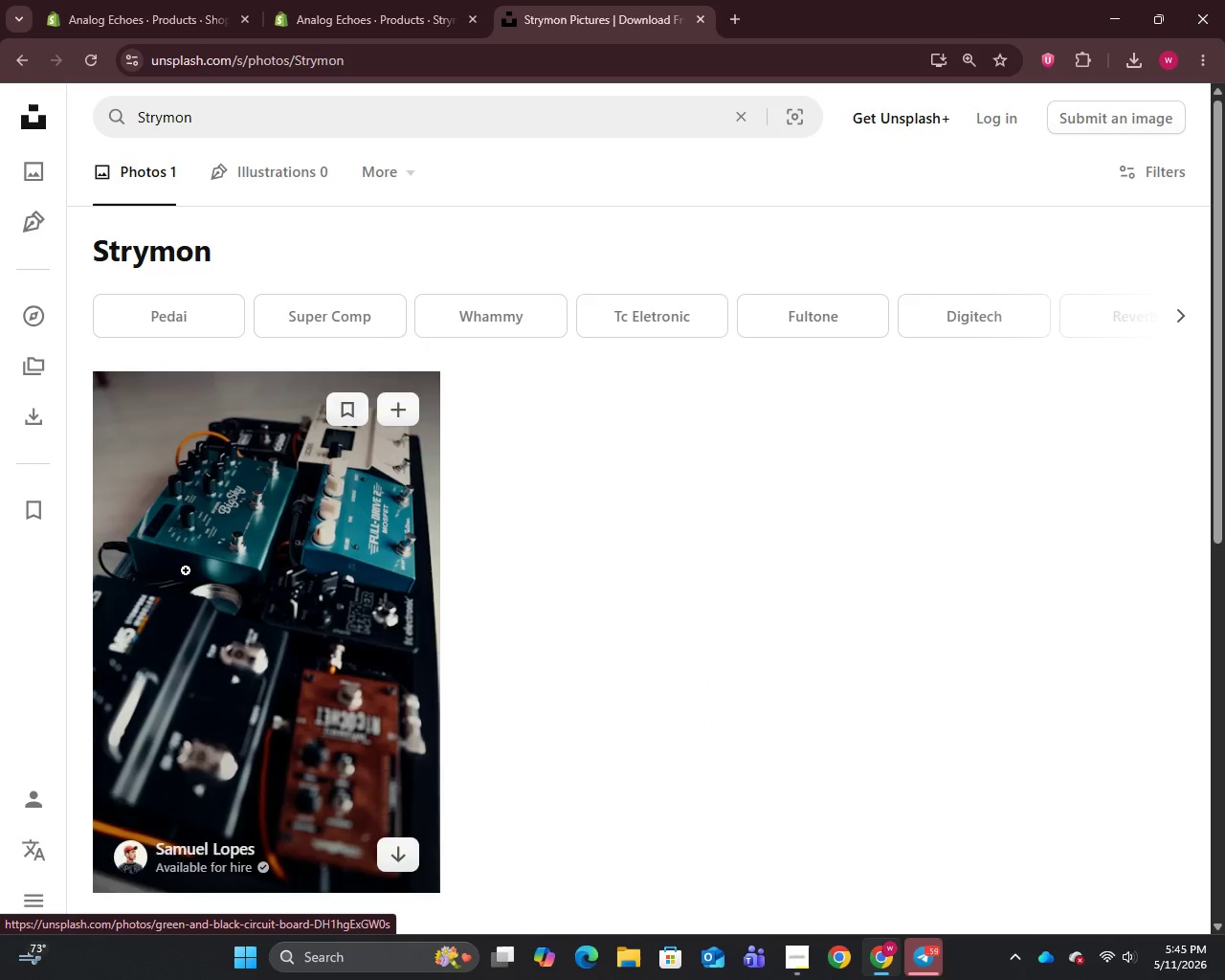 
left_click([310, 0])
 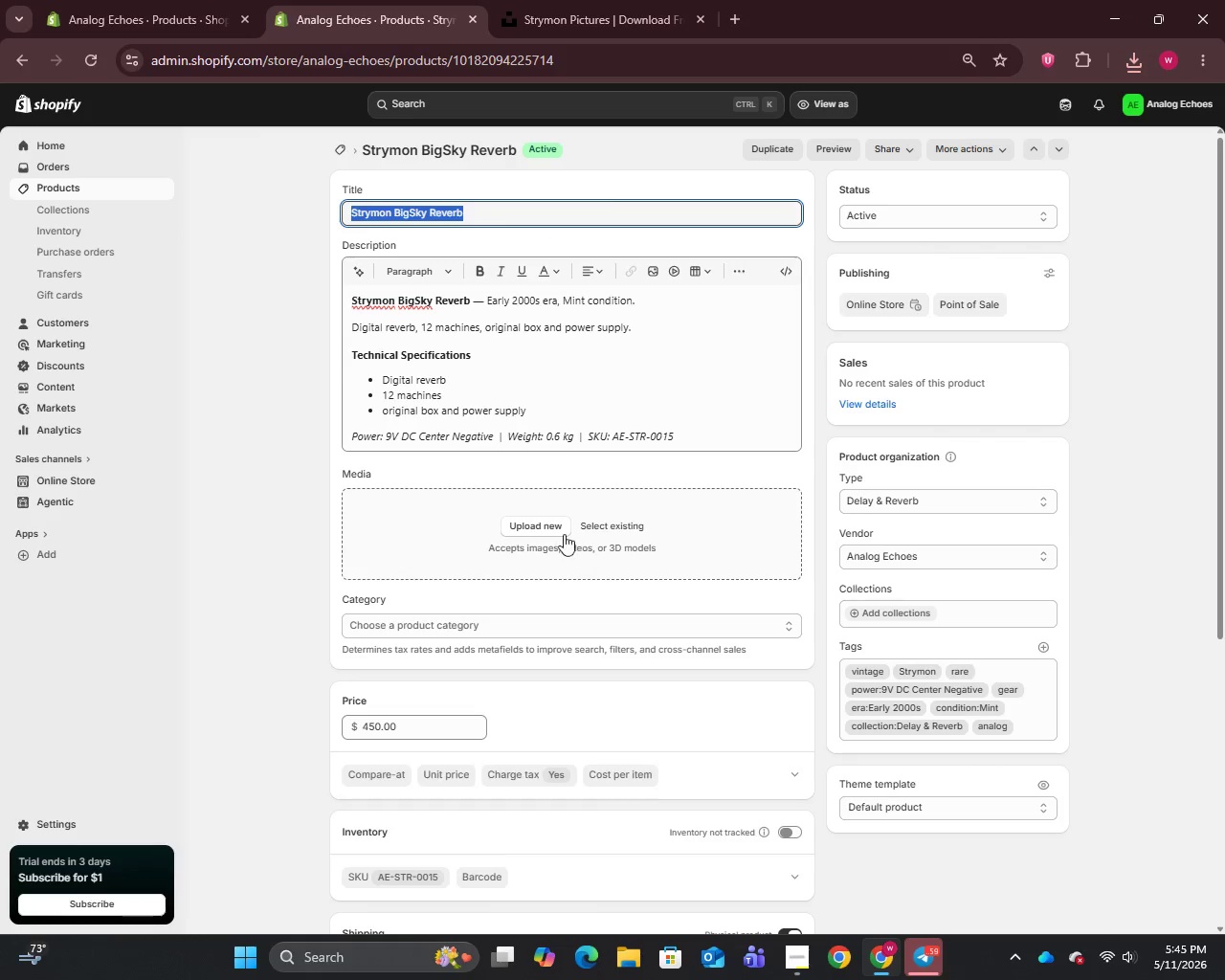 
left_click([543, 526])
 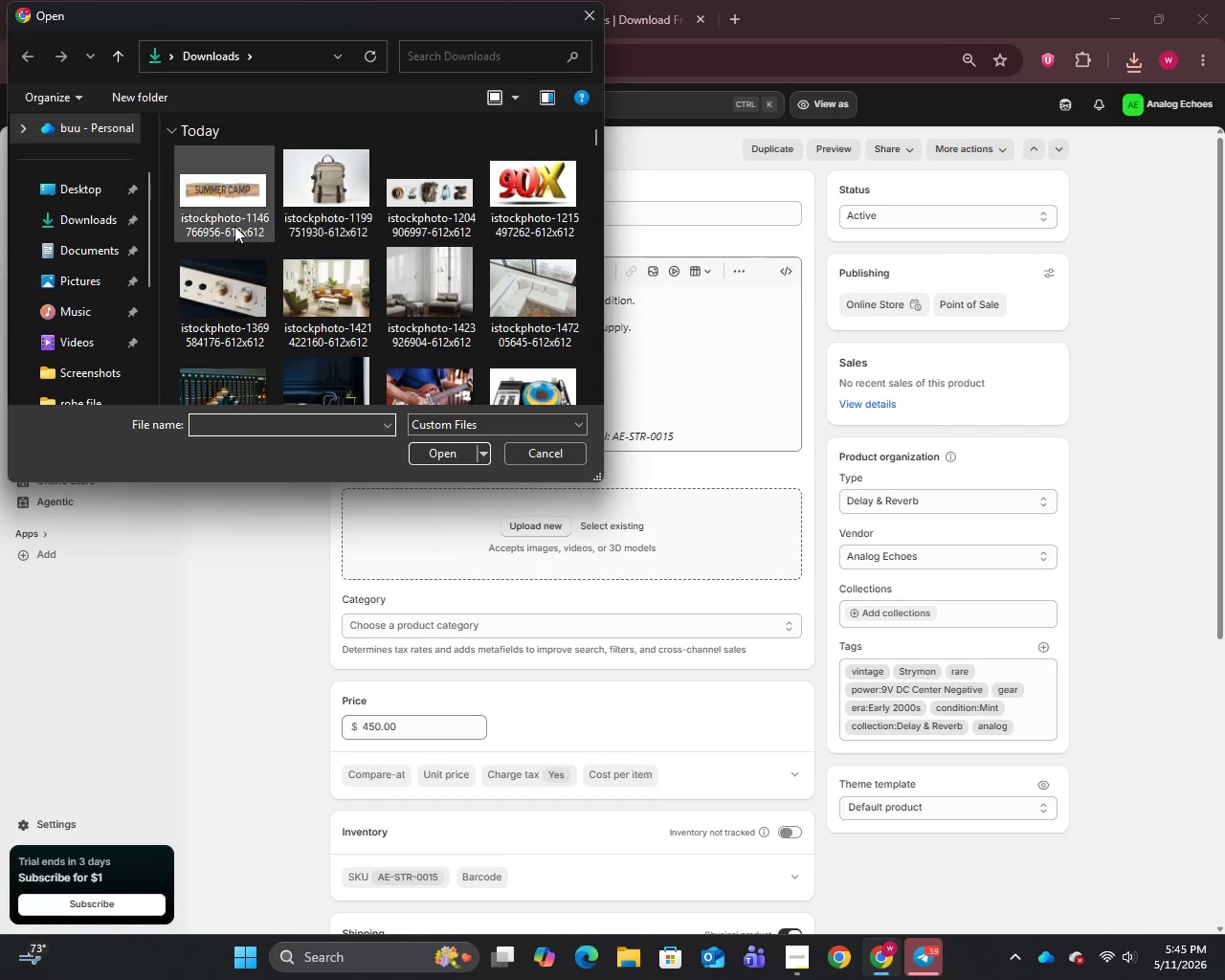 
left_click([234, 226])
 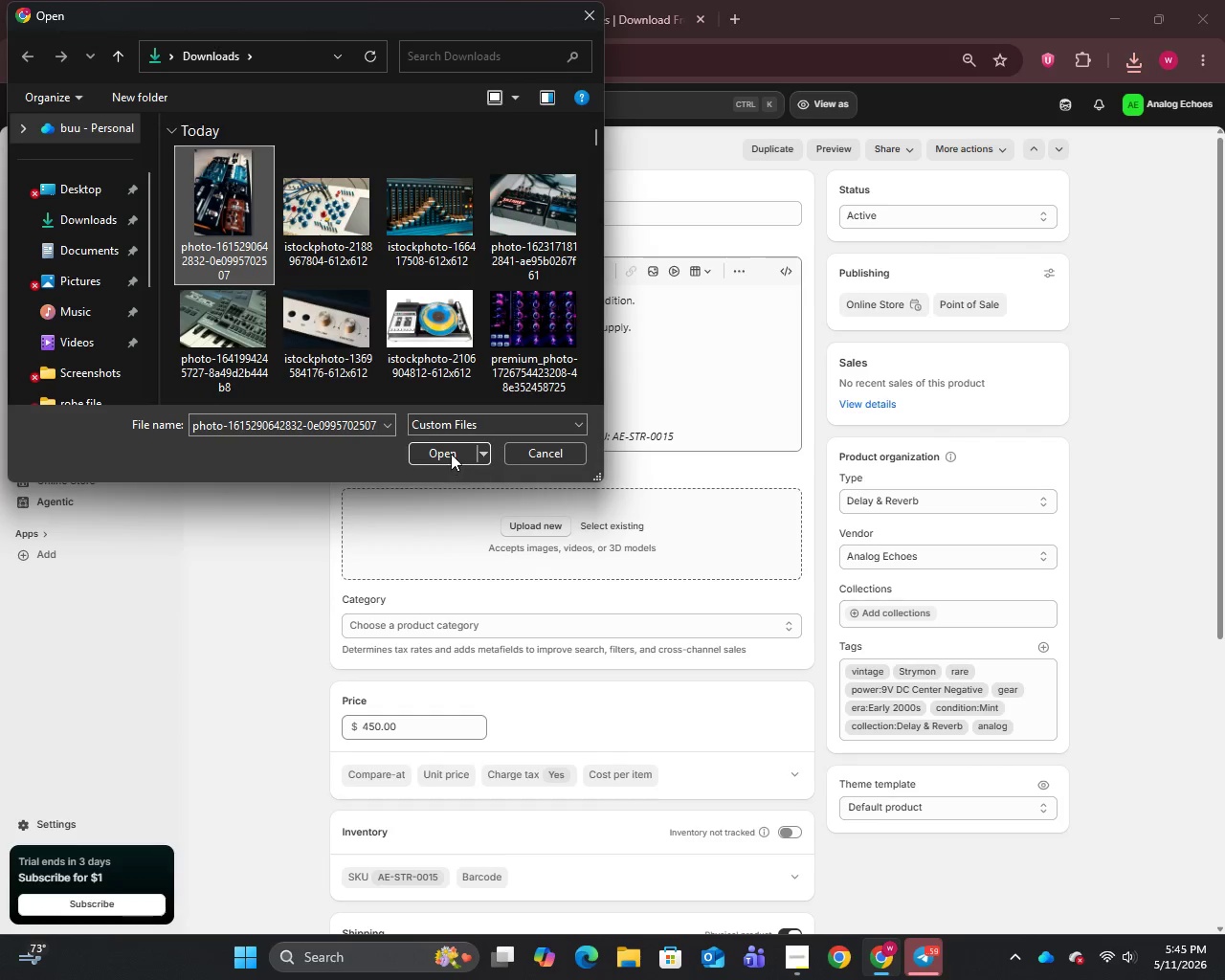 
left_click([448, 452])
 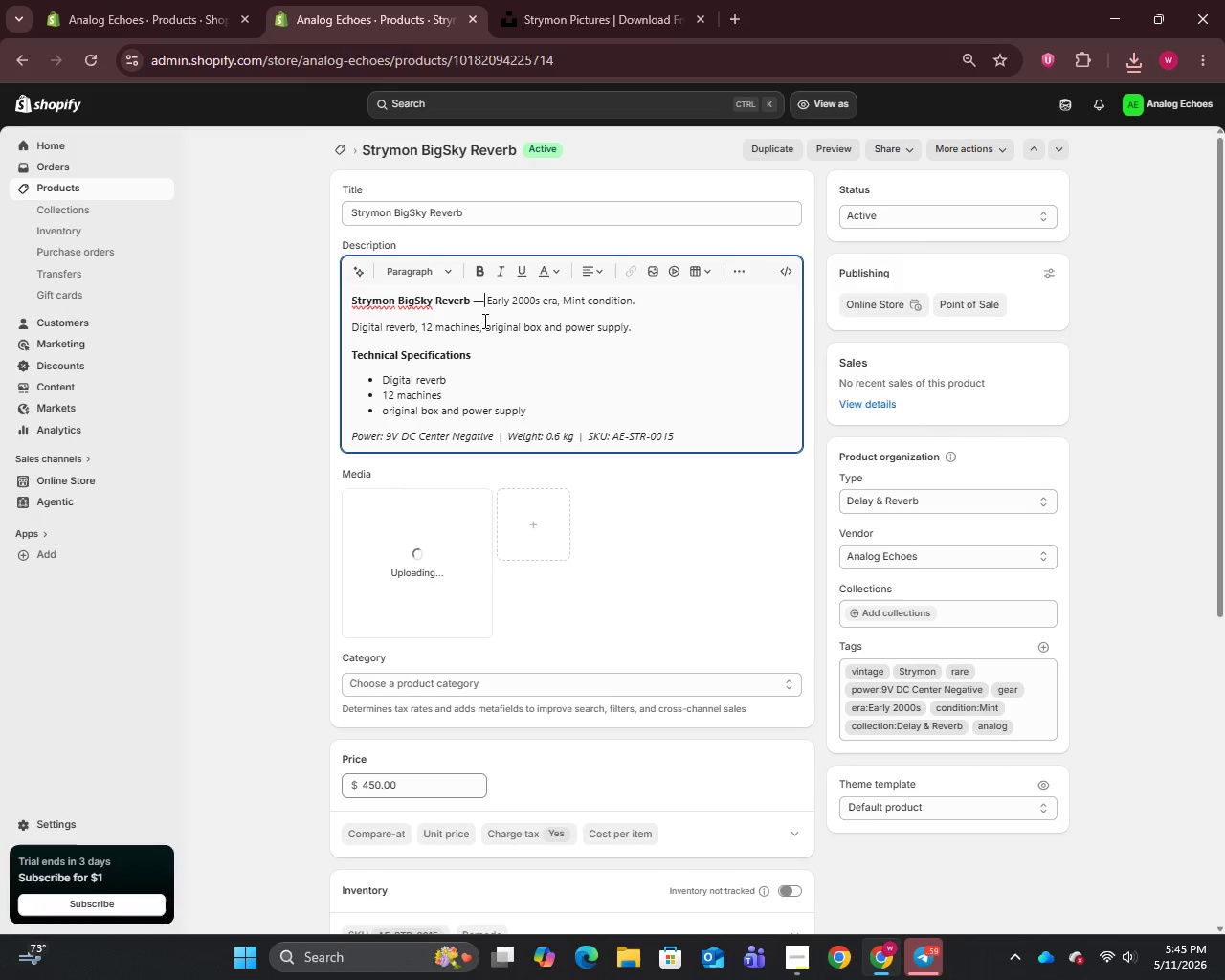 
key(Backspace)
 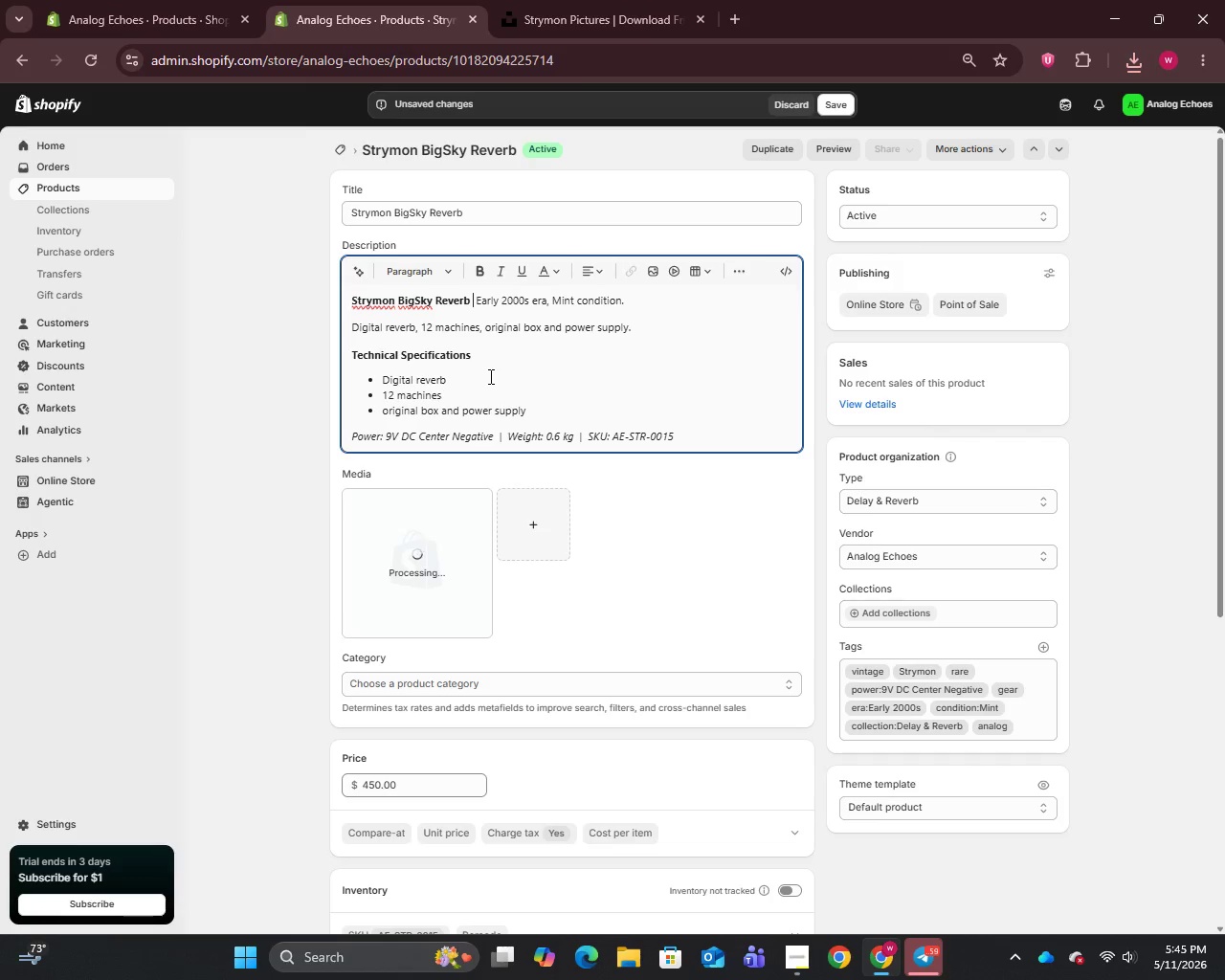 
key(Minus)
 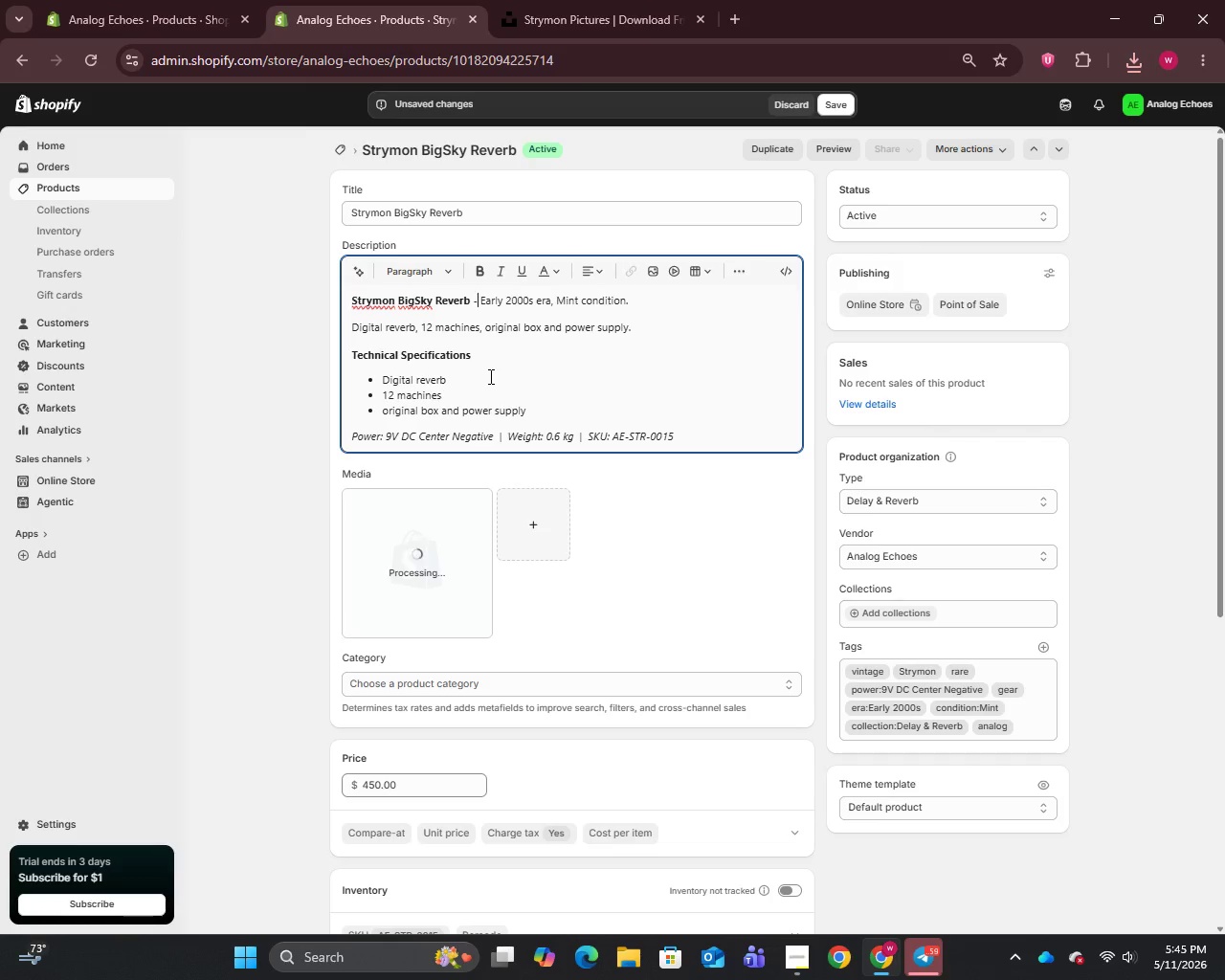 
mouse_move([486, 381])
 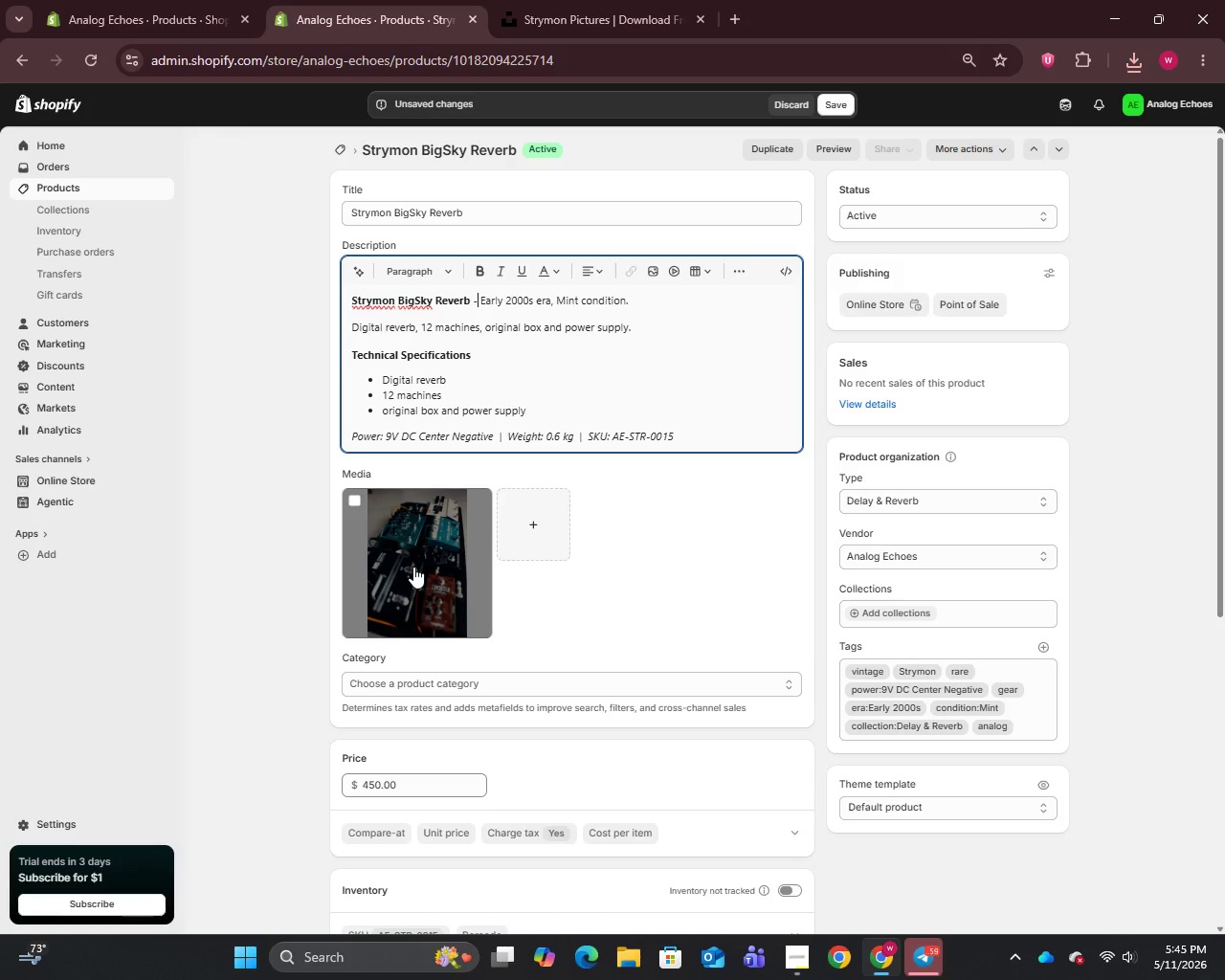 
left_click([413, 567])
 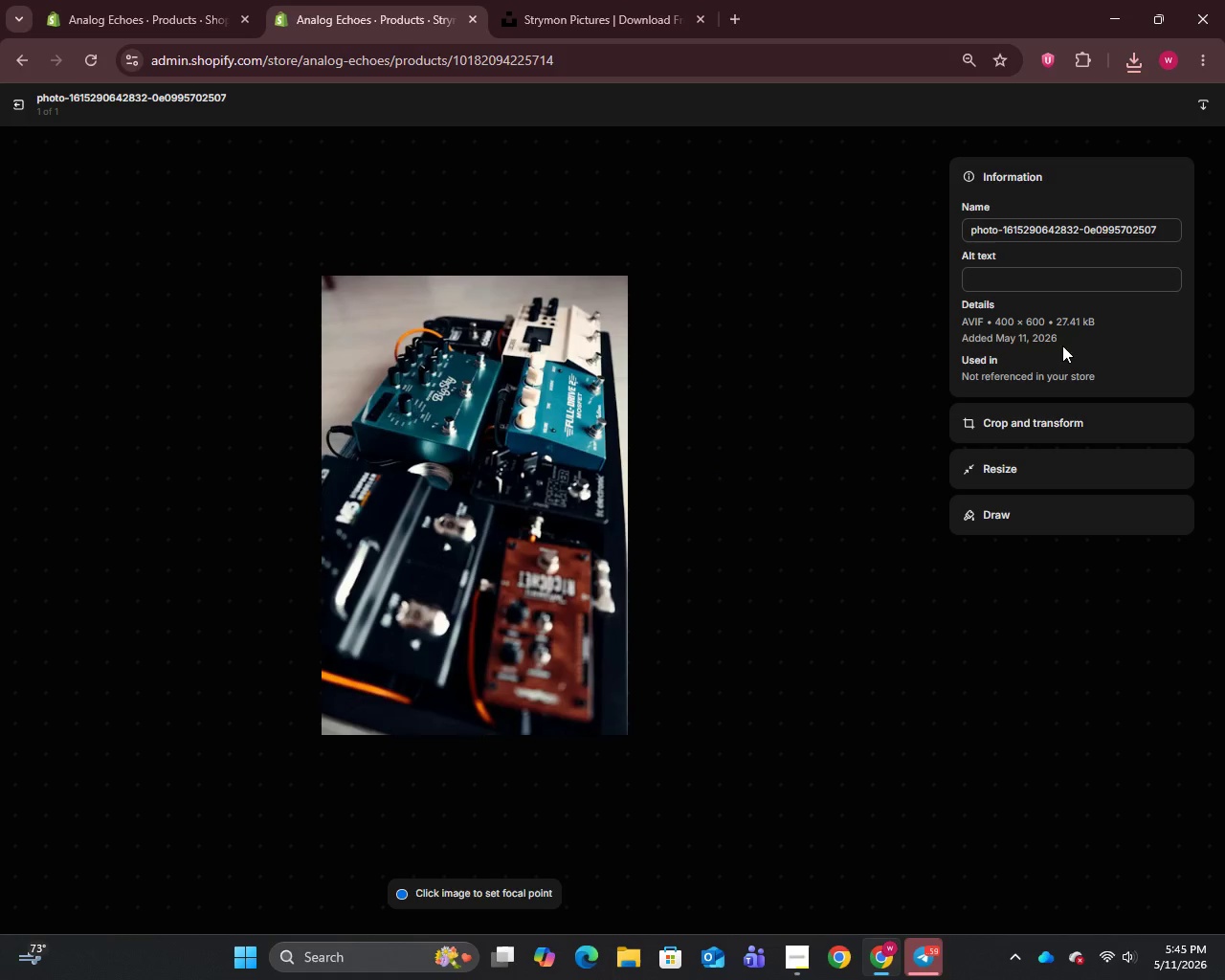 
left_click([1075, 235])
 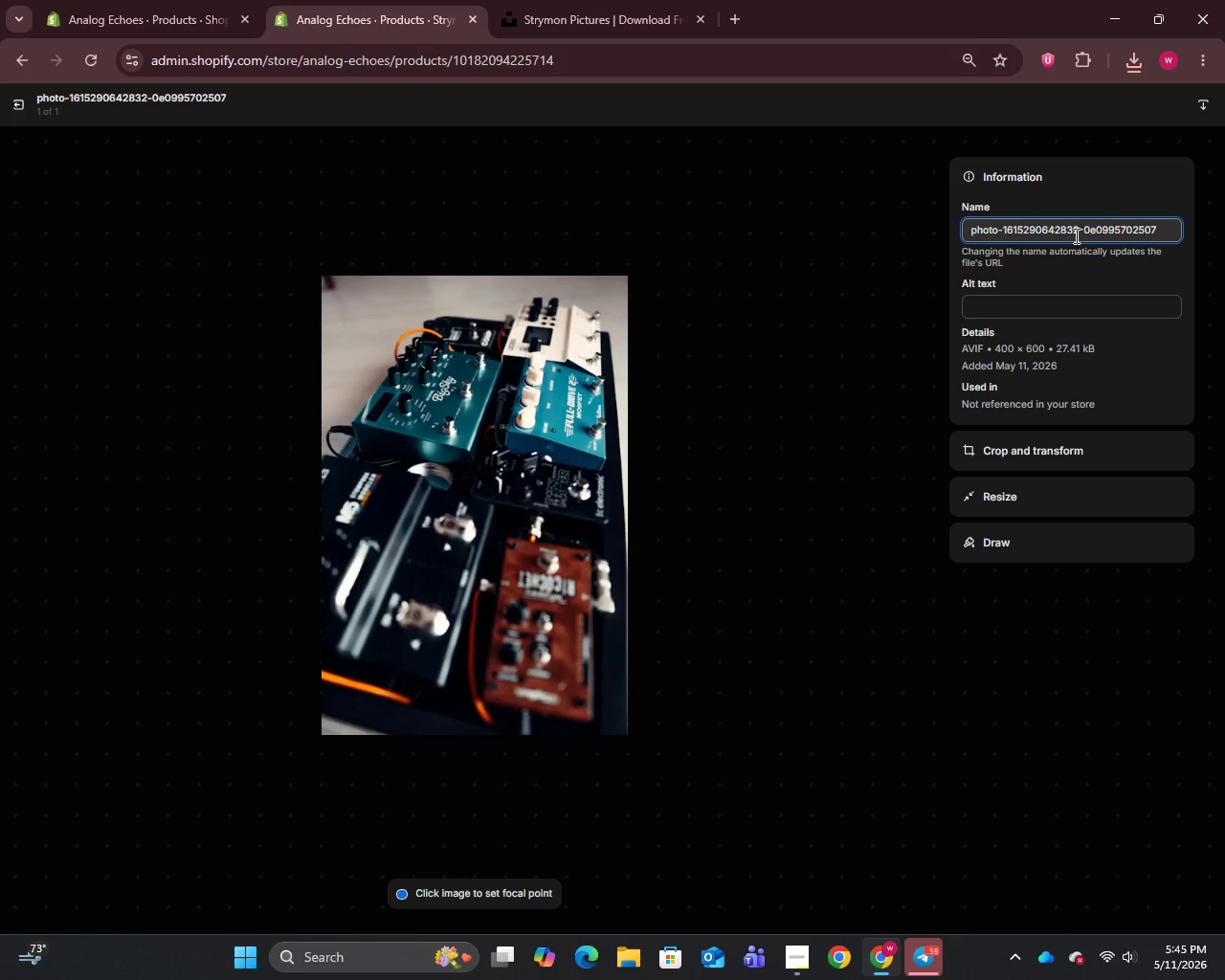 
key(Control+A)
 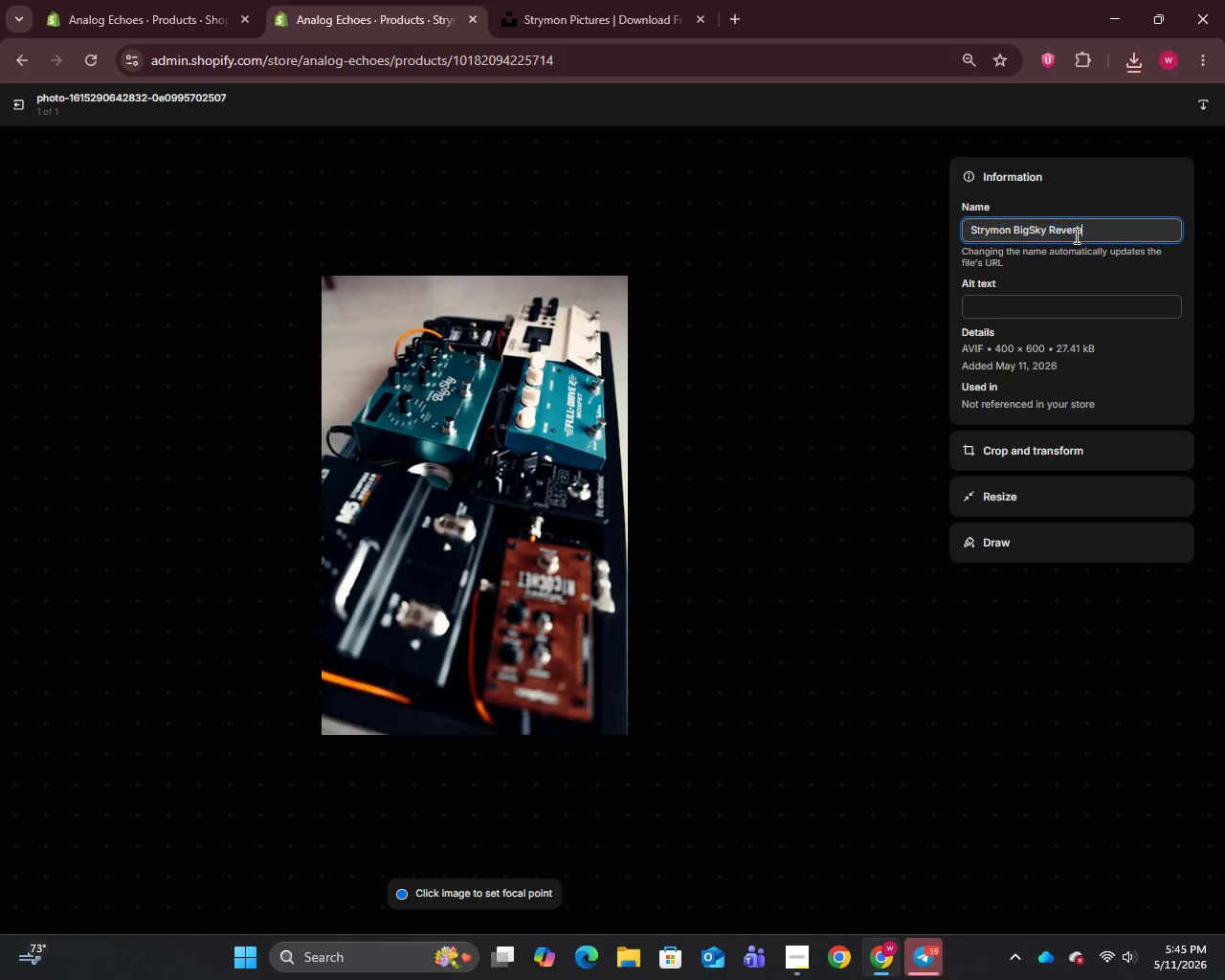 
key(Control+V)
 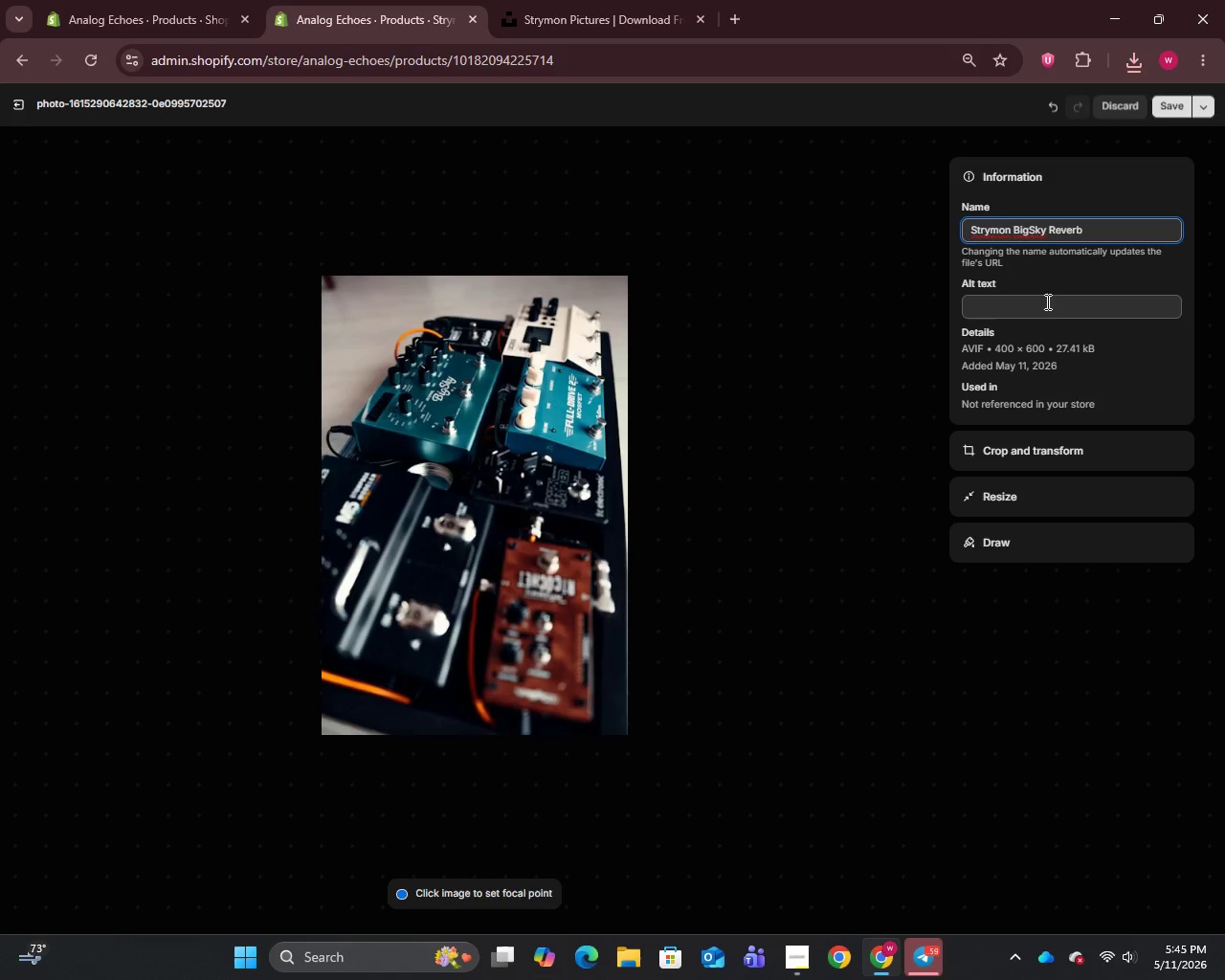 
left_click([1041, 305])
 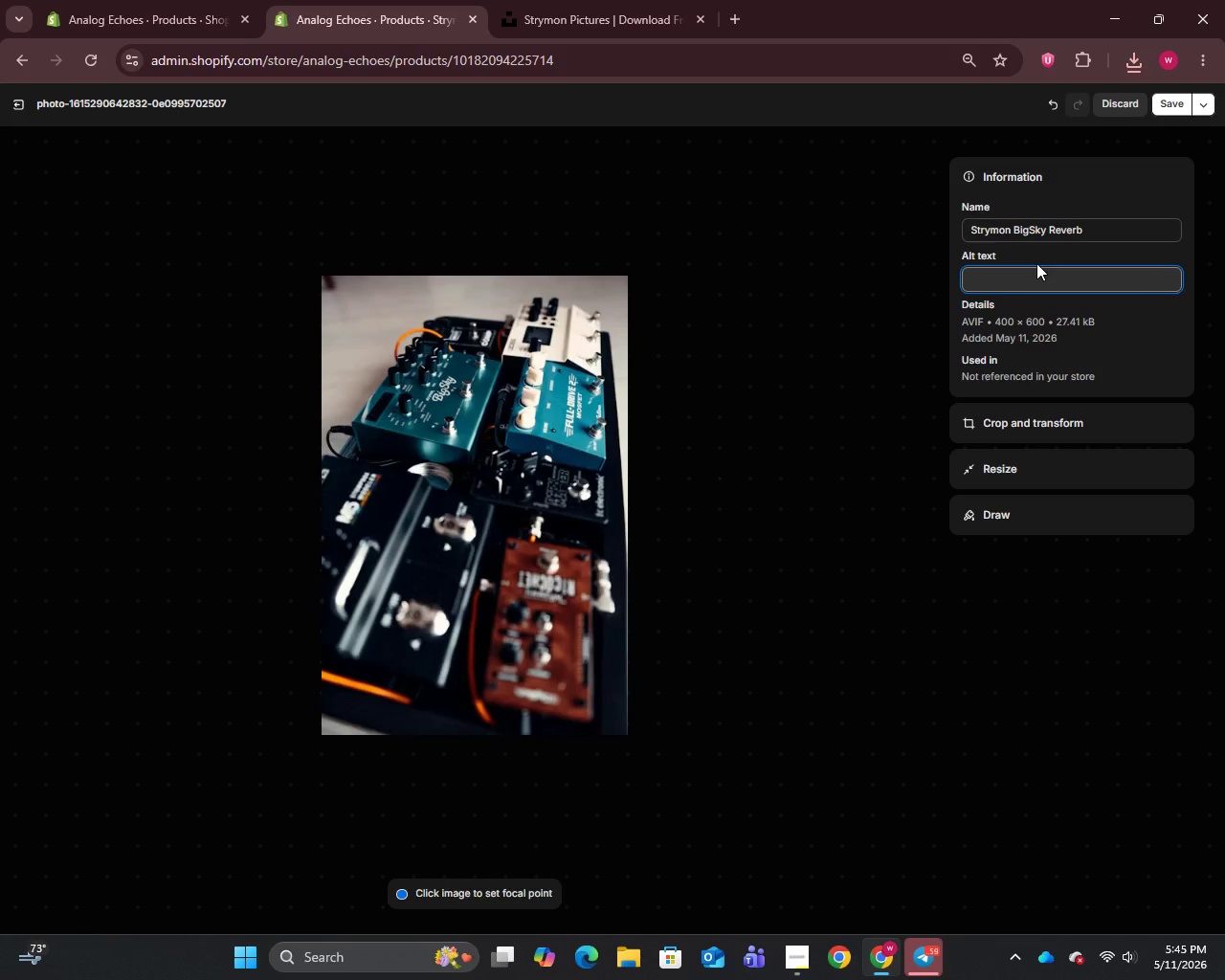 
wait(8.01)
 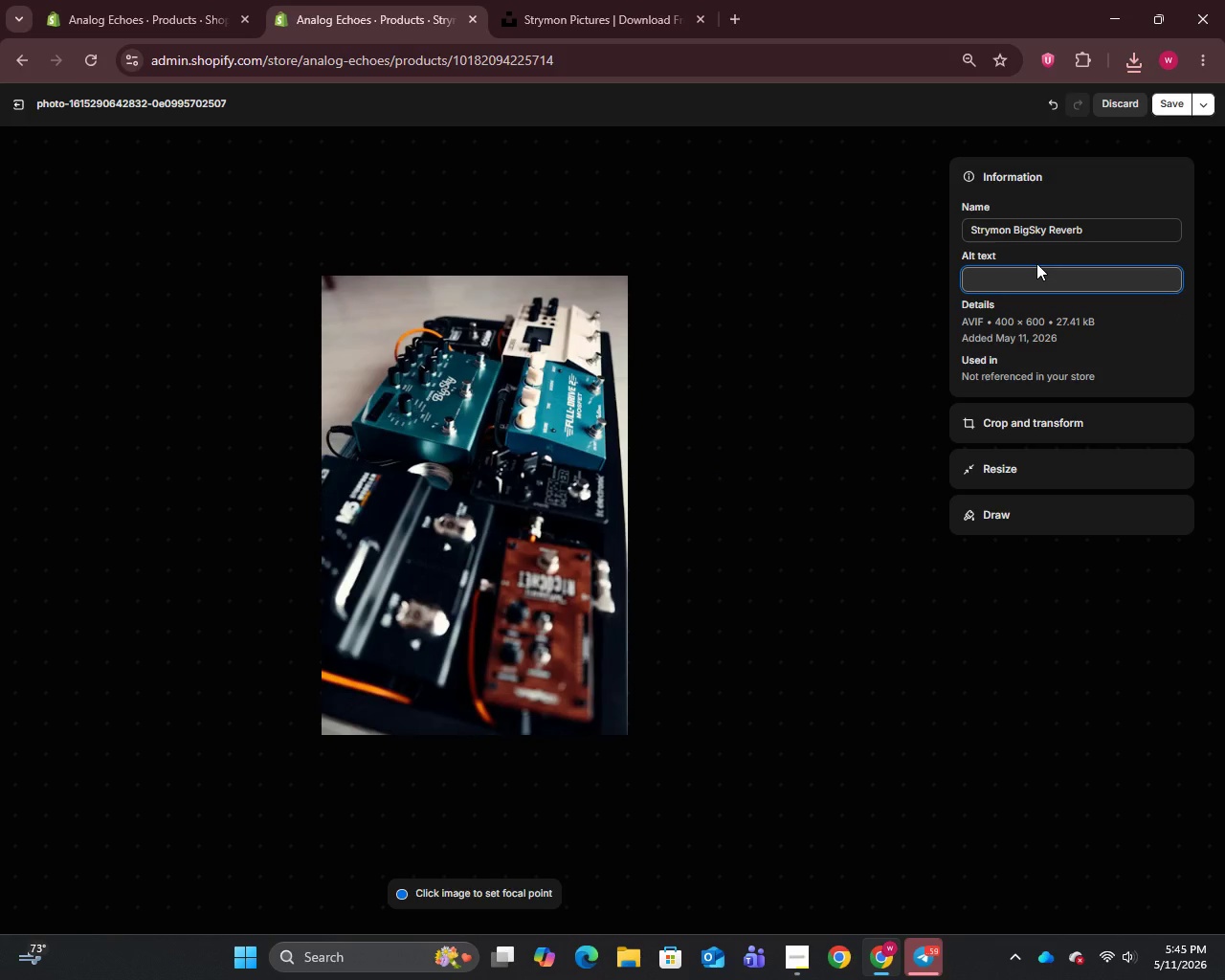 
type(Str)
 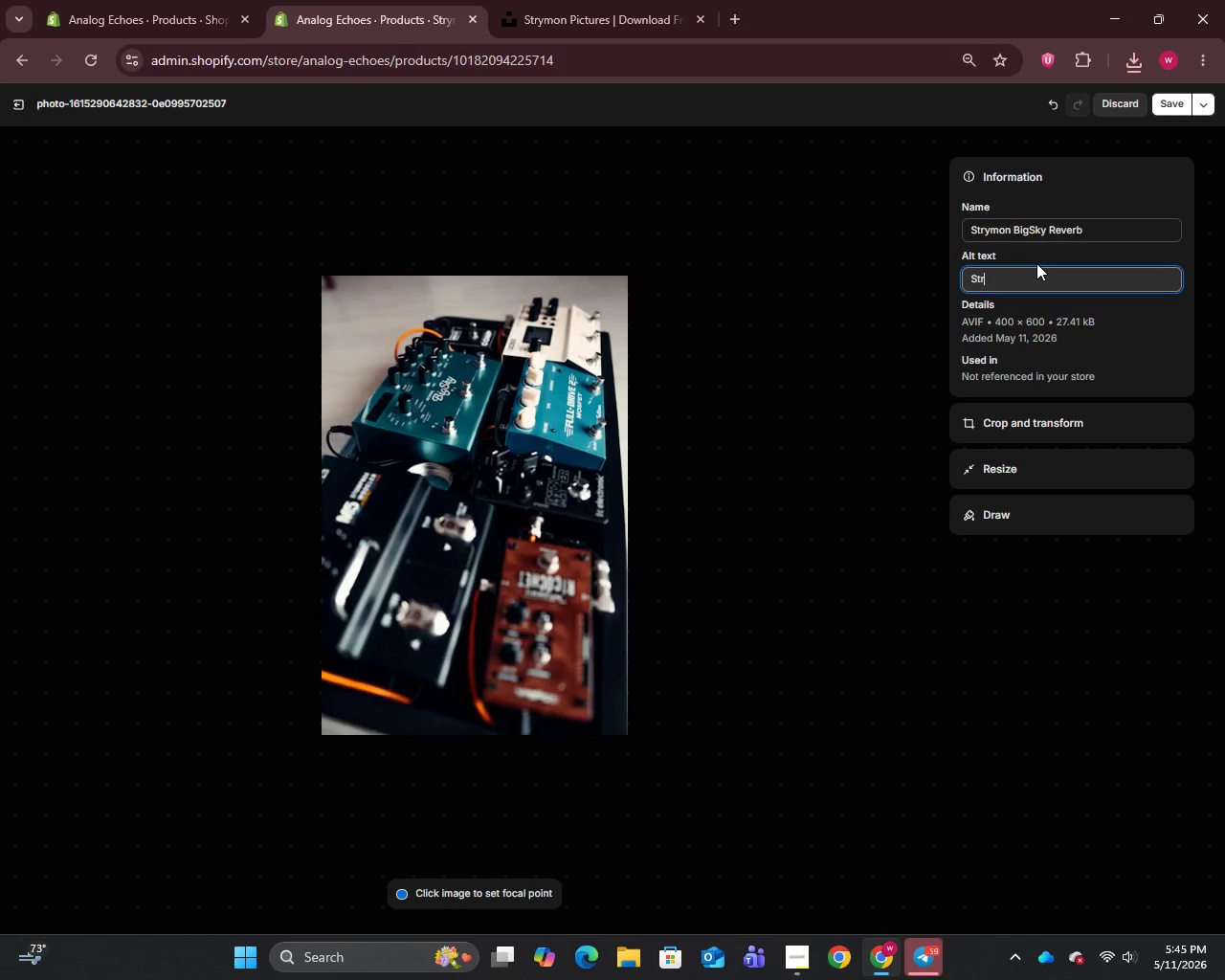 
type(ymon BigSky Reverb pedal in original box with power supply, 12 reverb machines - Mint condition)
 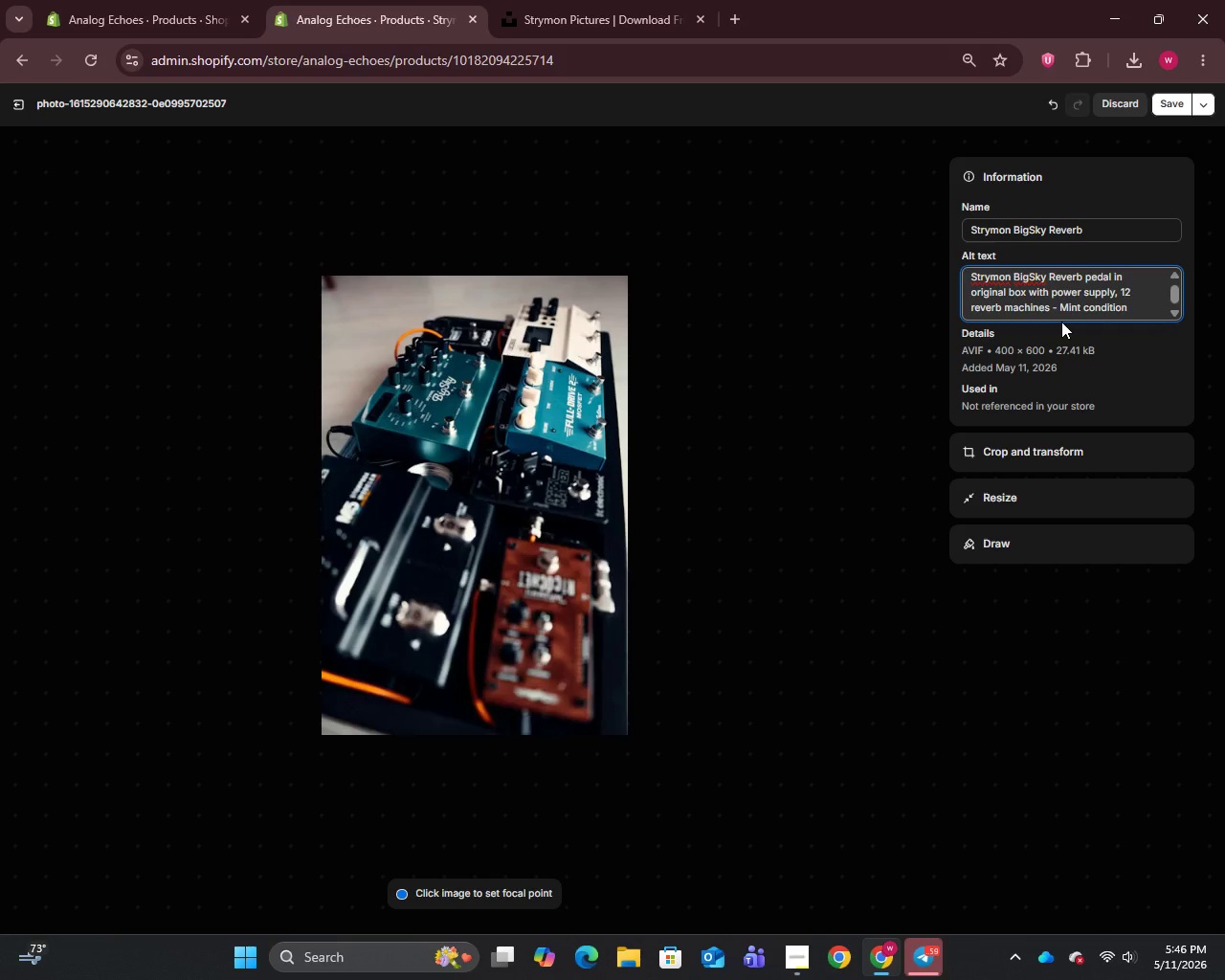 
left_click([1179, 107])
 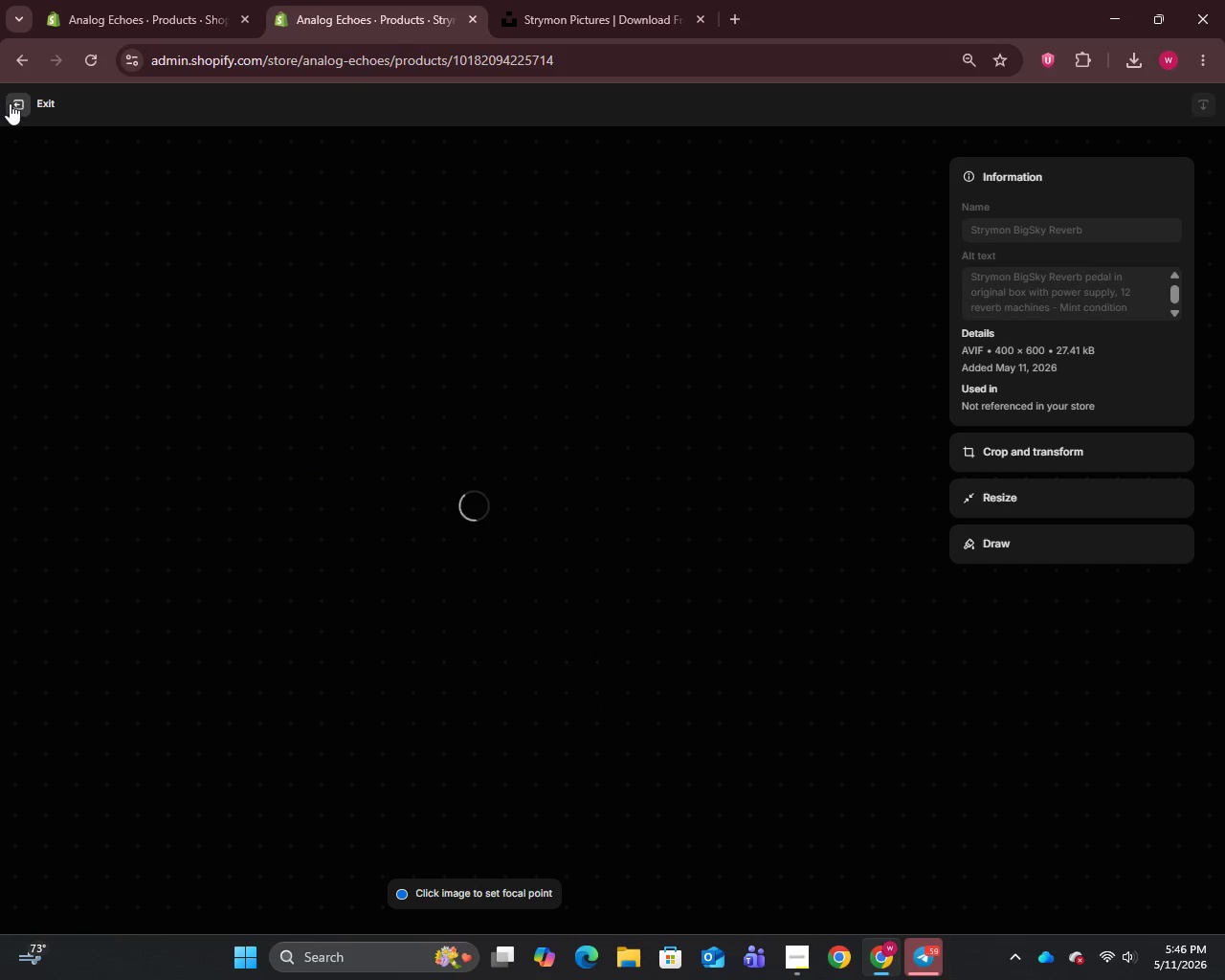 
left_click([11, 103])
 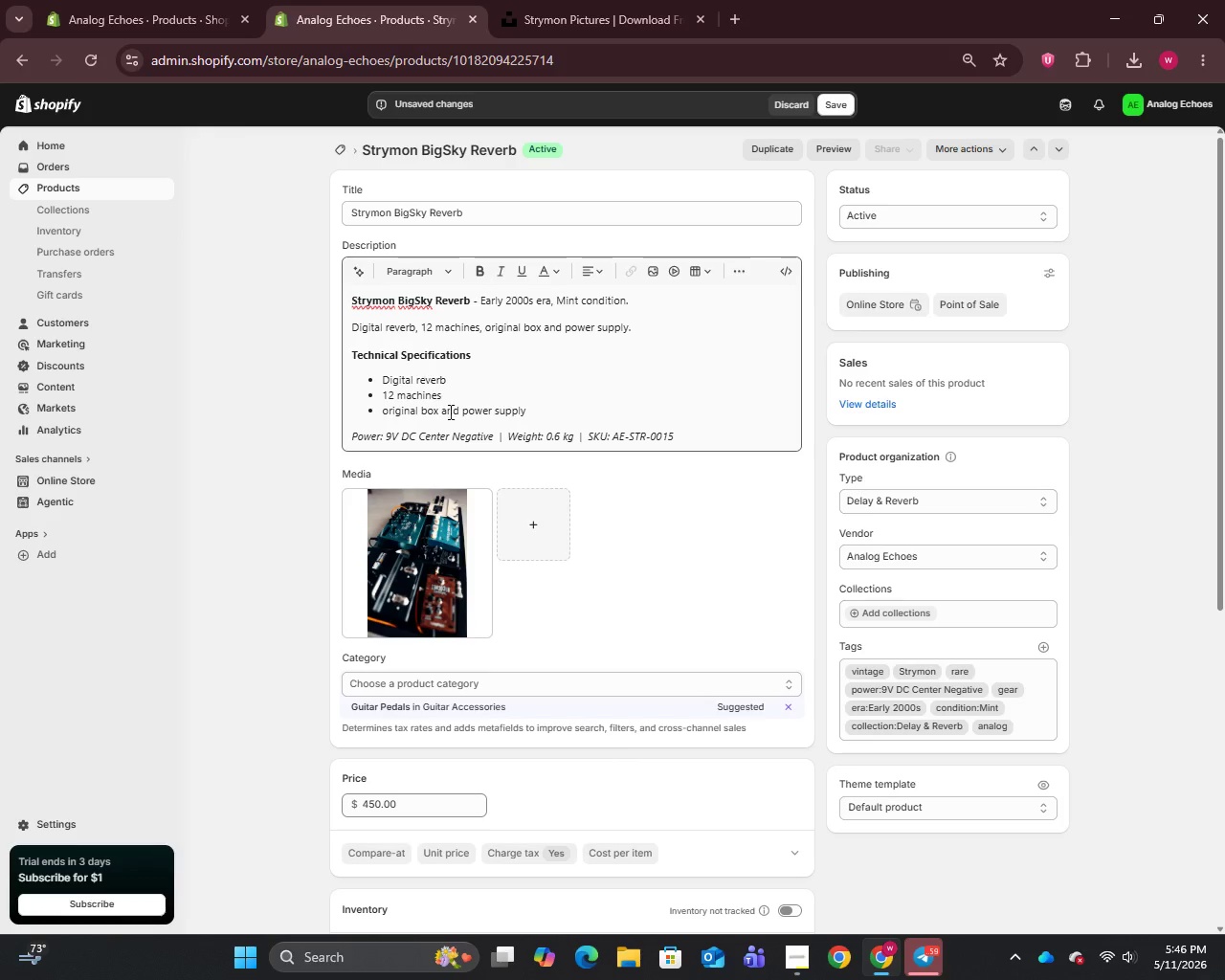 
scroll: coordinate [785, 737], scroll_direction: down, amount: 20.0
 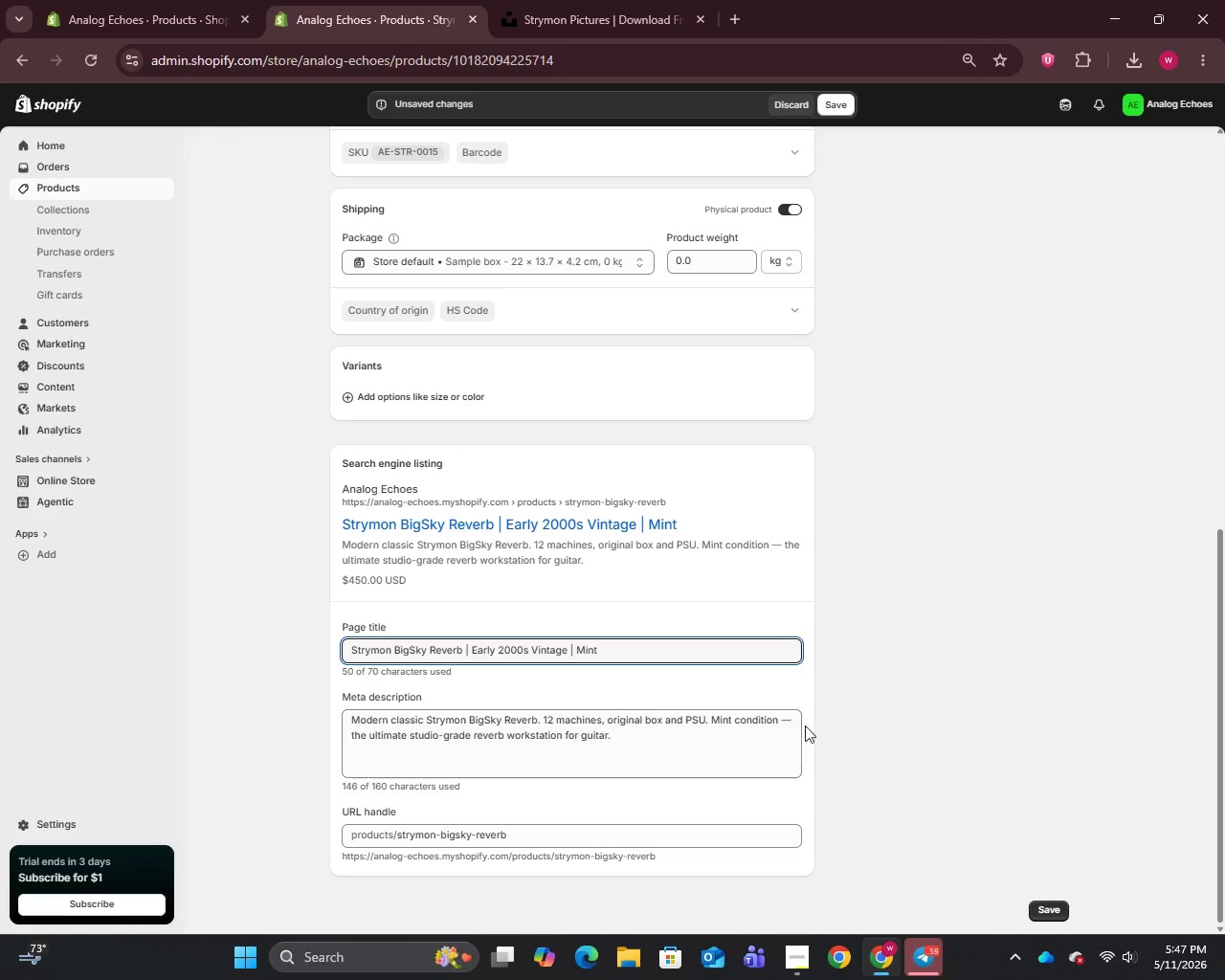 
left_click([790, 723])
 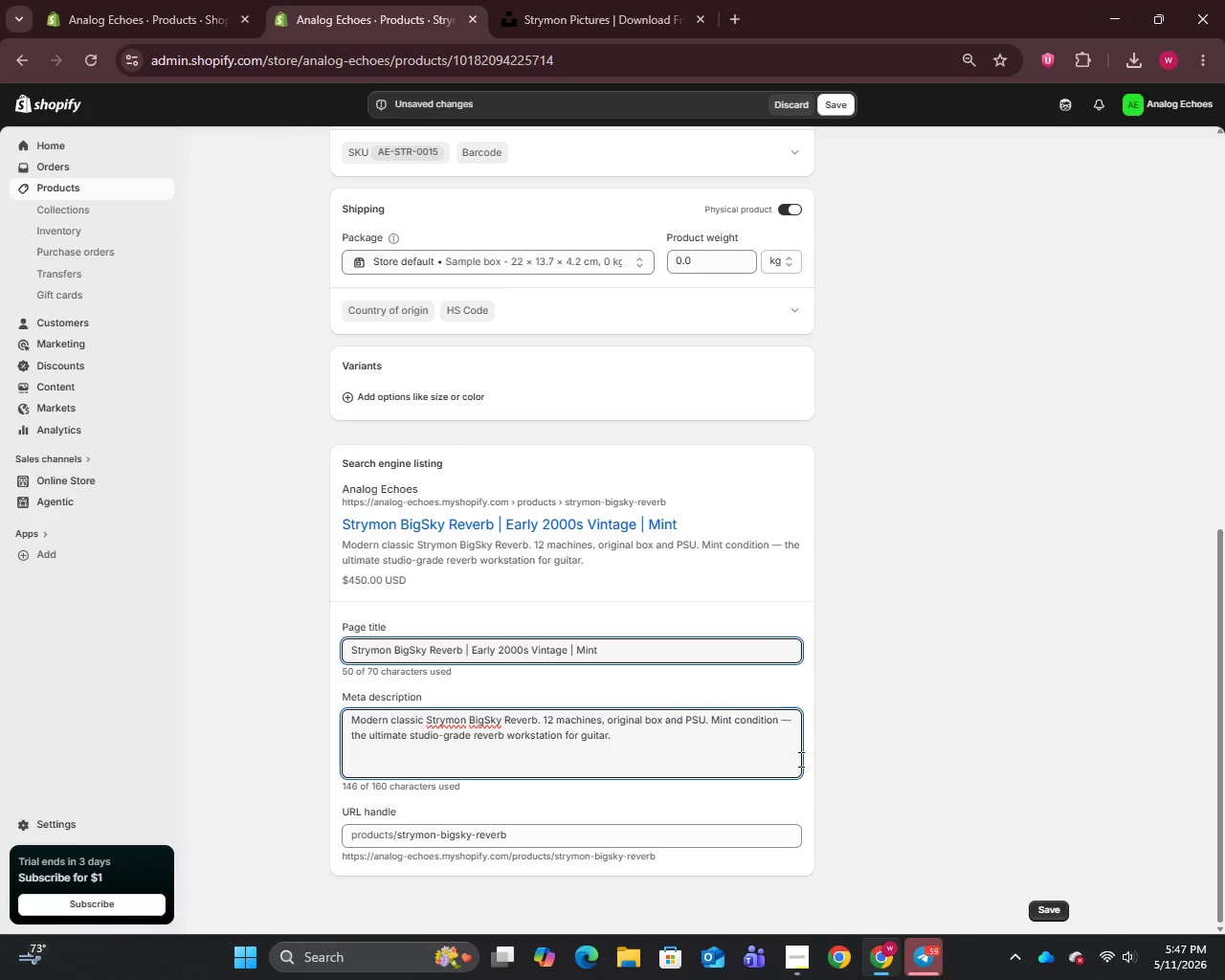 
key(Backspace)
 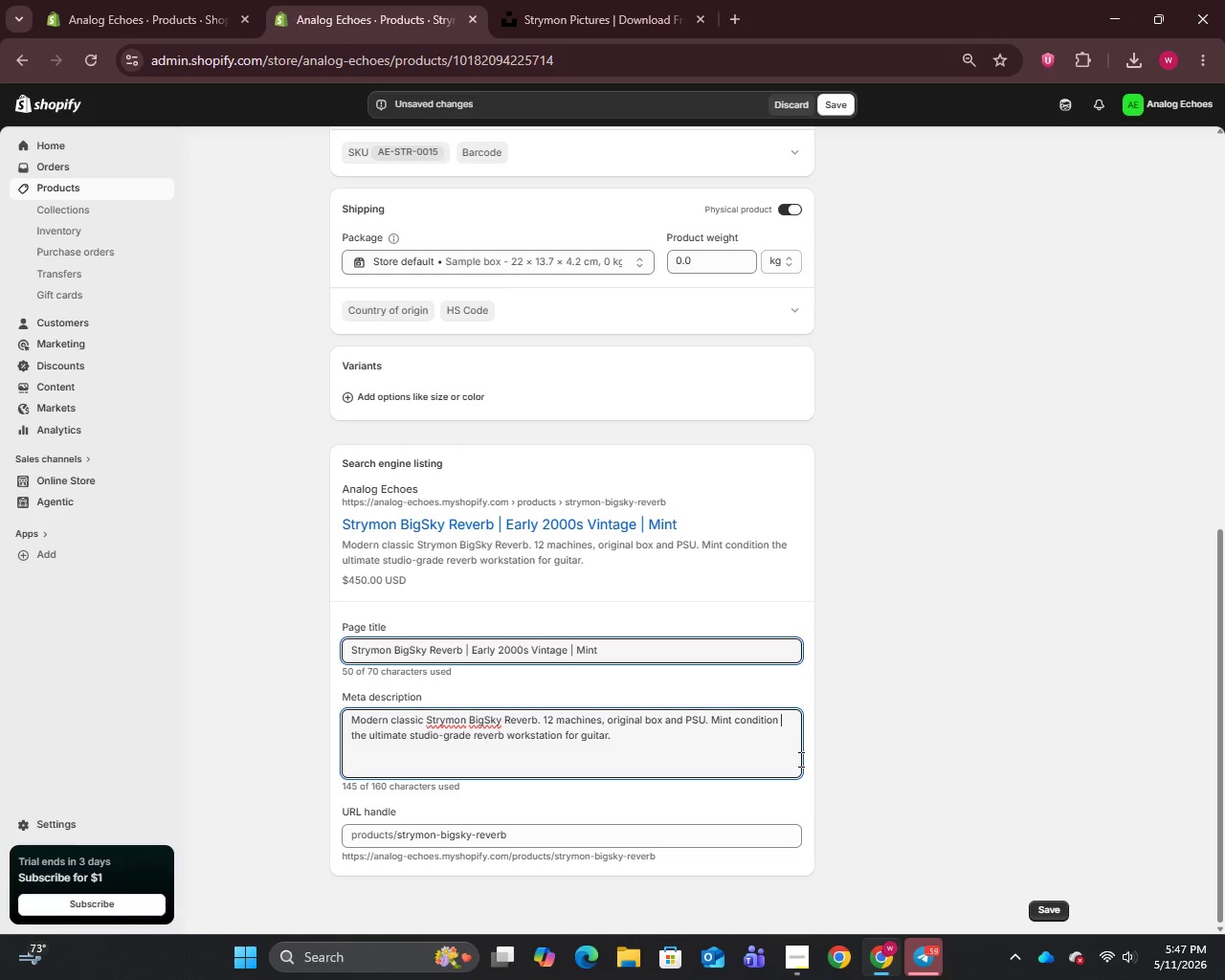 
key(Backspace)
 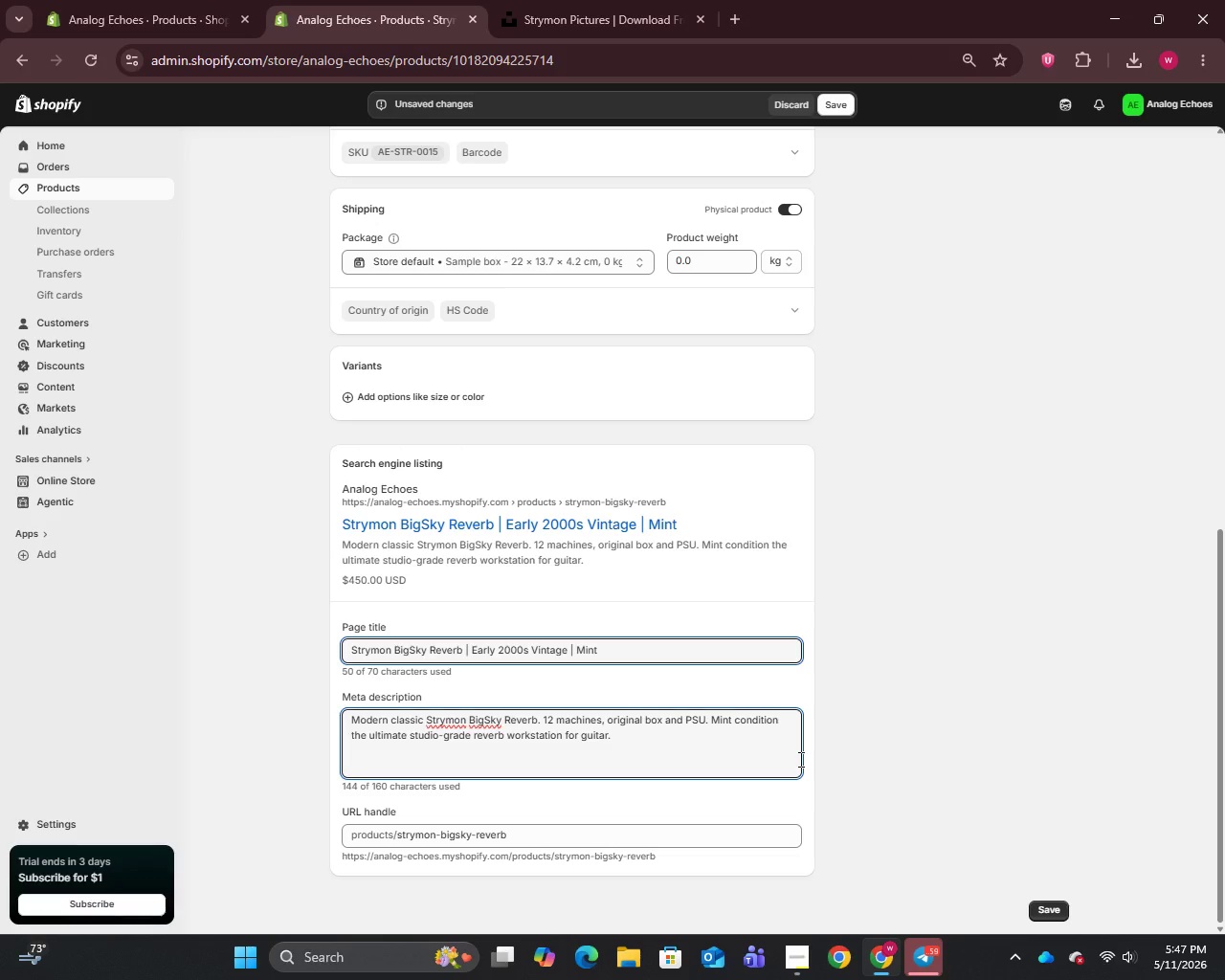 
key(Comma)
 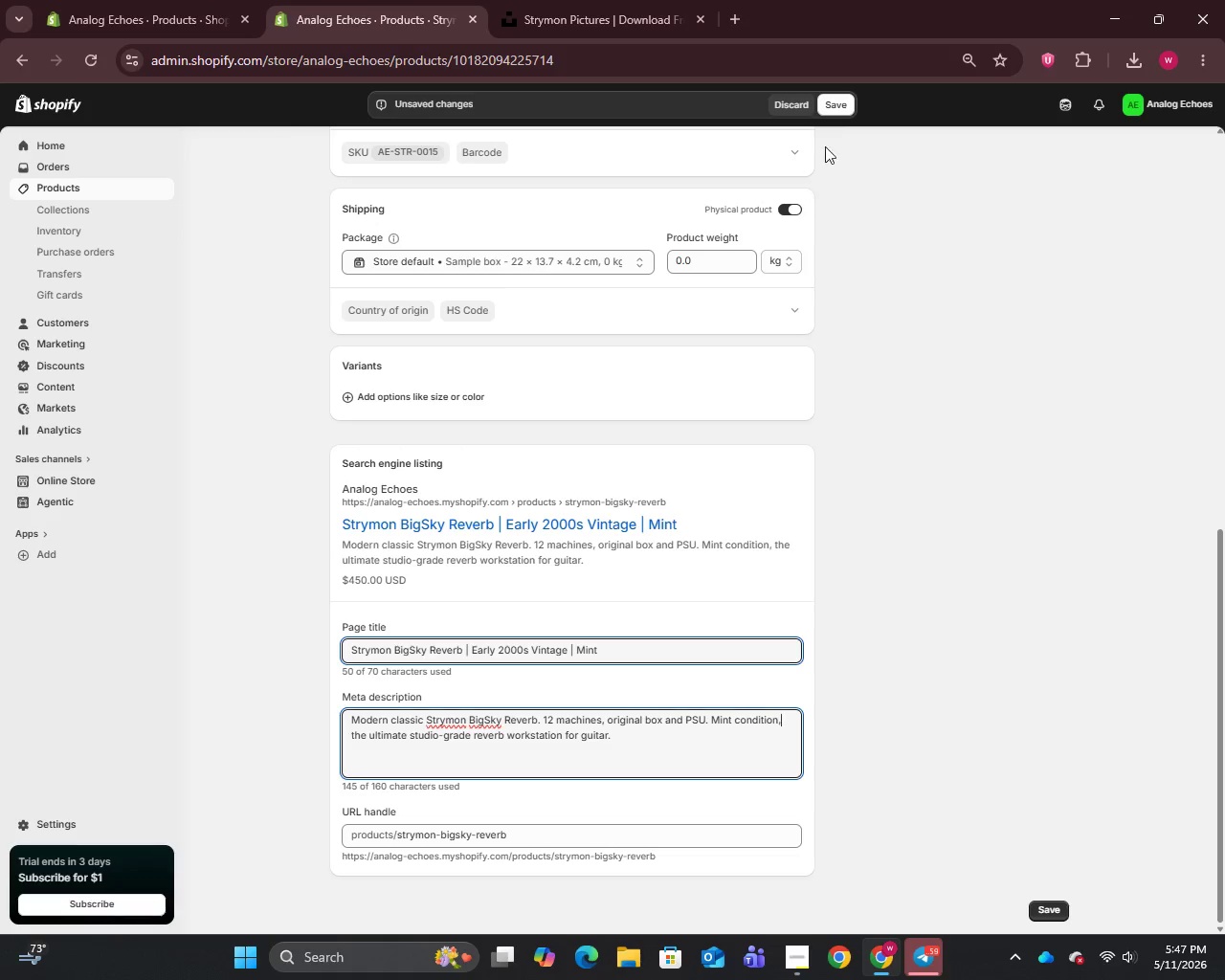 
left_click([840, 101])
 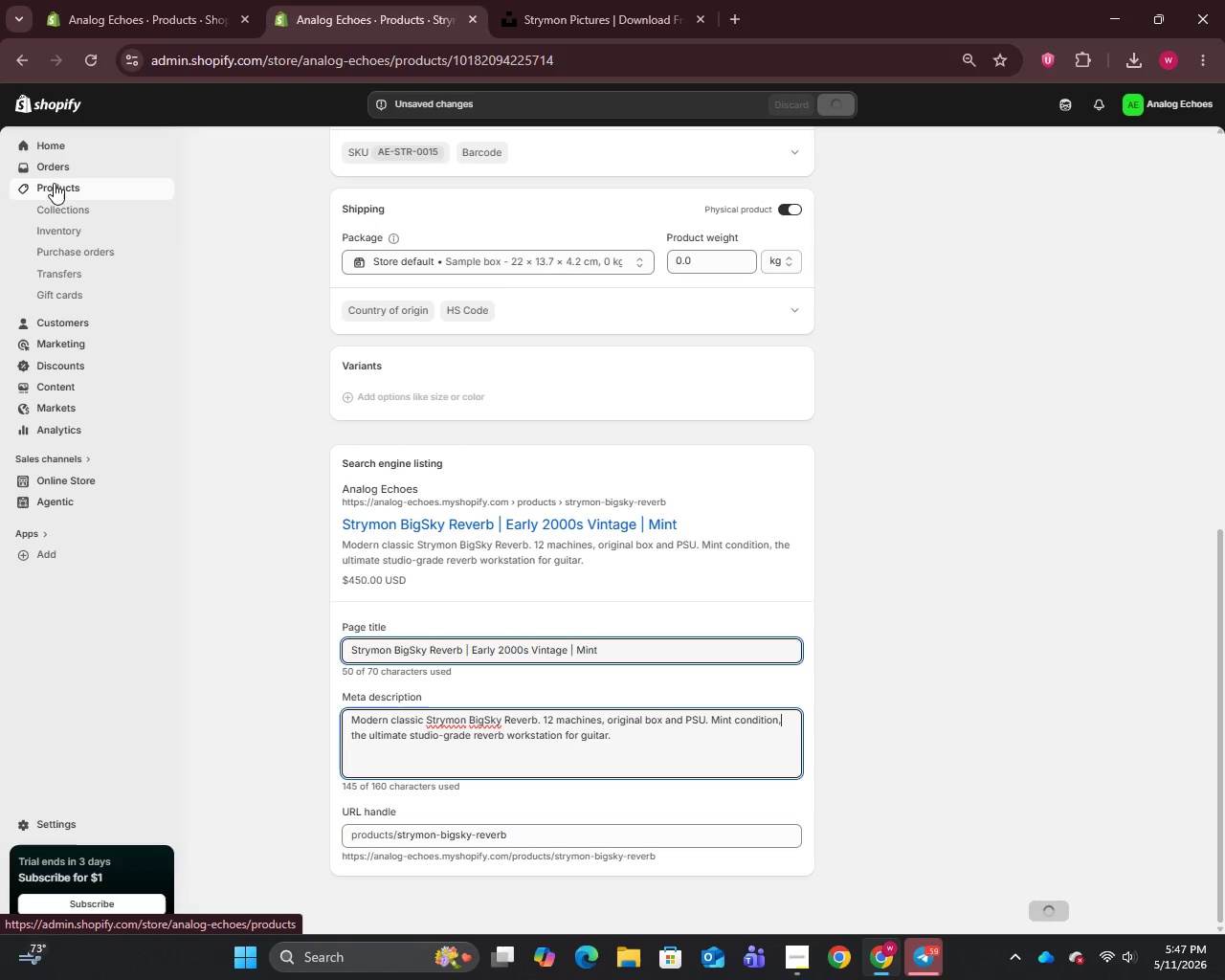 
left_click([53, 186])
 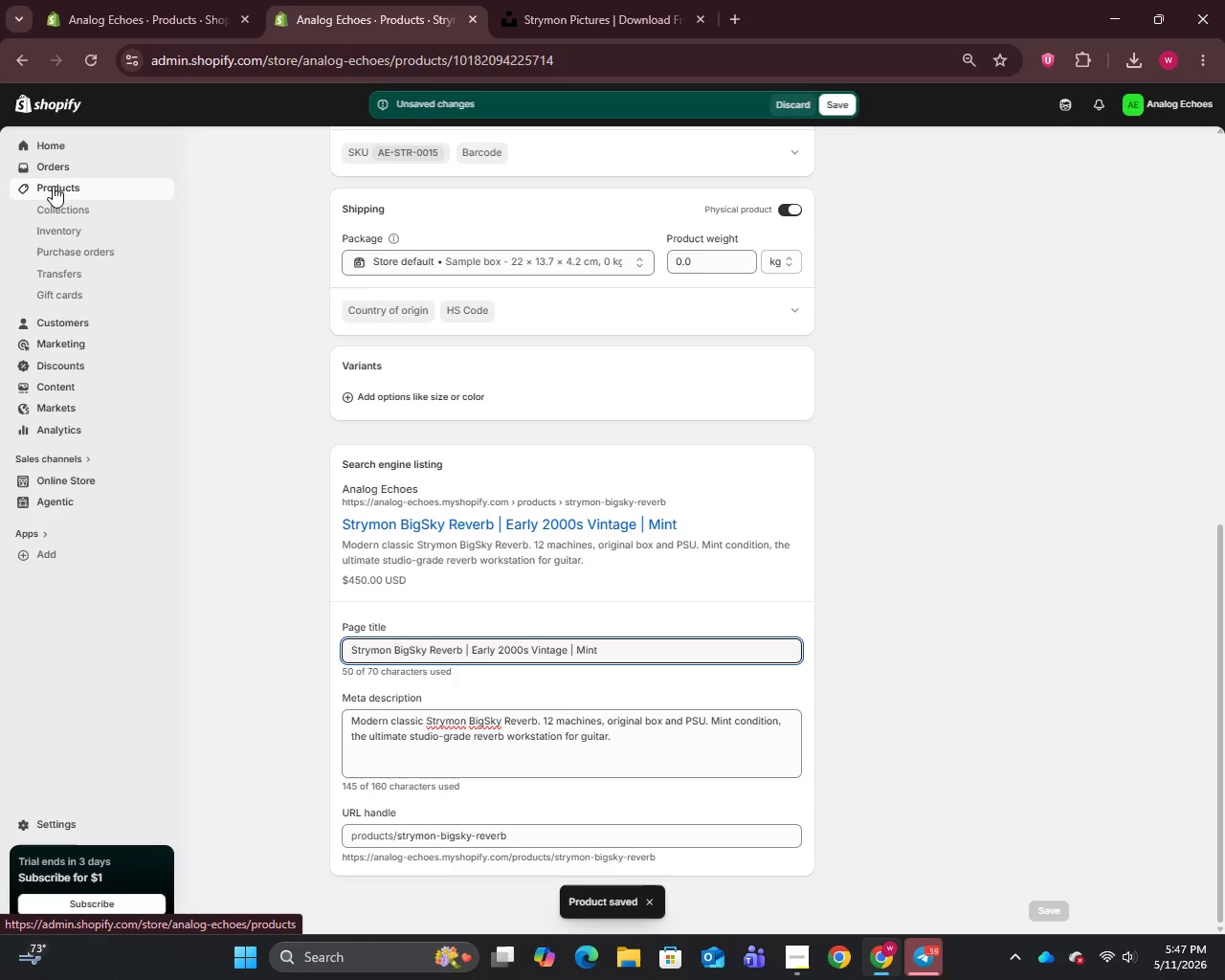 
left_click([53, 186])
 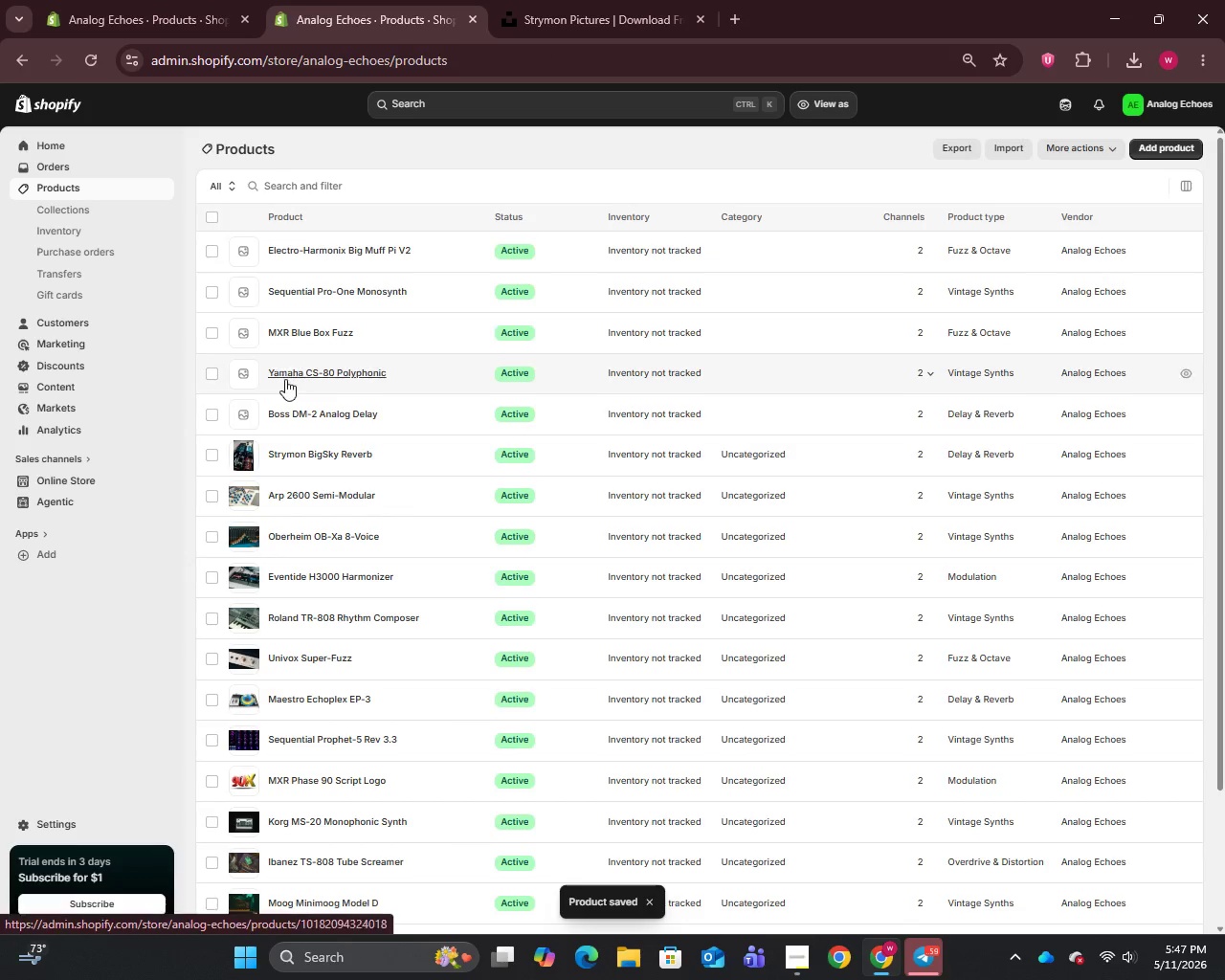 
left_click([290, 410])
 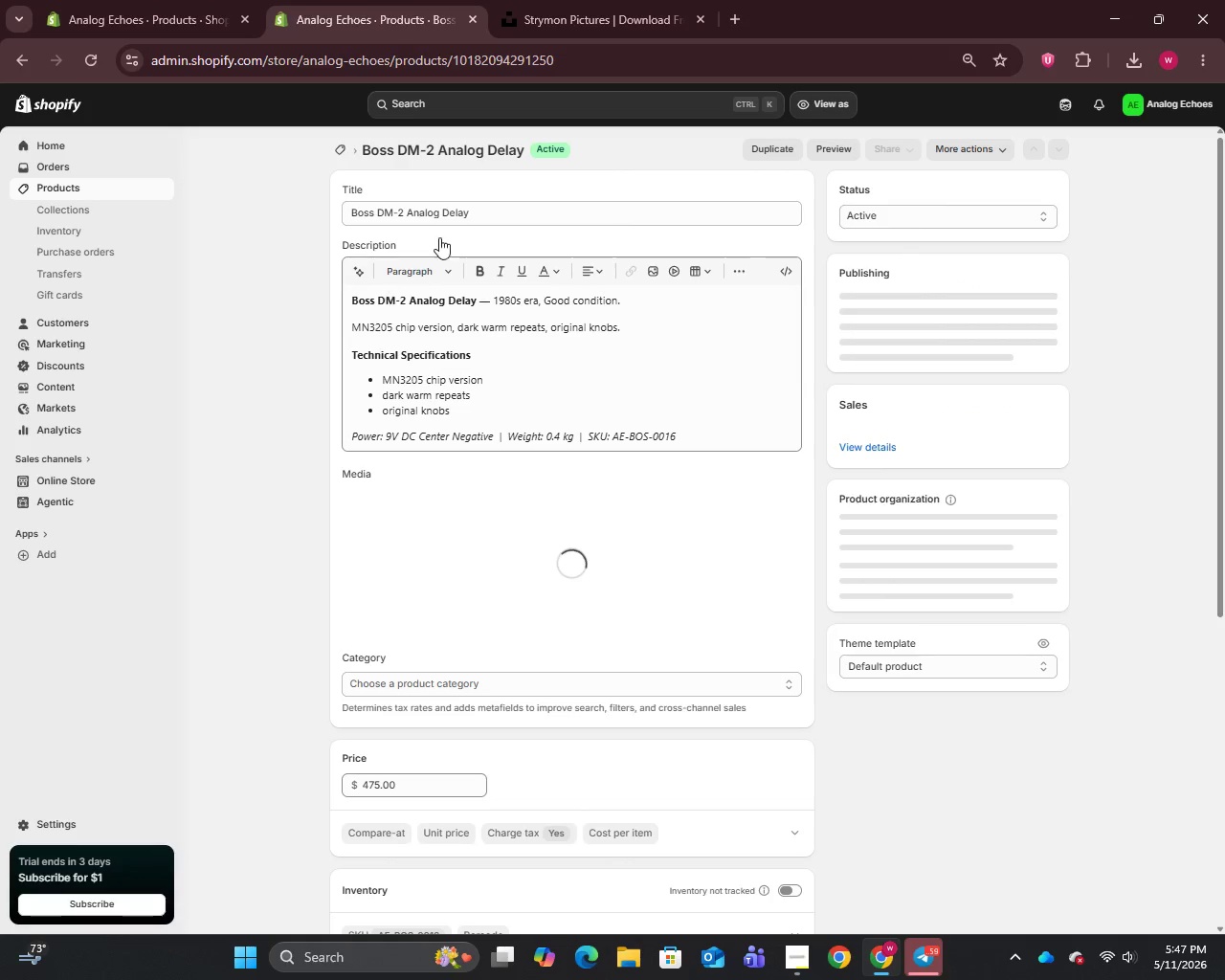 
left_click([482, 208])
 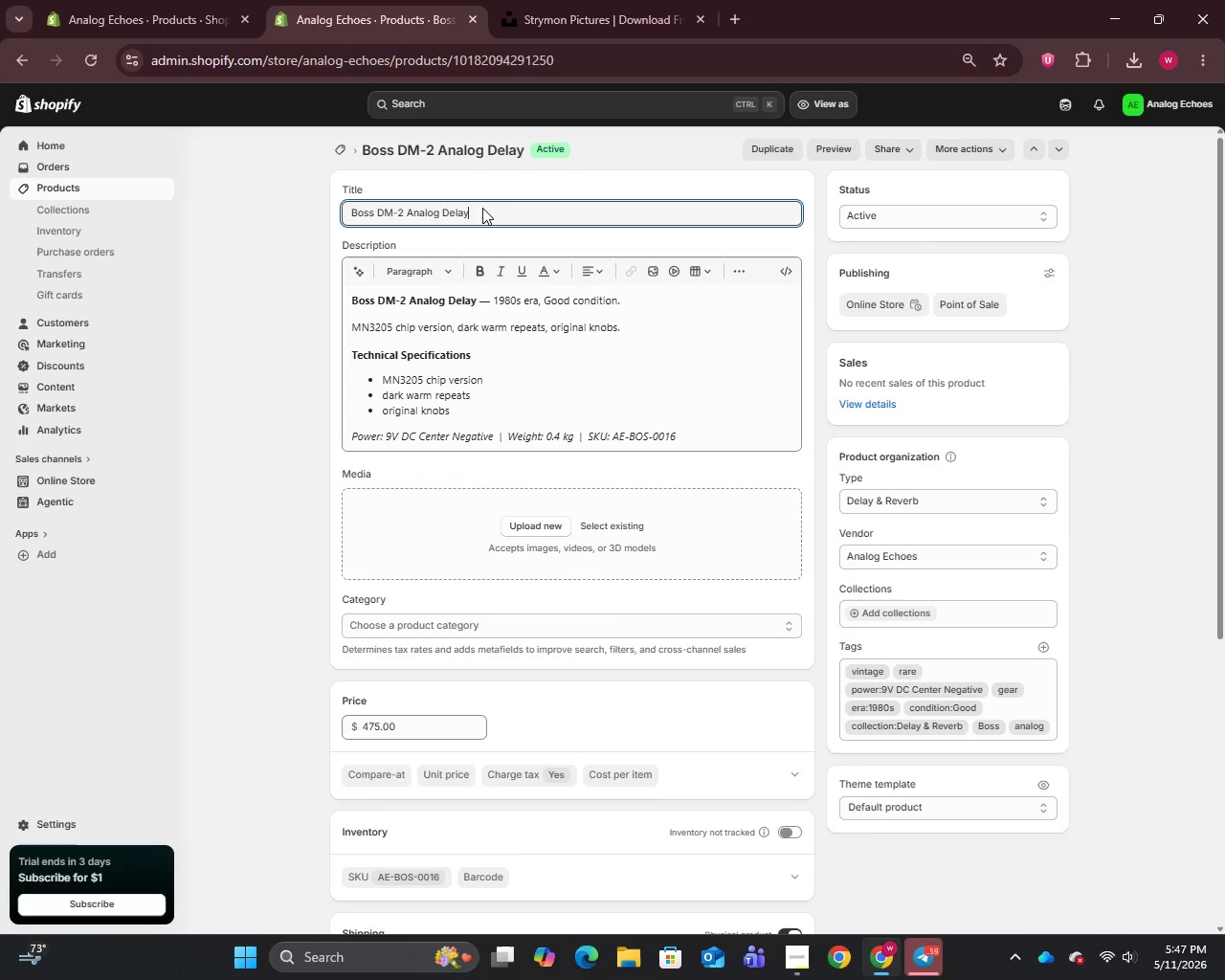 
key(Control+A)
 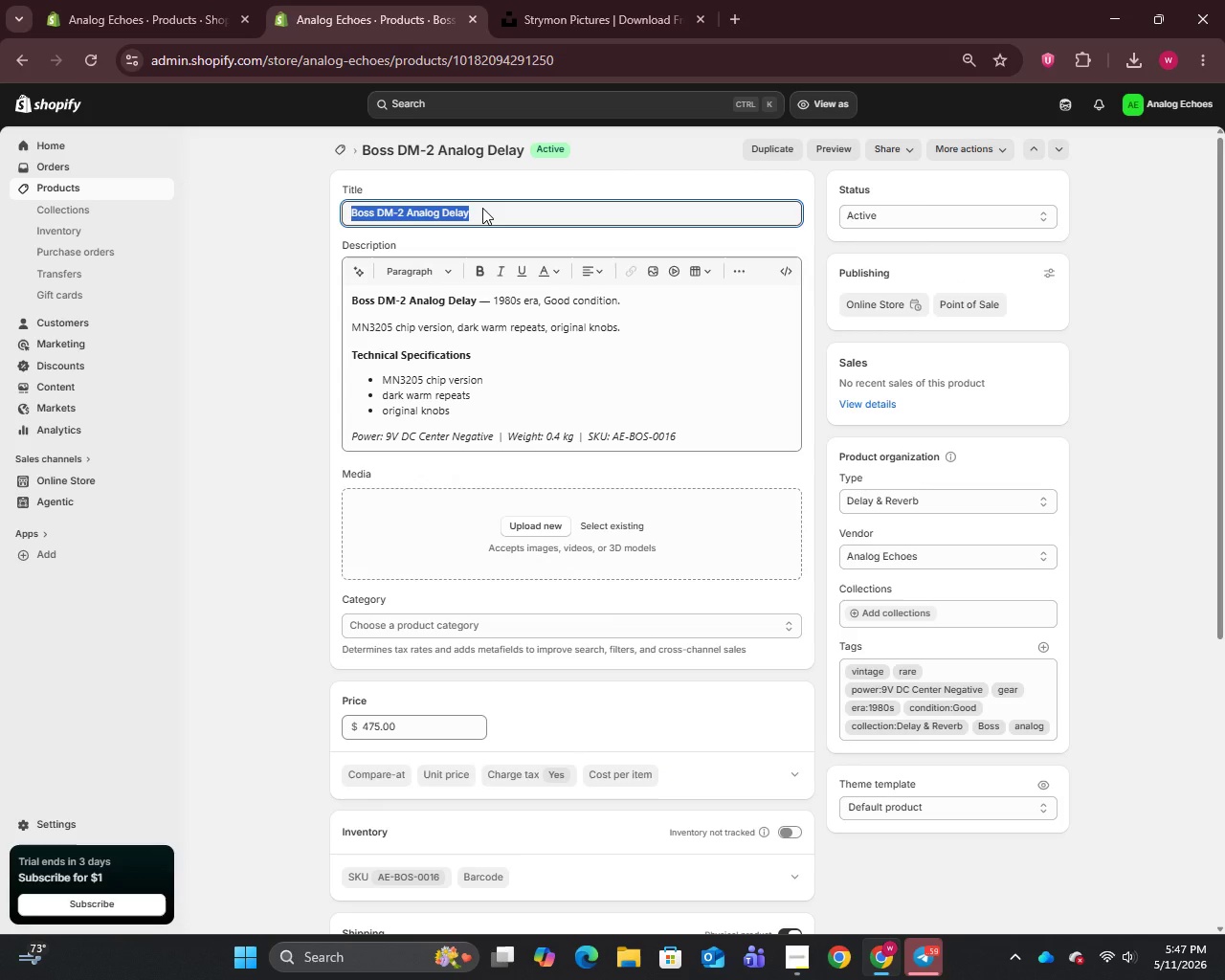 
key(Control+C)
 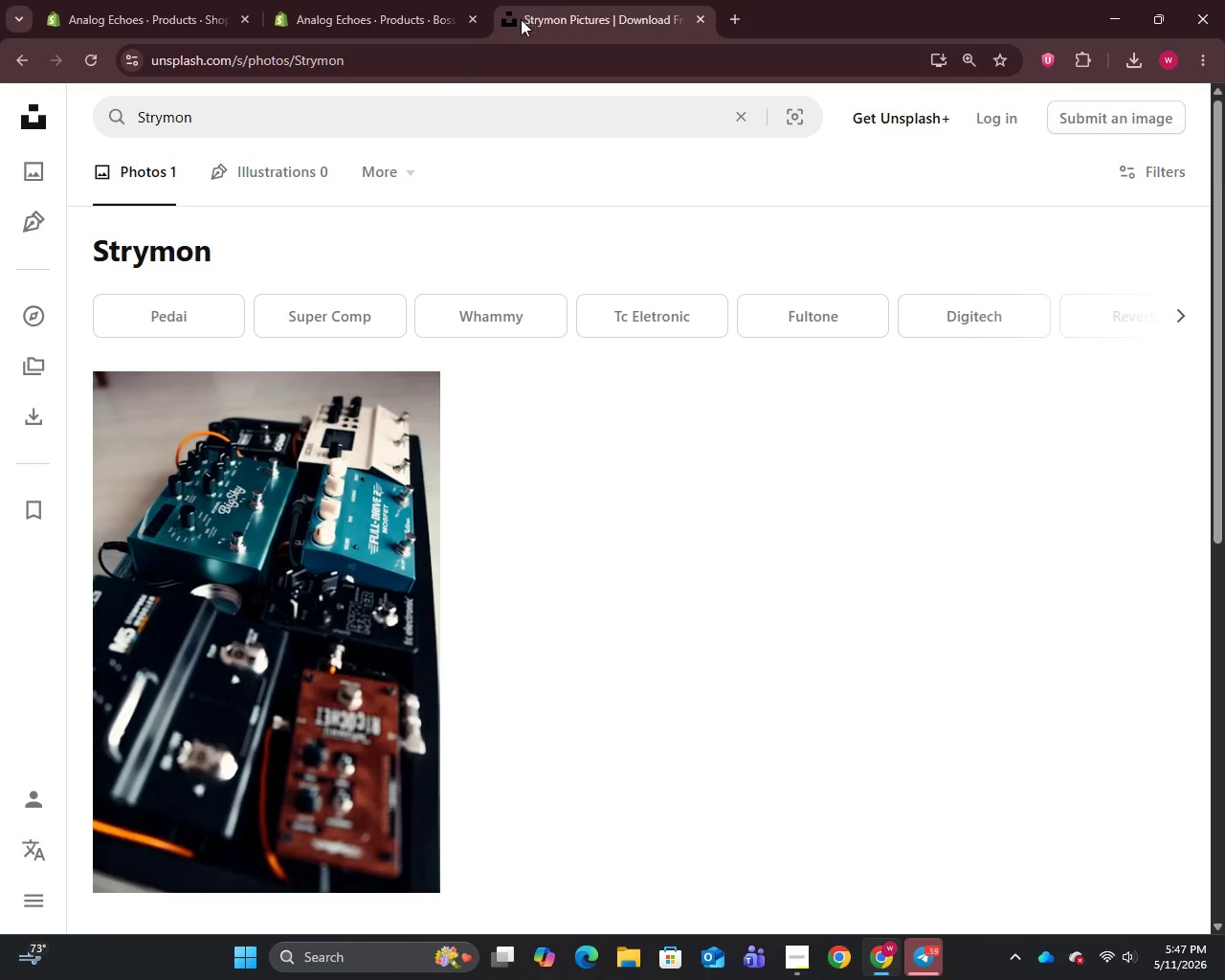 
double_click([399, 120])
 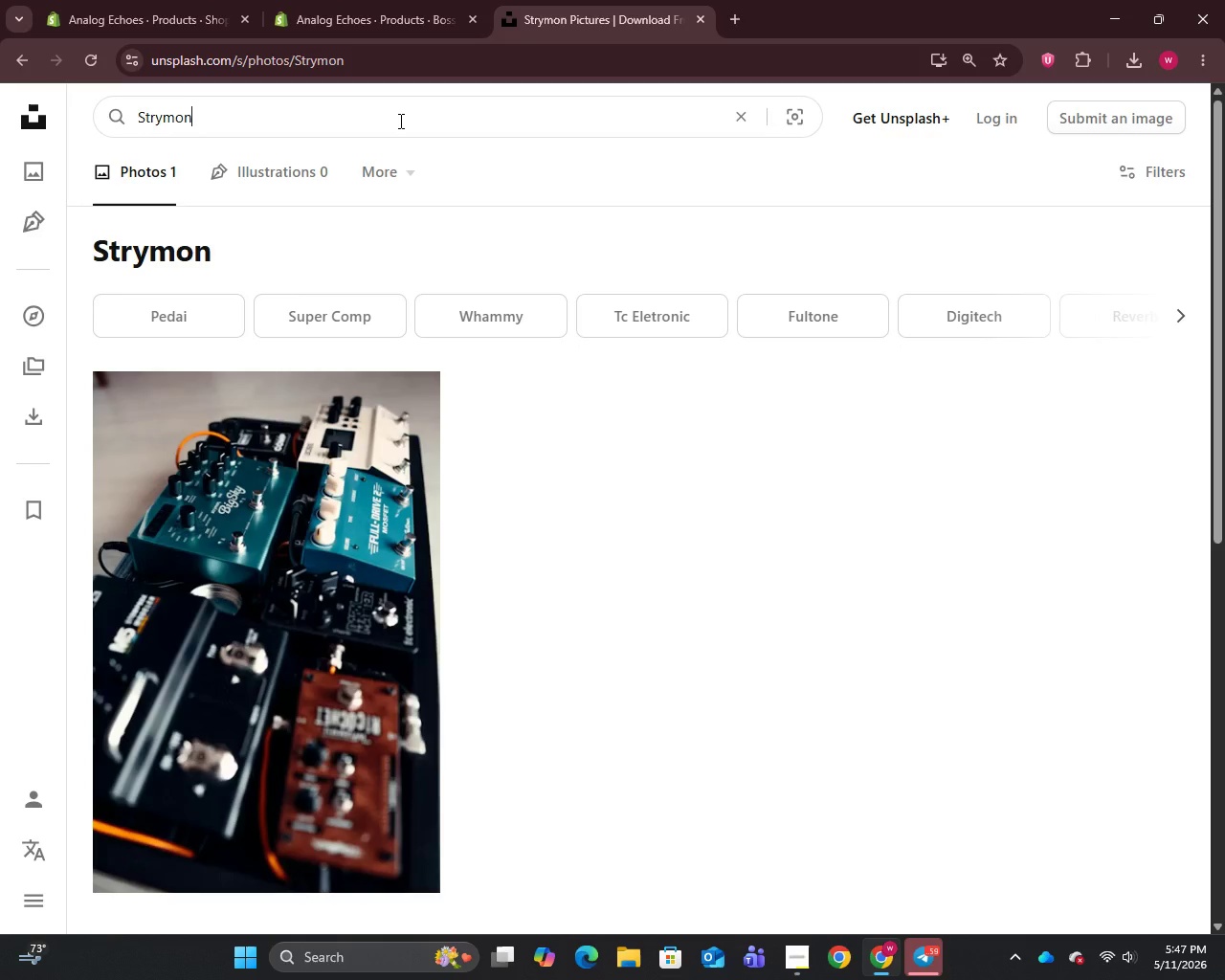 
key(Control+A)
 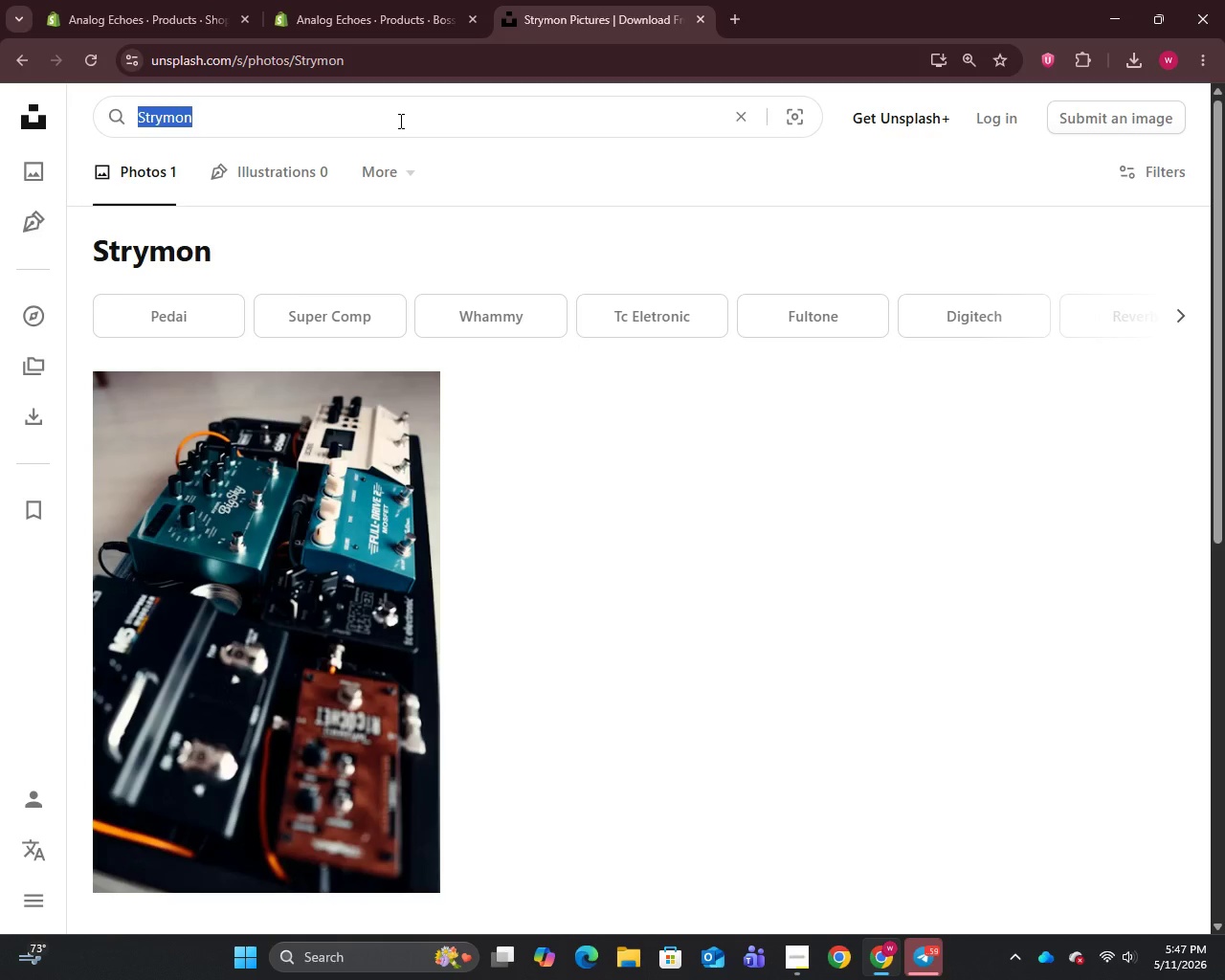 
key(Control+V)
 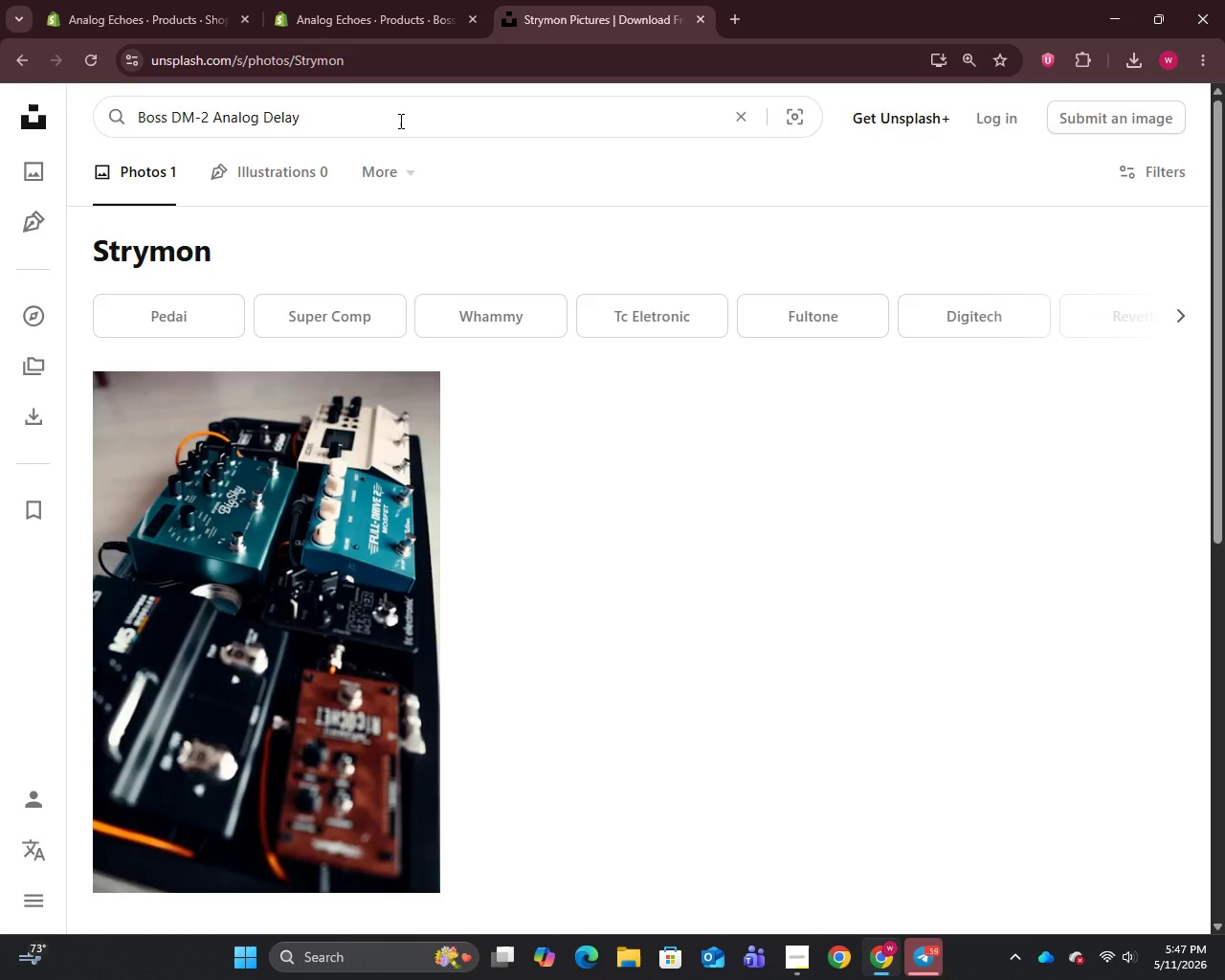 
key(Enter)
 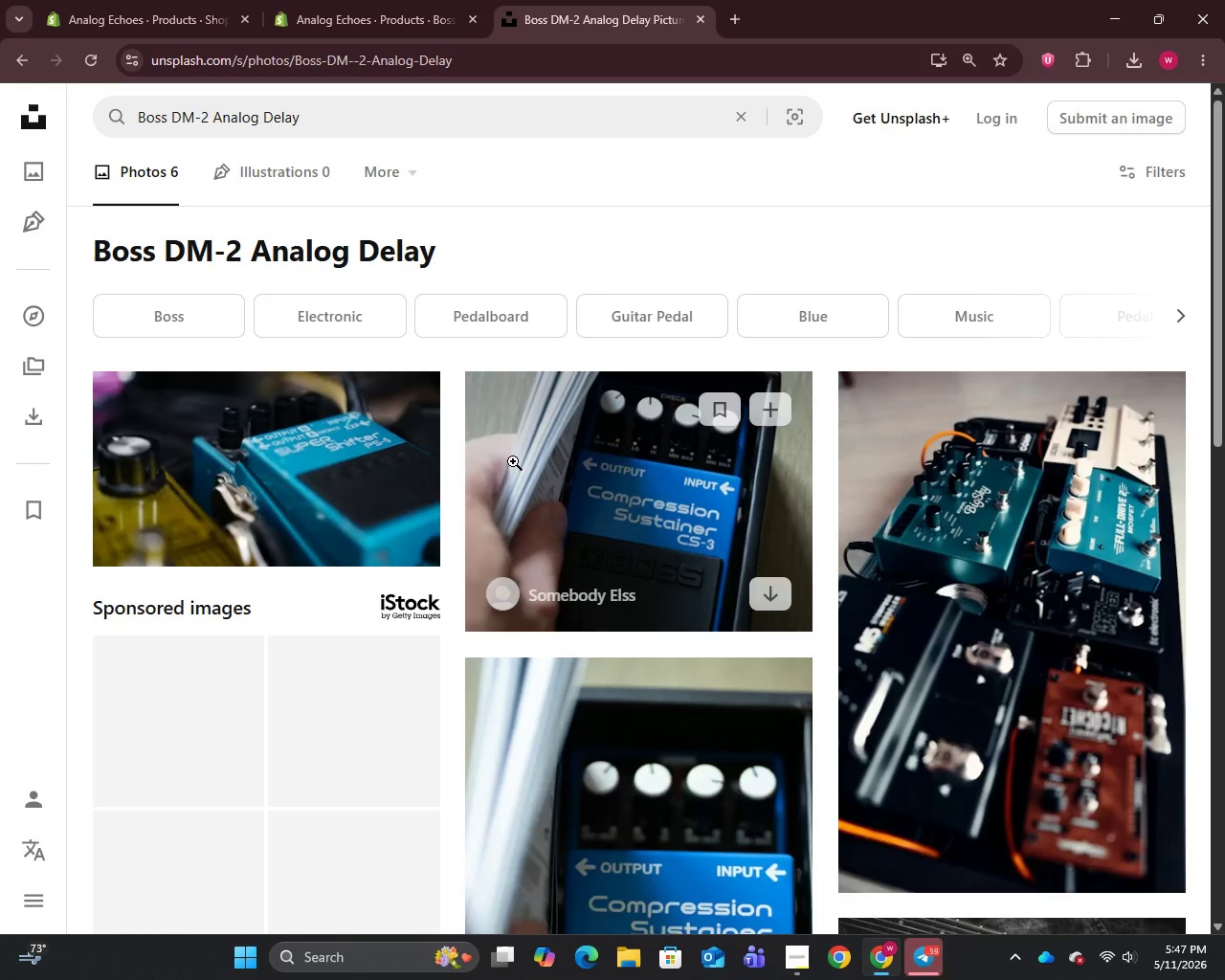 
scroll: coordinate [514, 465], scroll_direction: down, amount: 9.0
 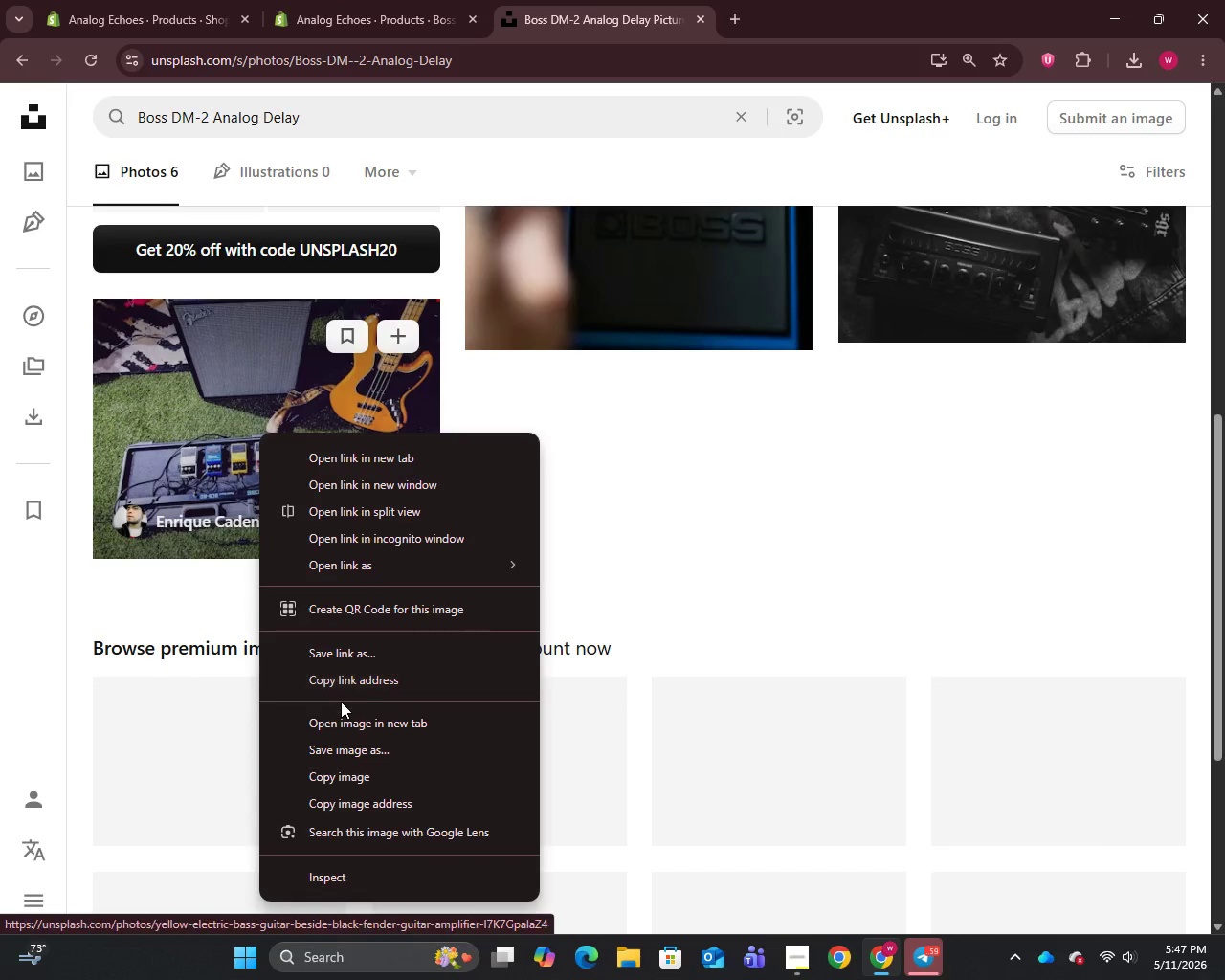 
left_click([343, 755])
 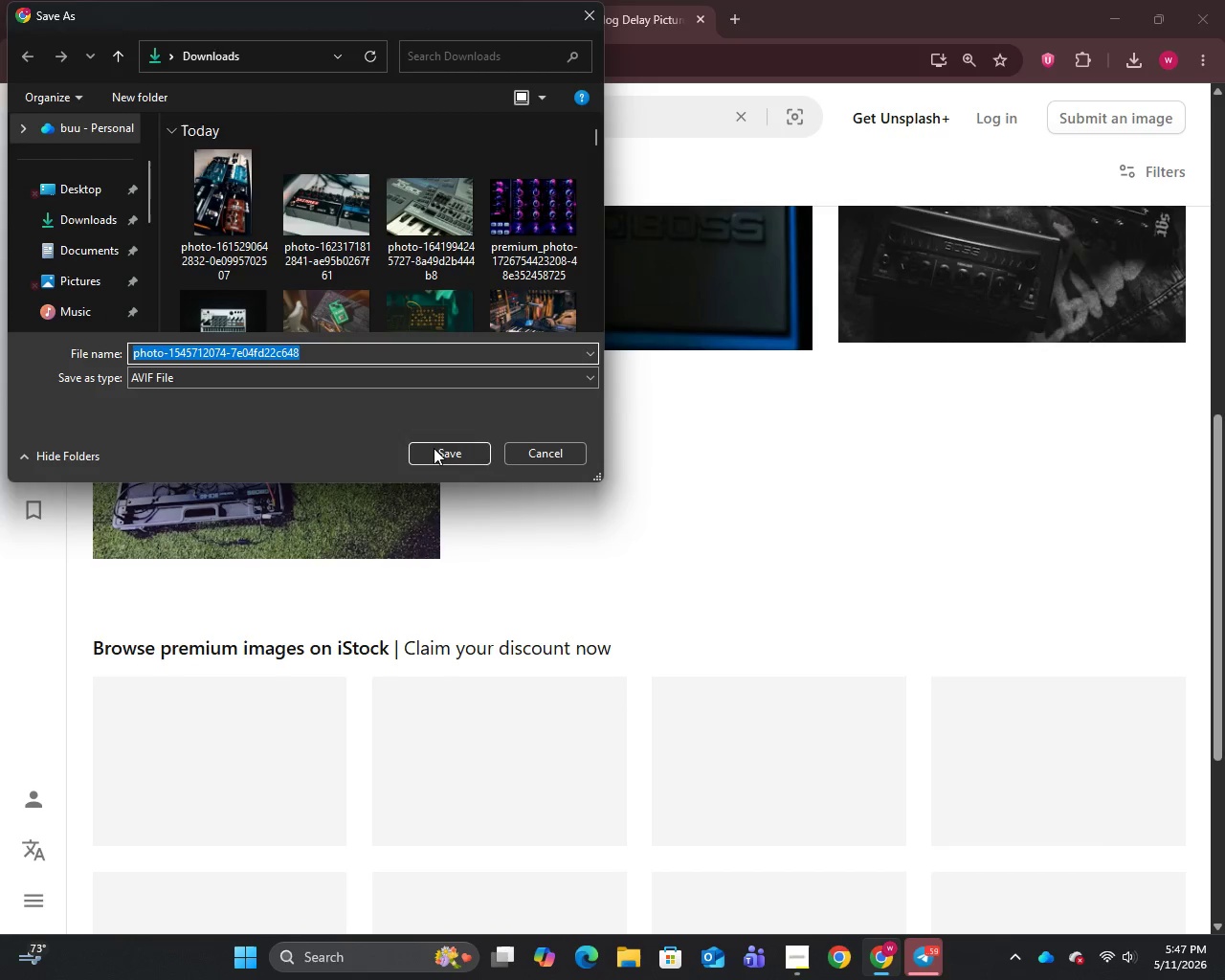 
left_click([435, 449])
 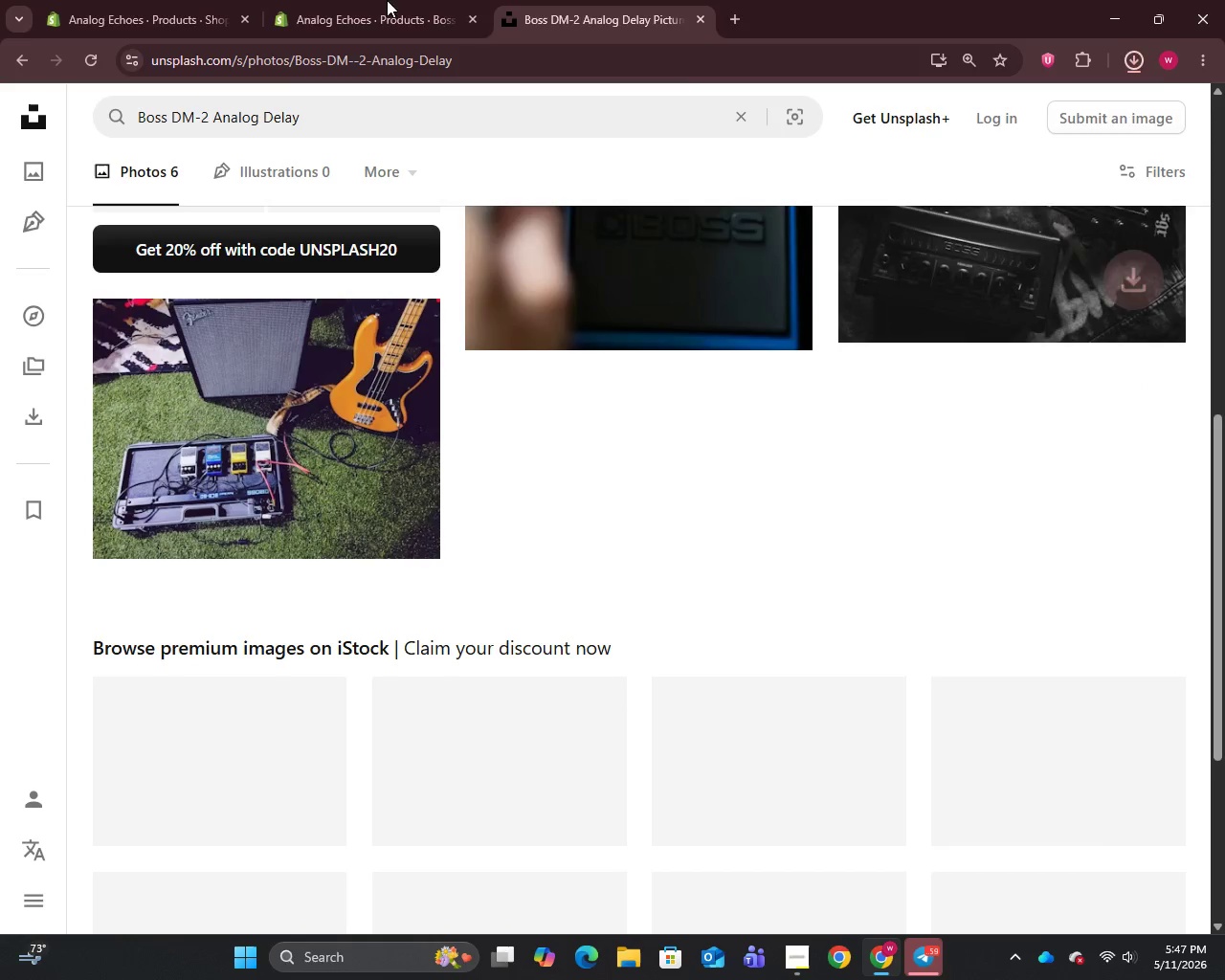 
left_click([346, 0])
 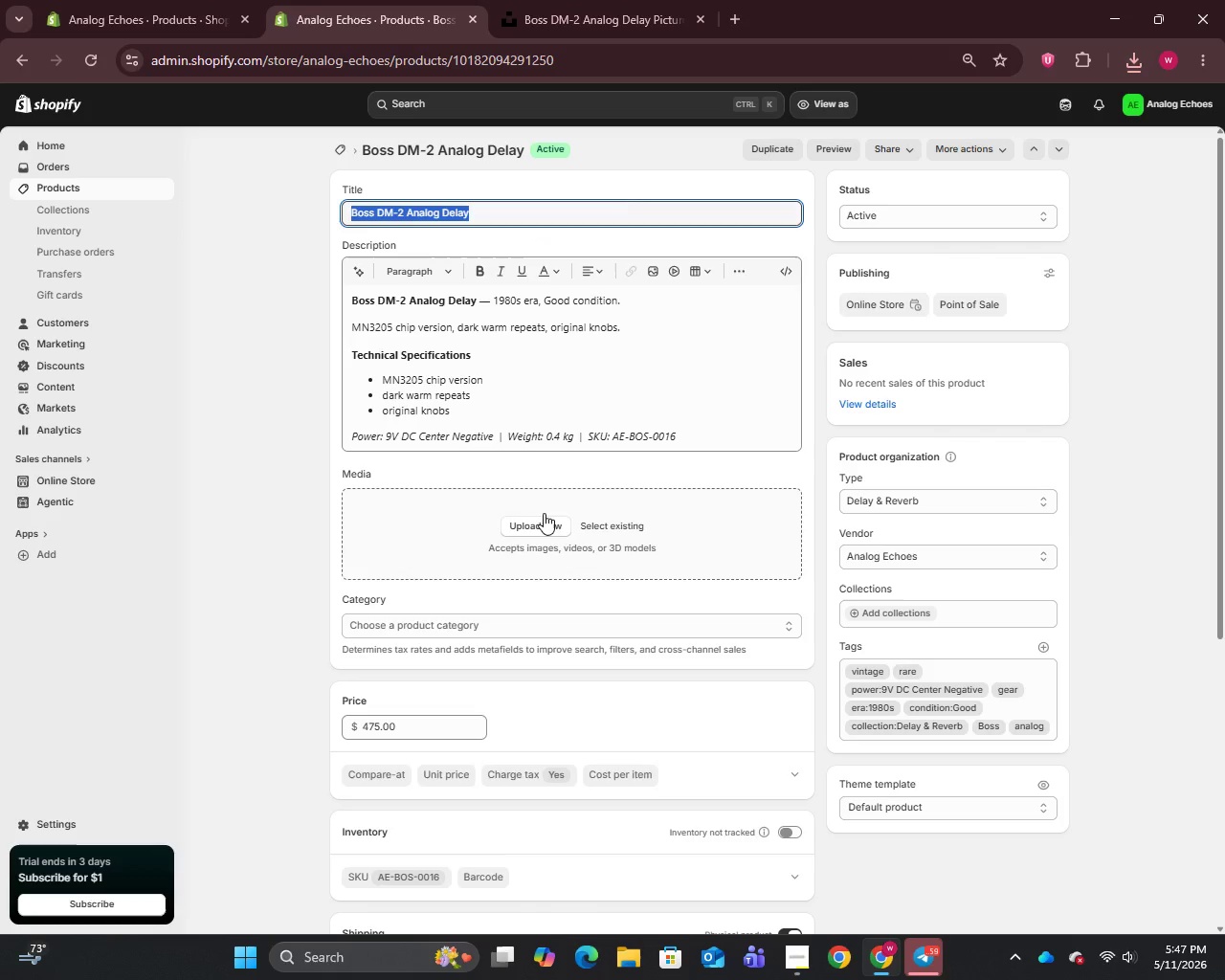 
left_click([539, 521])
 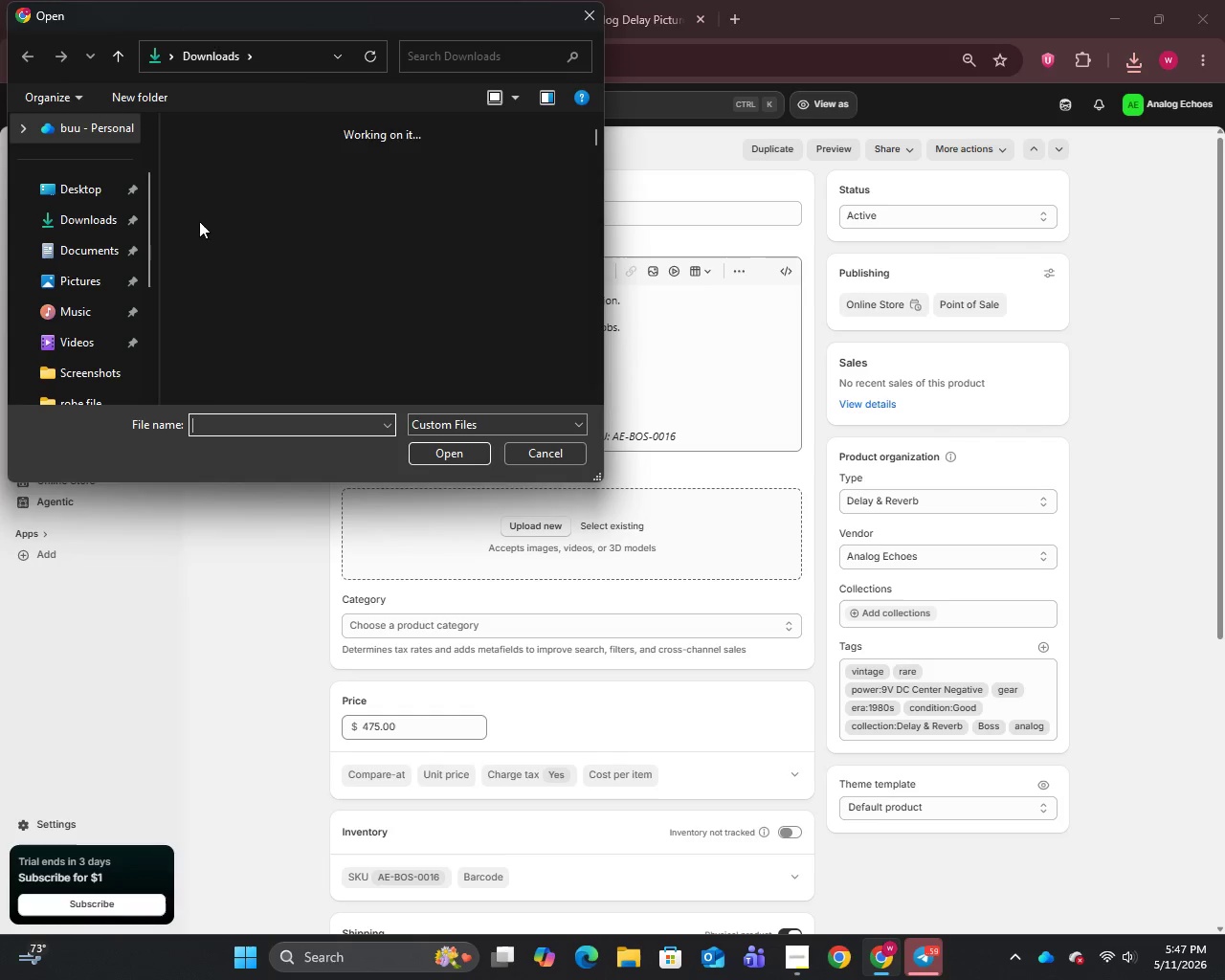 
left_click([256, 212])
 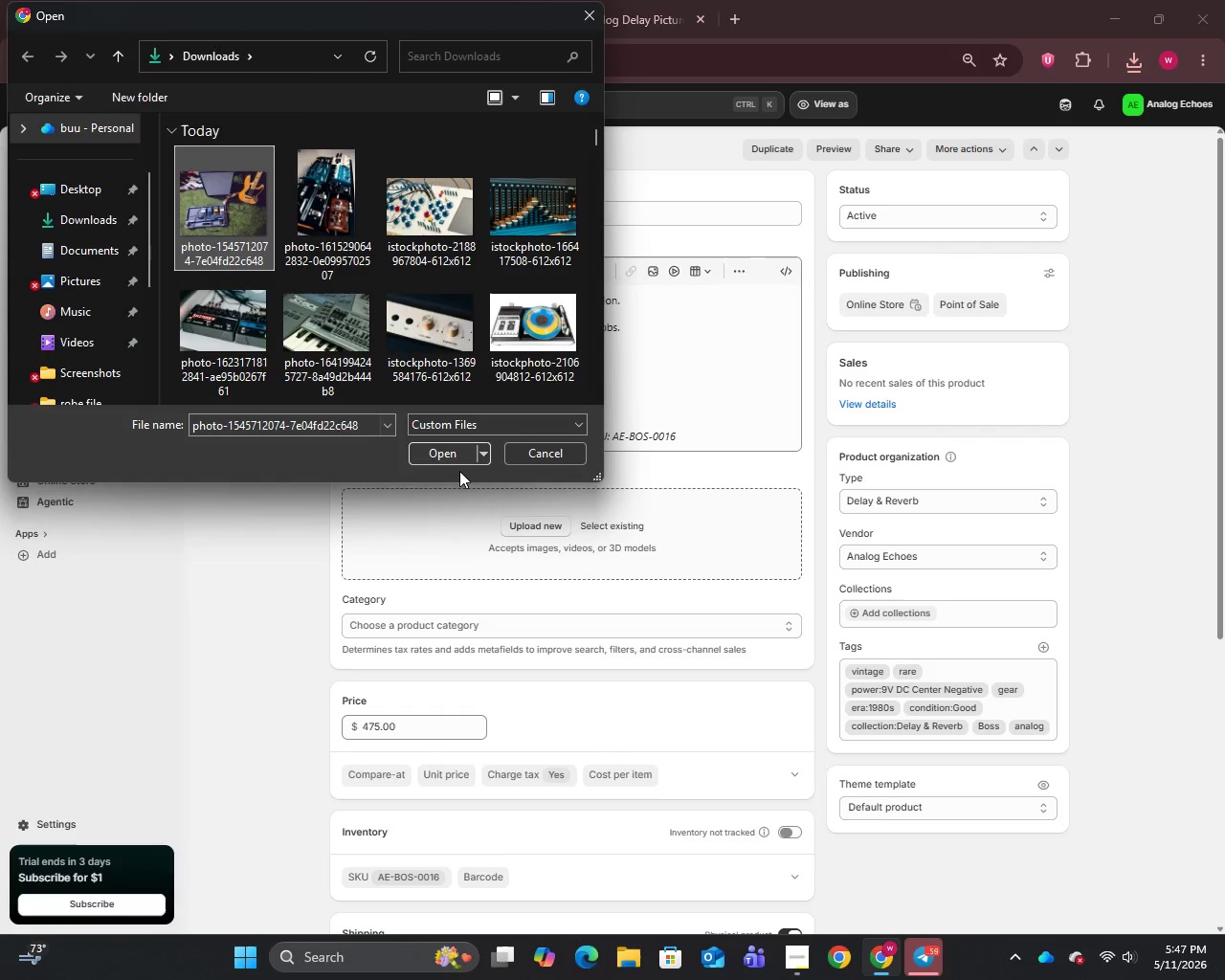 
left_click([444, 452])
 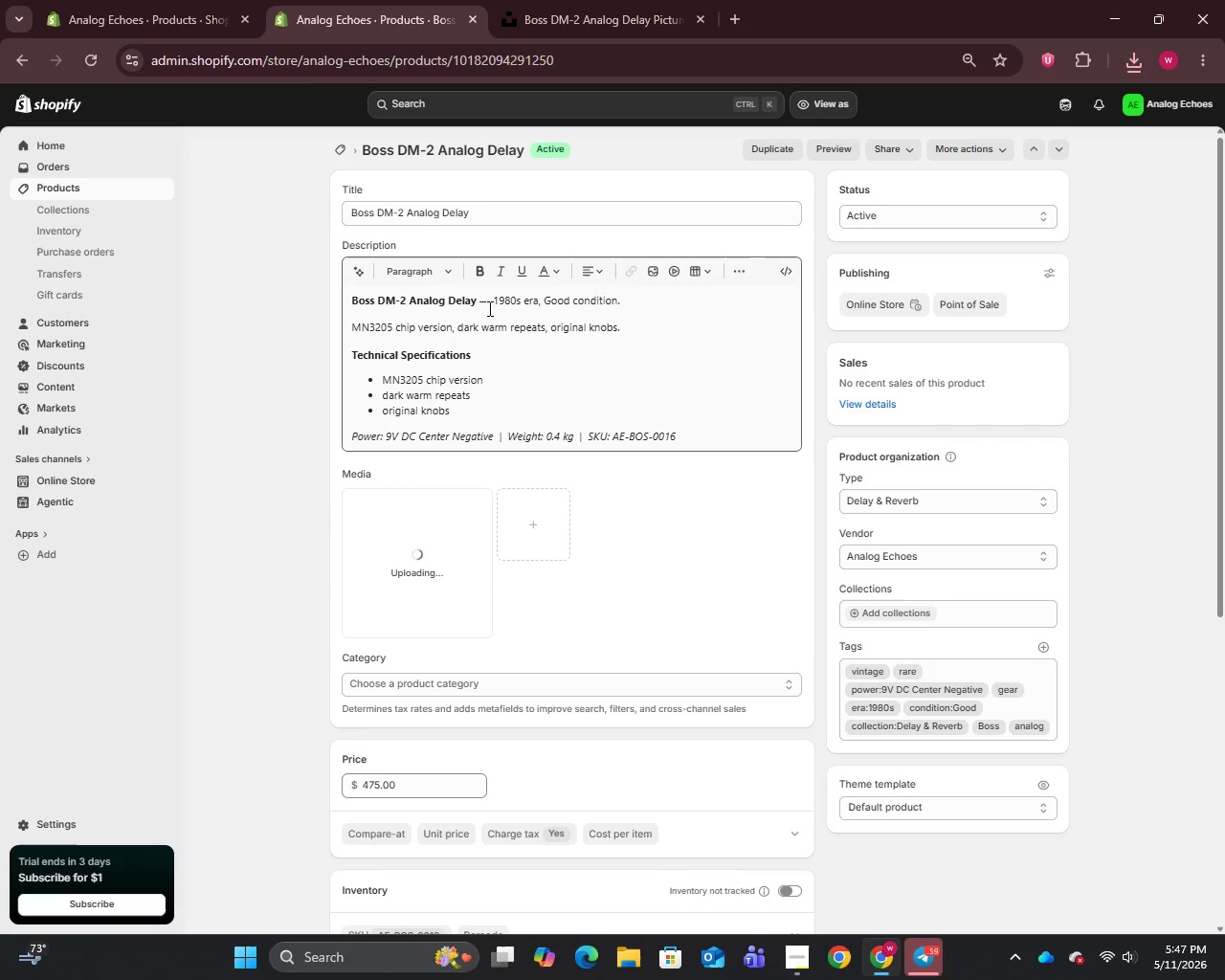 
left_click([491, 305])
 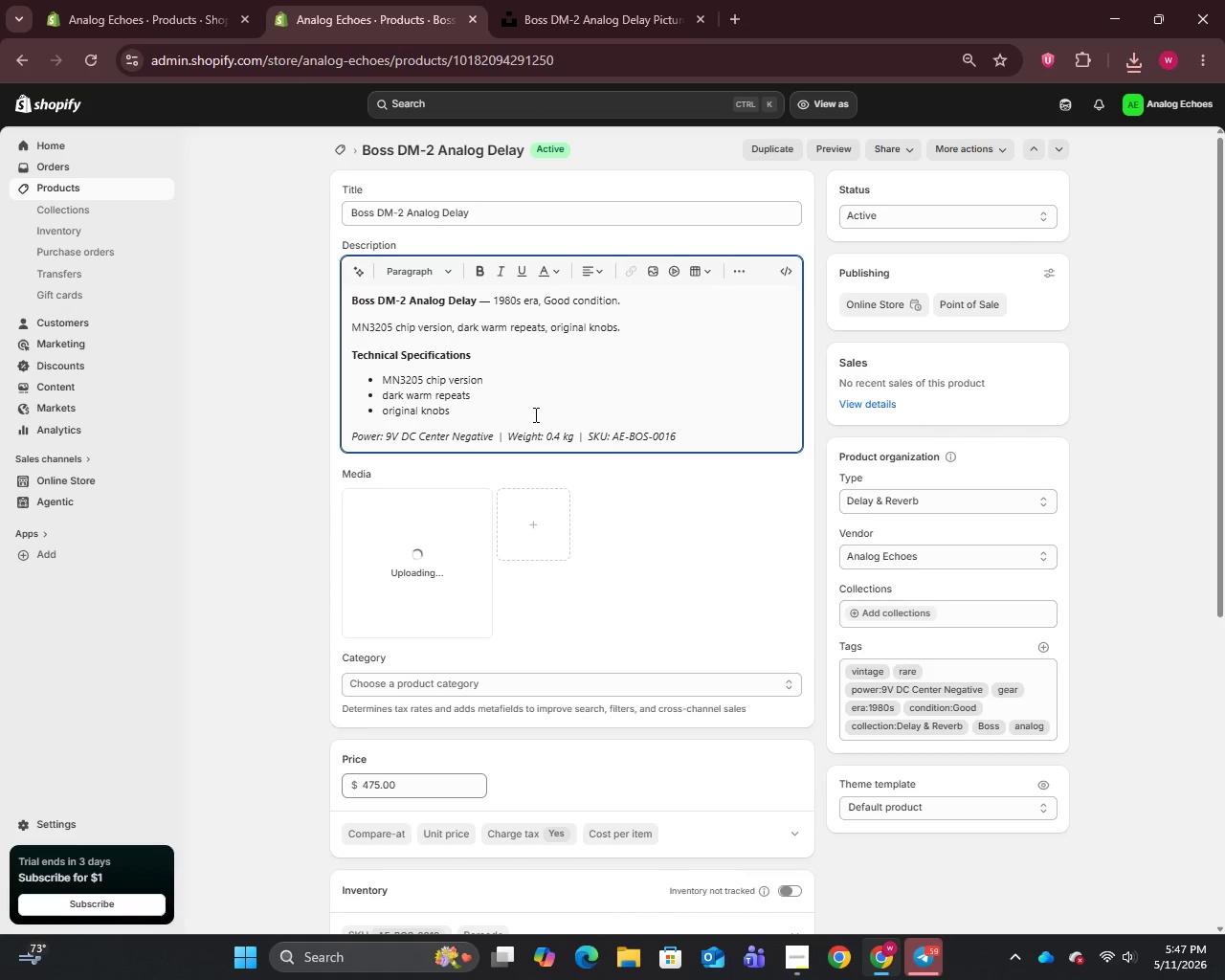 
key(Backspace)
 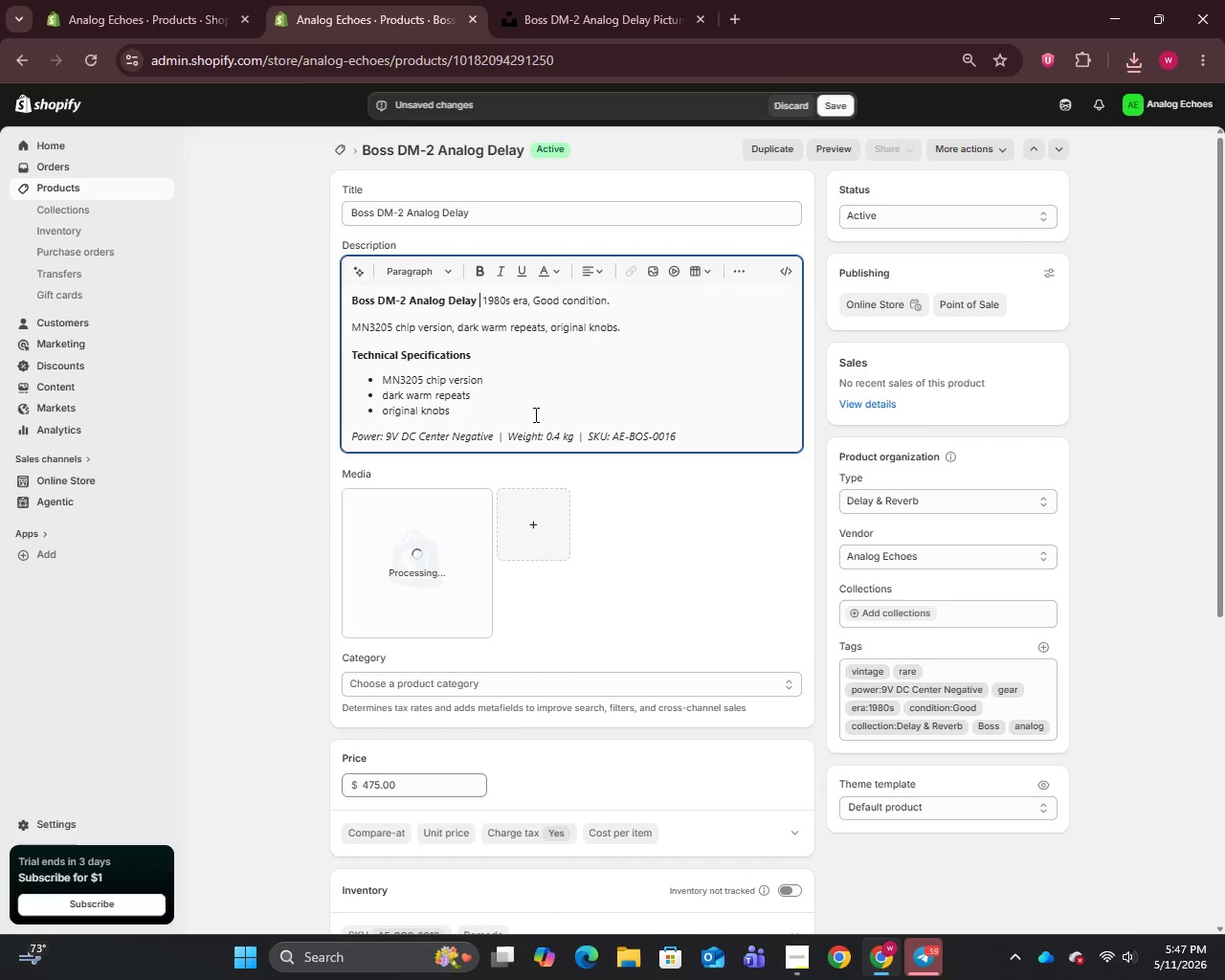 
key(Minus)
 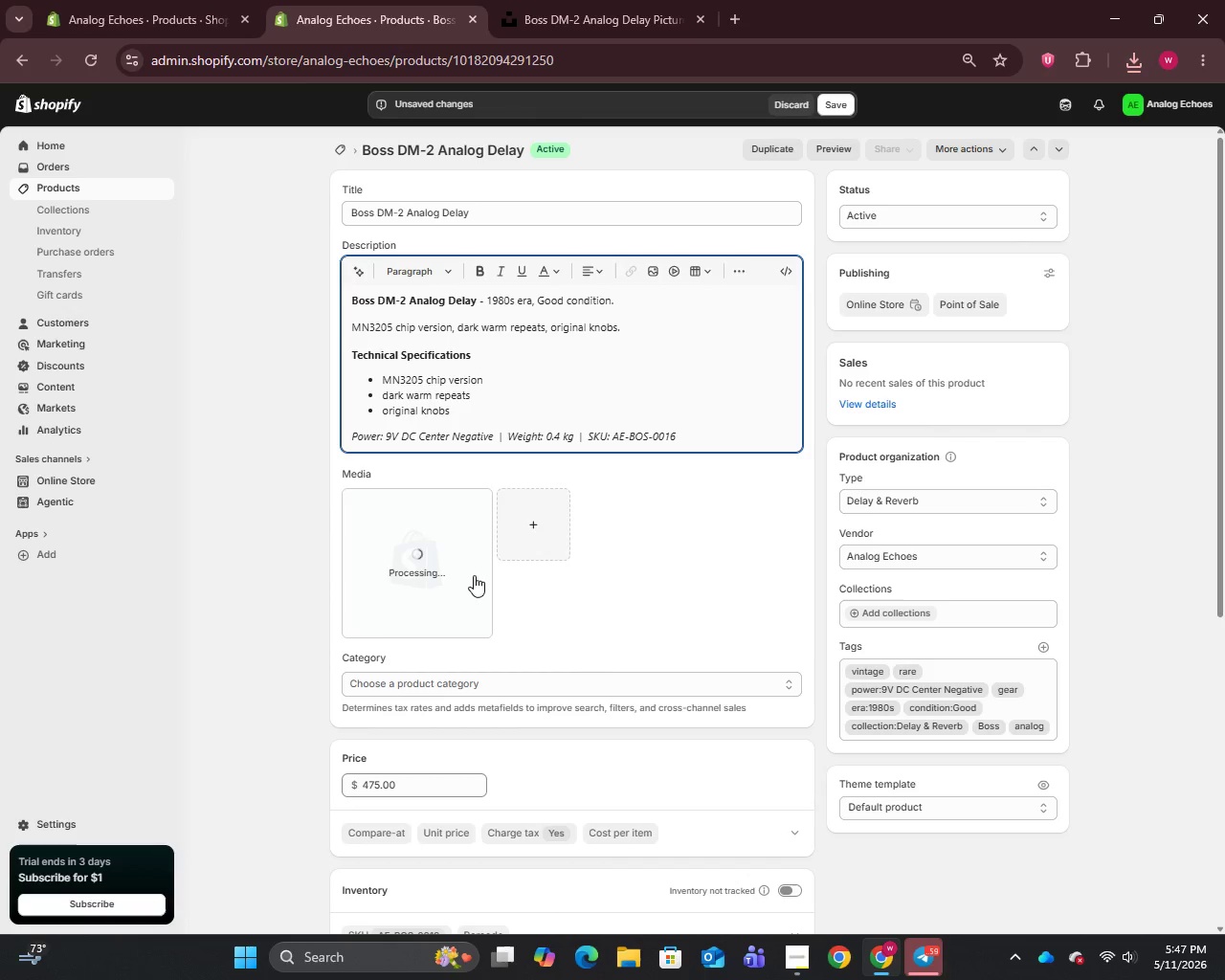 
left_click([797, 735])
 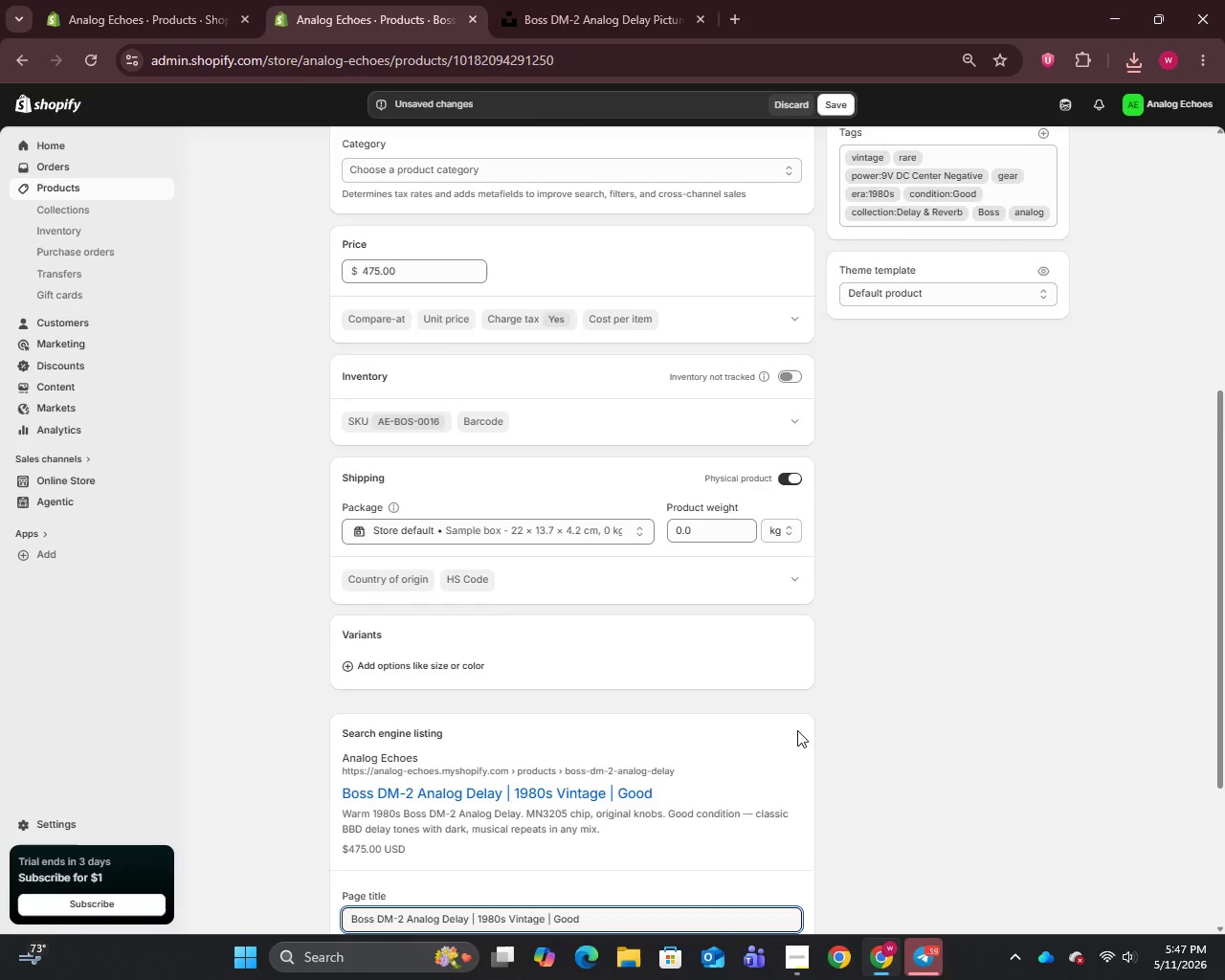 
left_click([762, 721])
 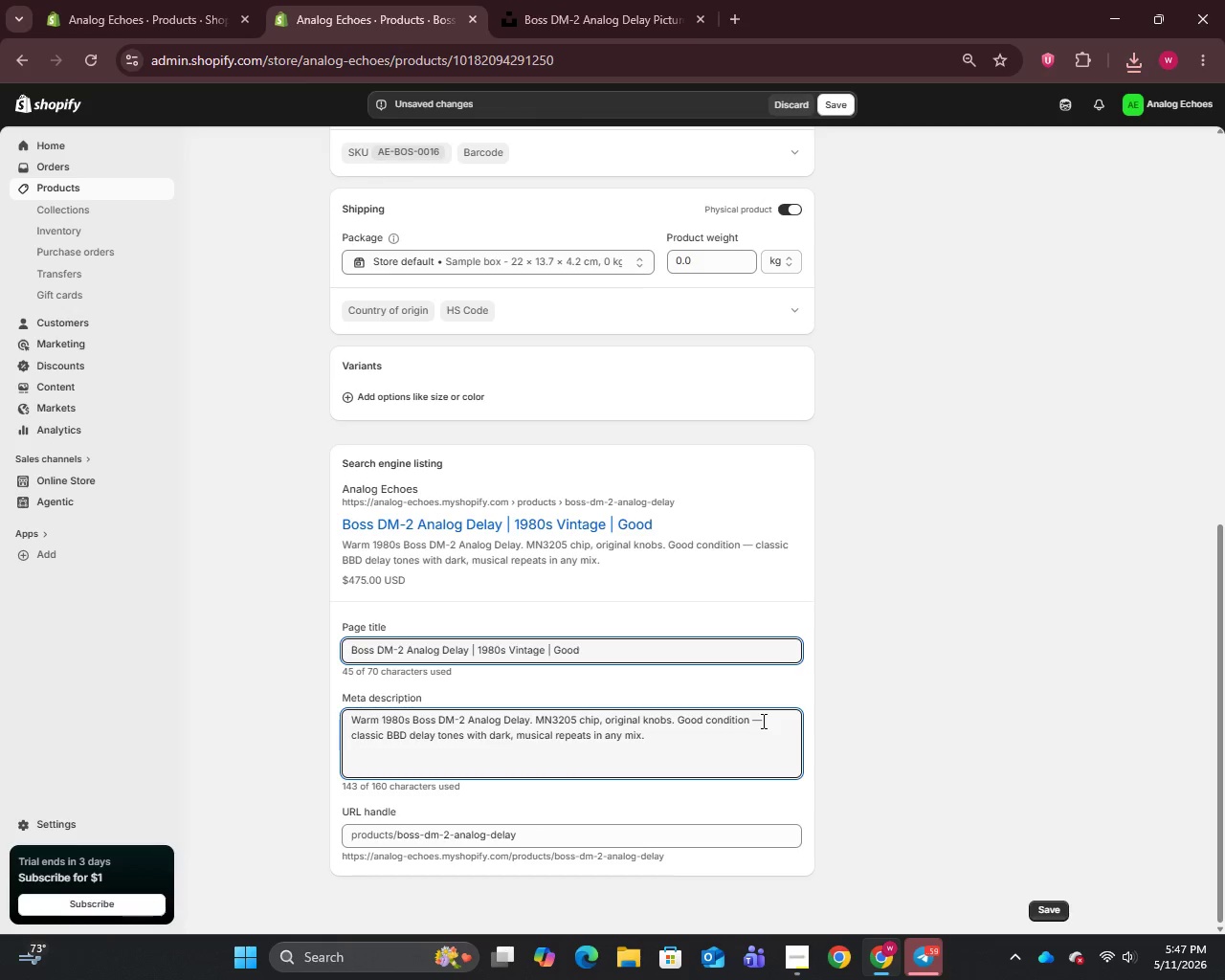 
scroll: coordinate [479, 609], scroll_direction: down, amount: 8.0
 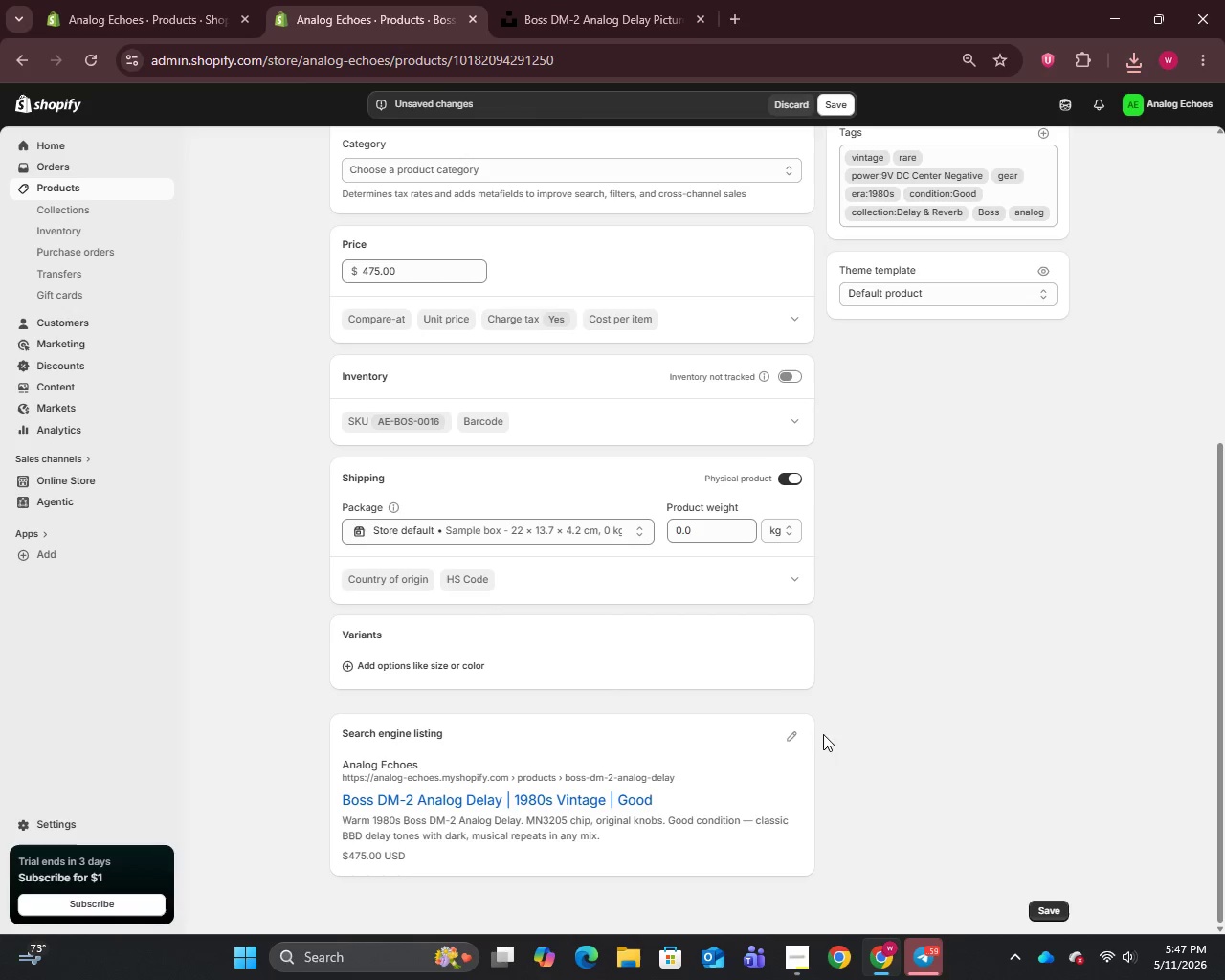 
key(Backspace)
 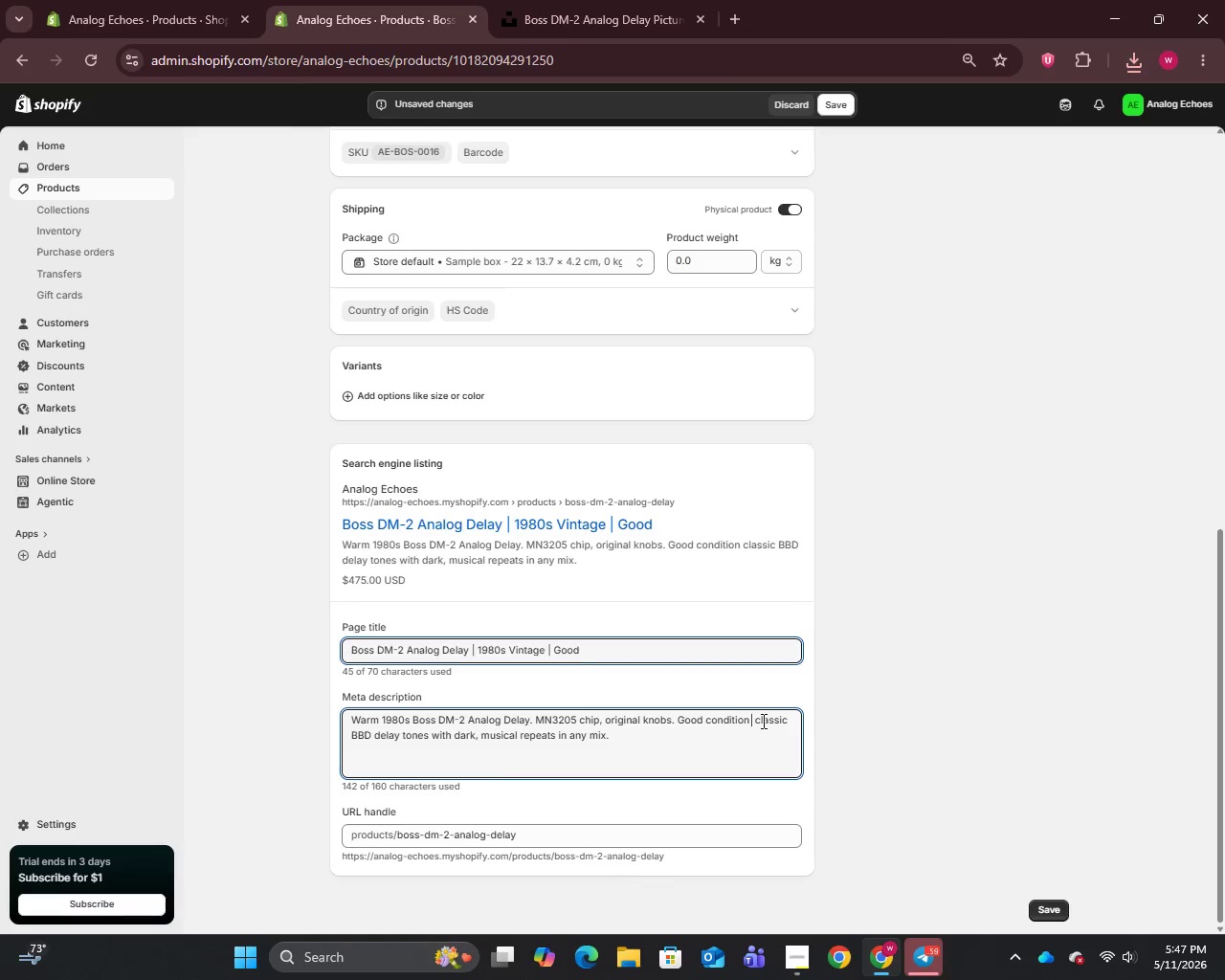 
key(Backspace)
 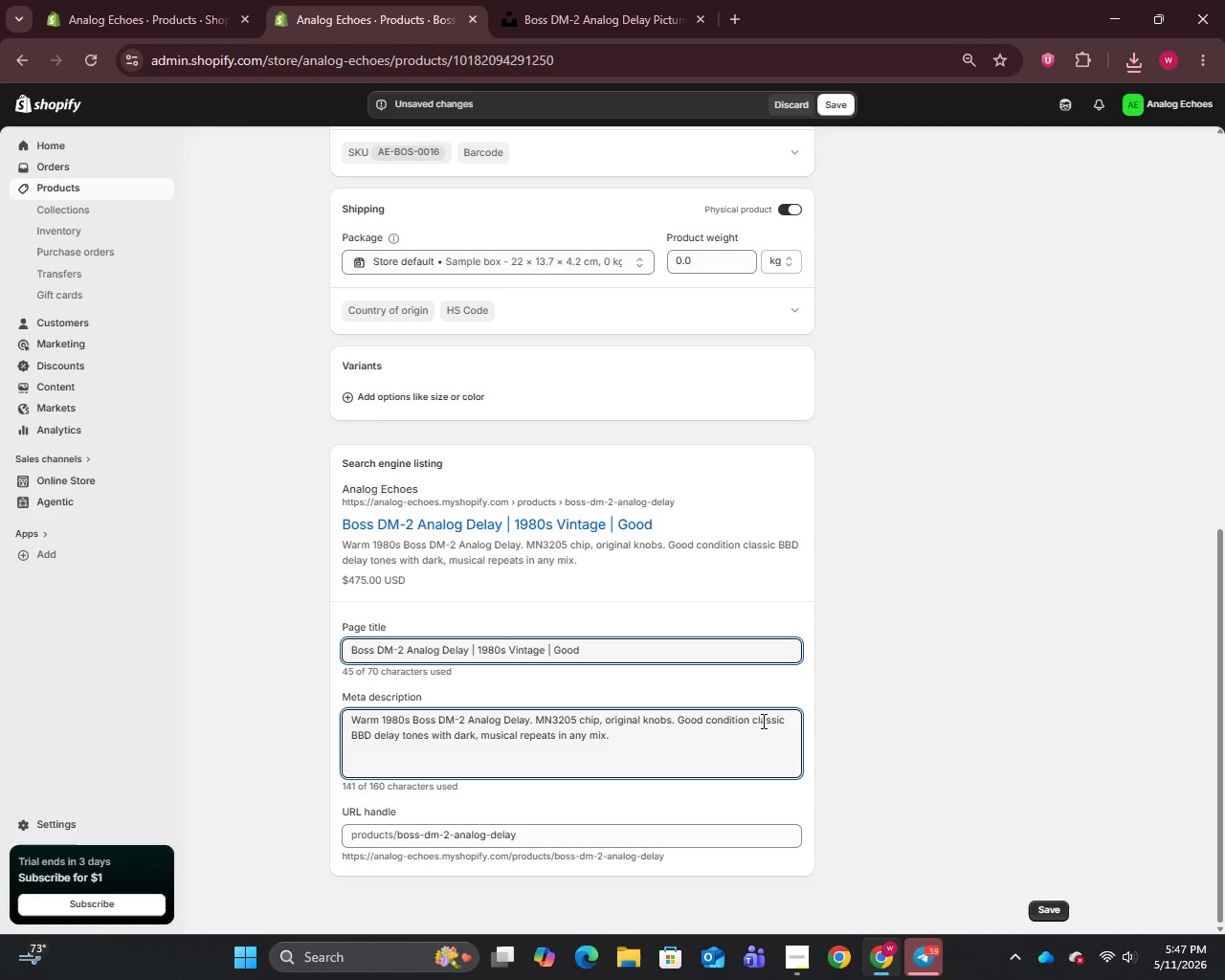 
scroll: coordinate [797, 729], scroll_direction: down, amount: 6.0
 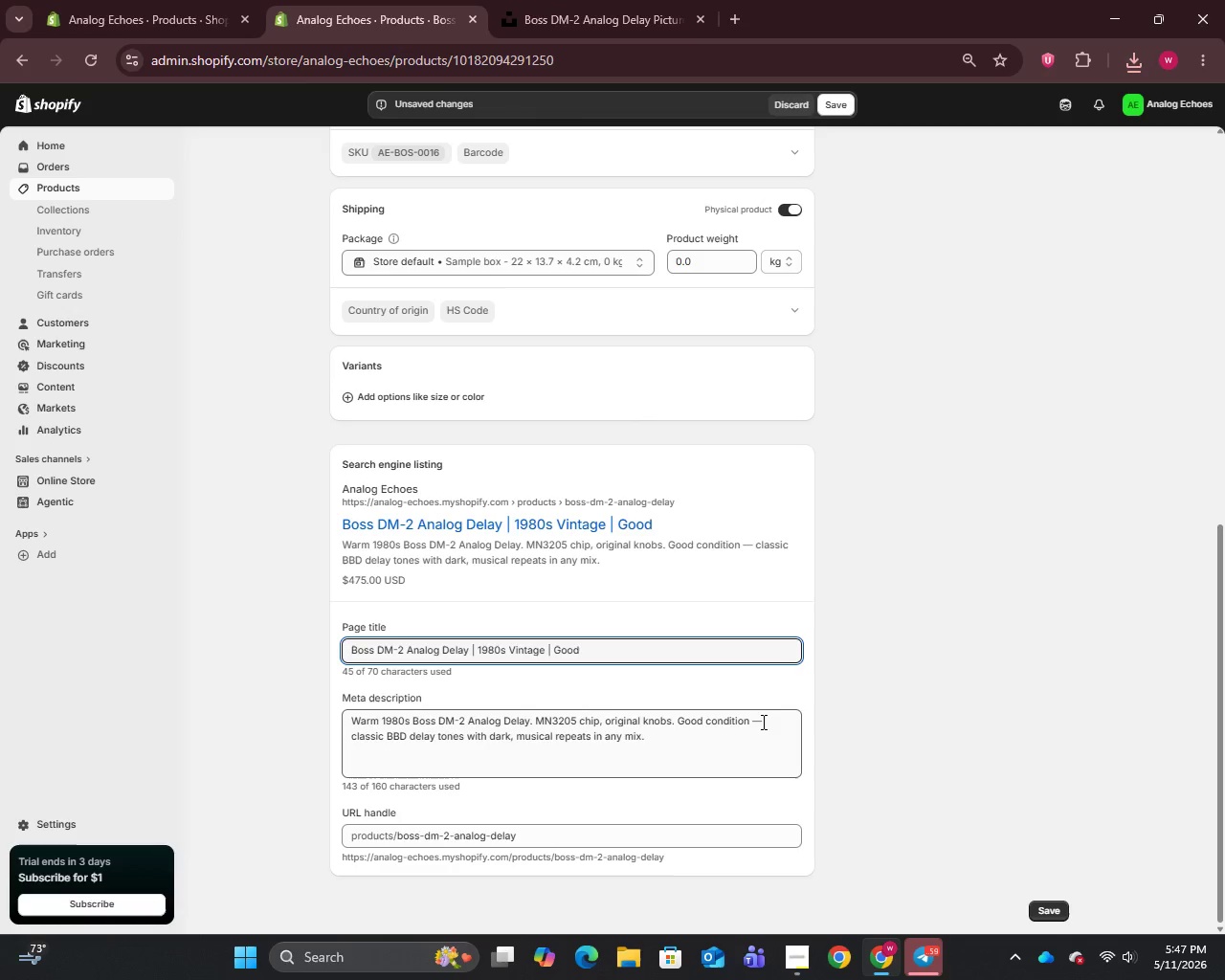 
key(Comma)
 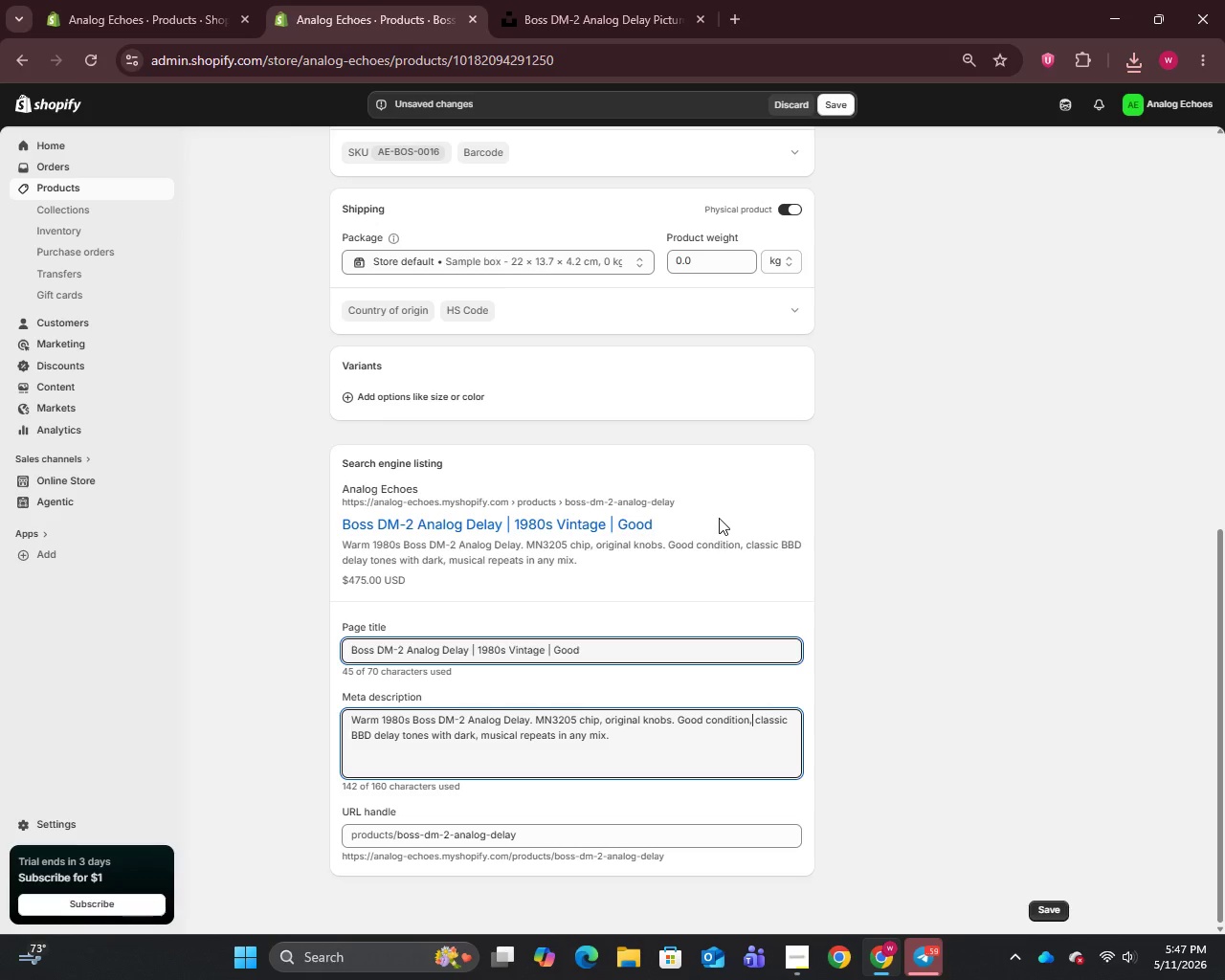 
left_click([402, 563])
 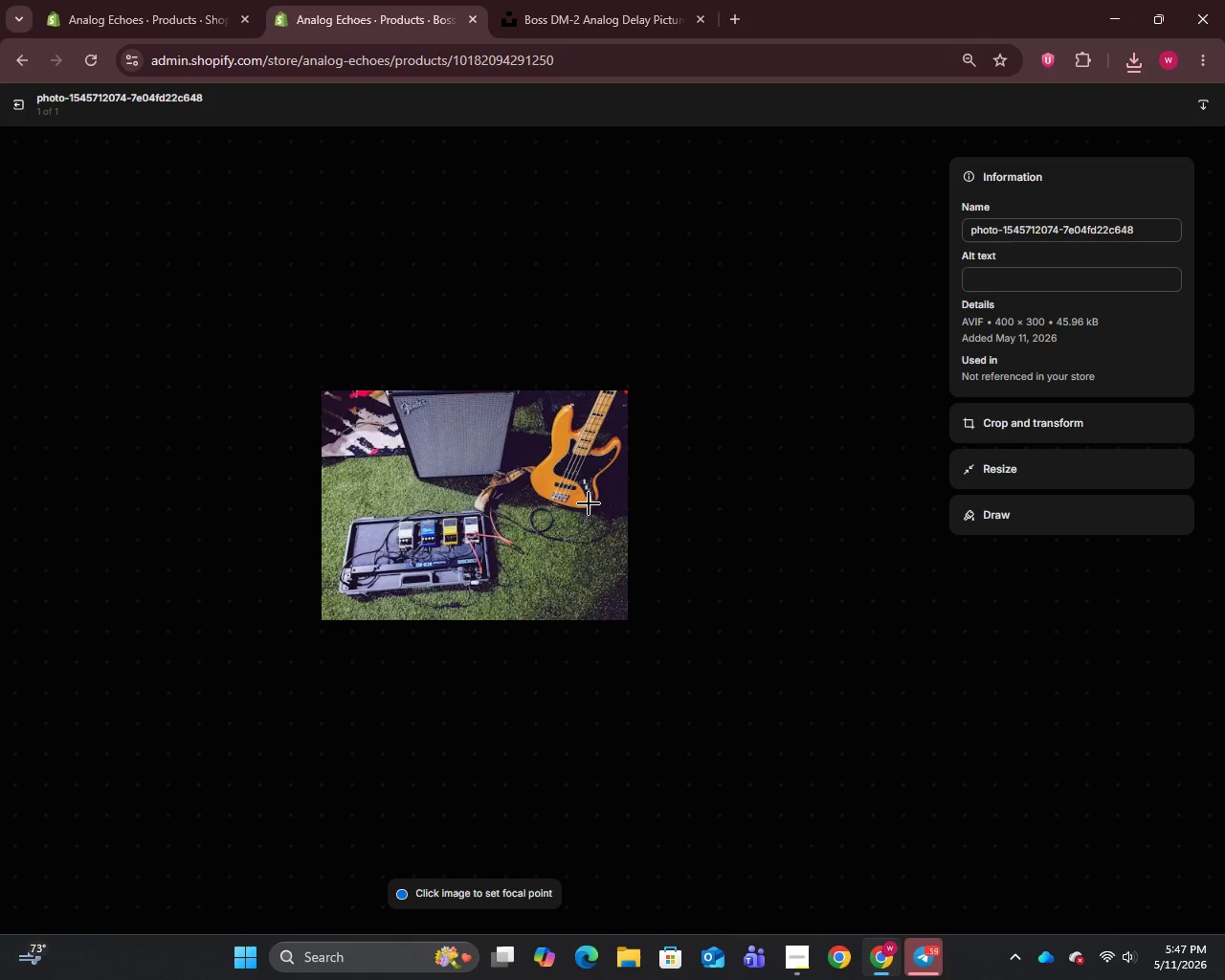 
scroll: coordinate [719, 518], scroll_direction: up, amount: 14.0
 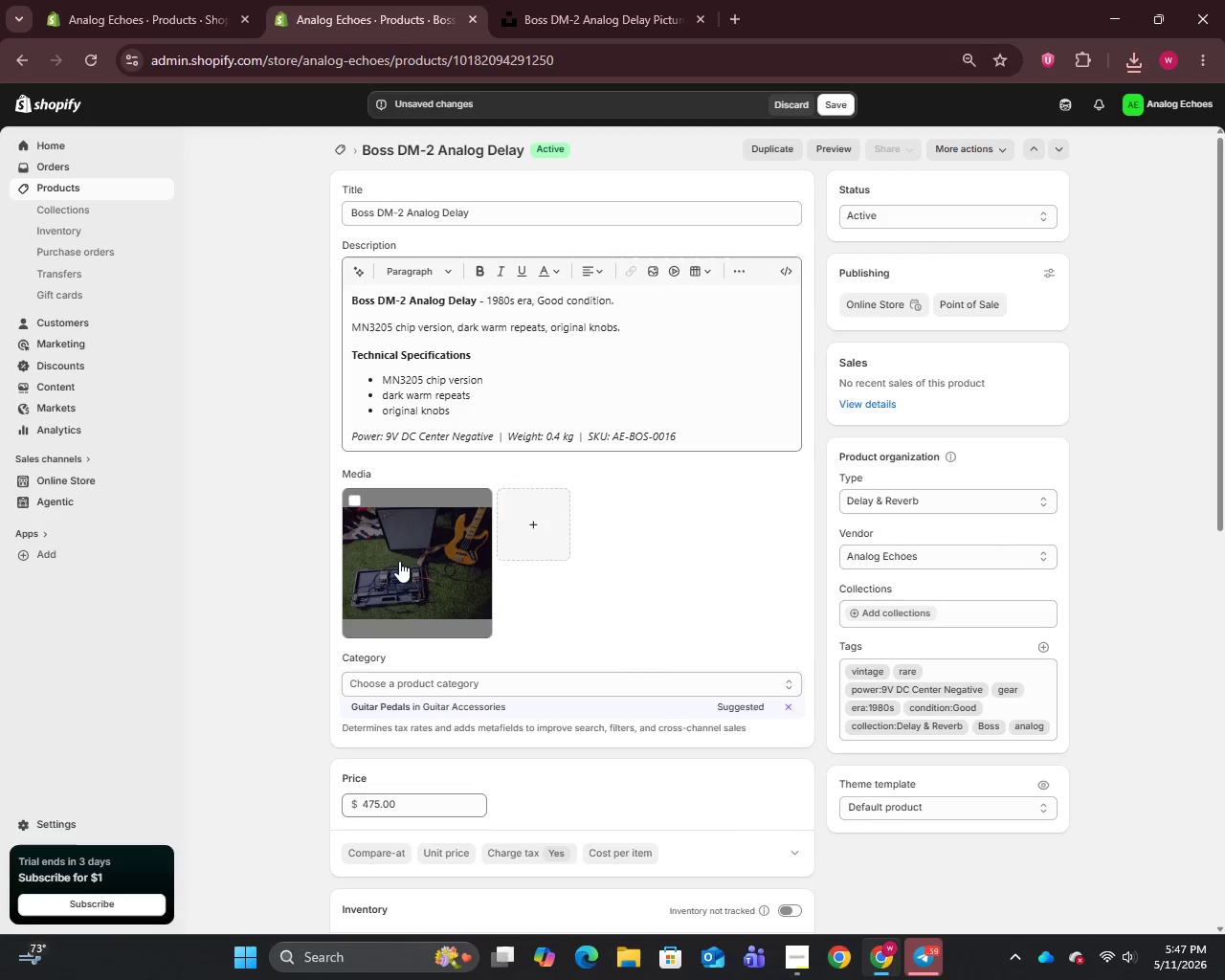 
left_click([1041, 231])
 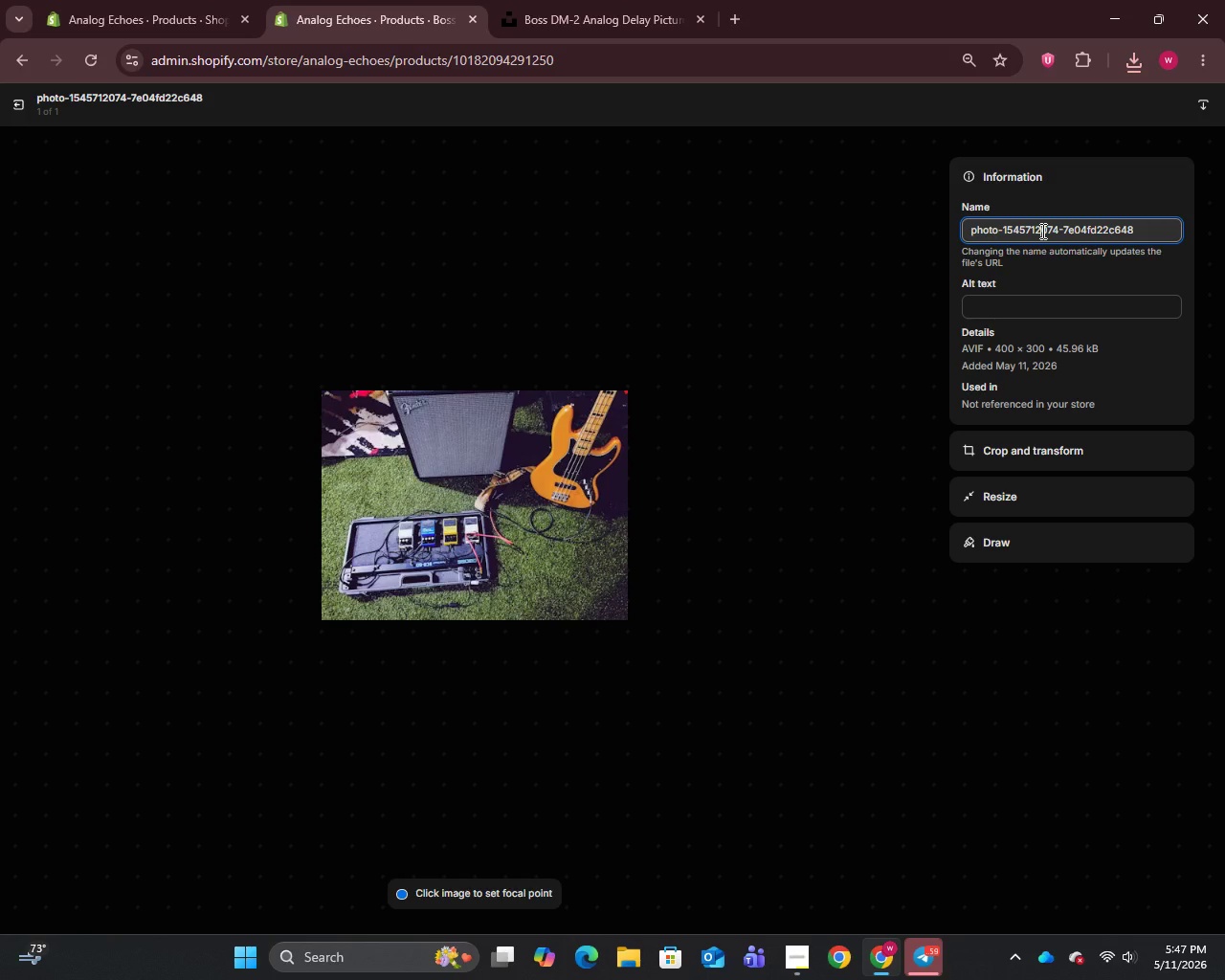 
key(Control+A)
 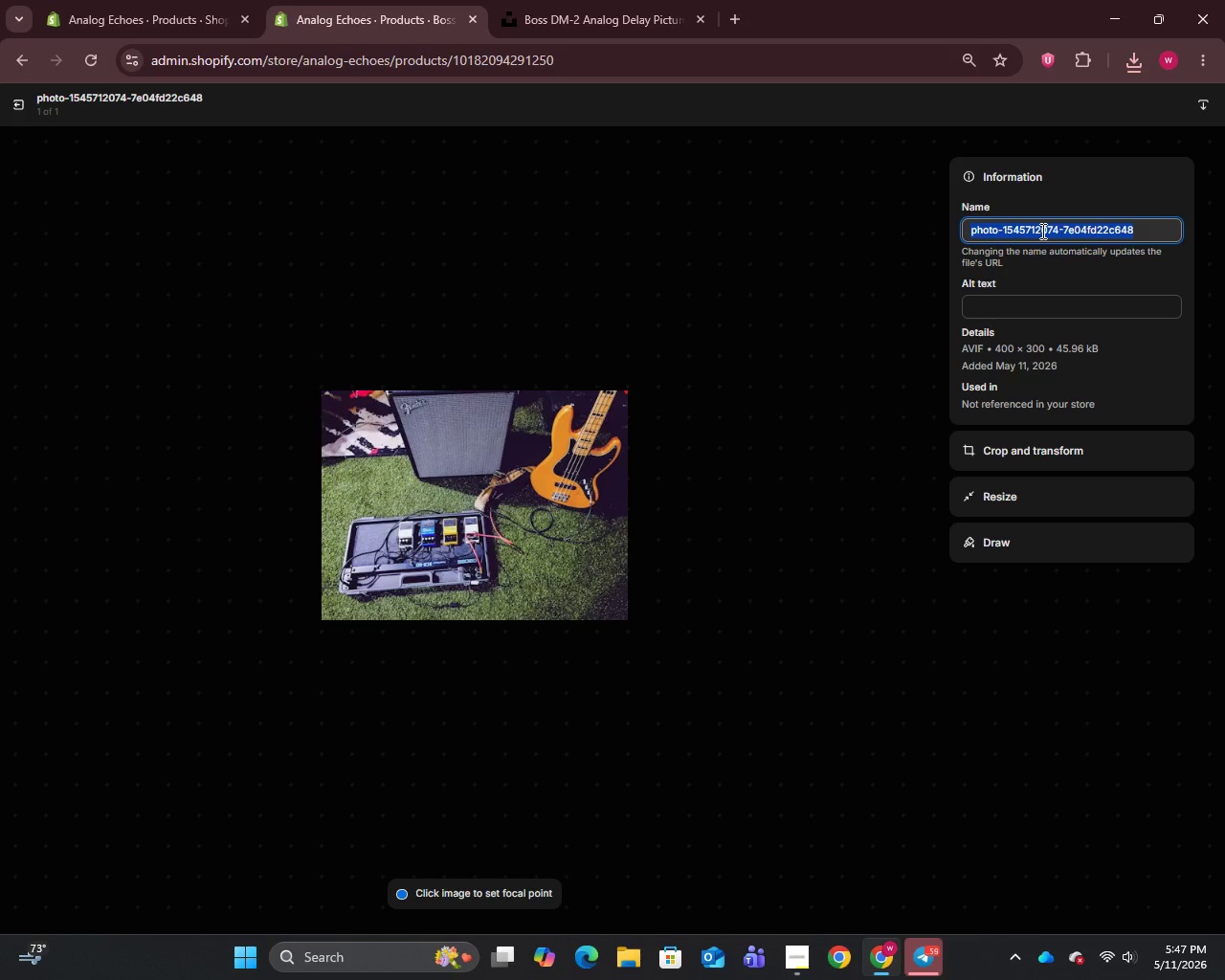 
key(Control+V)
 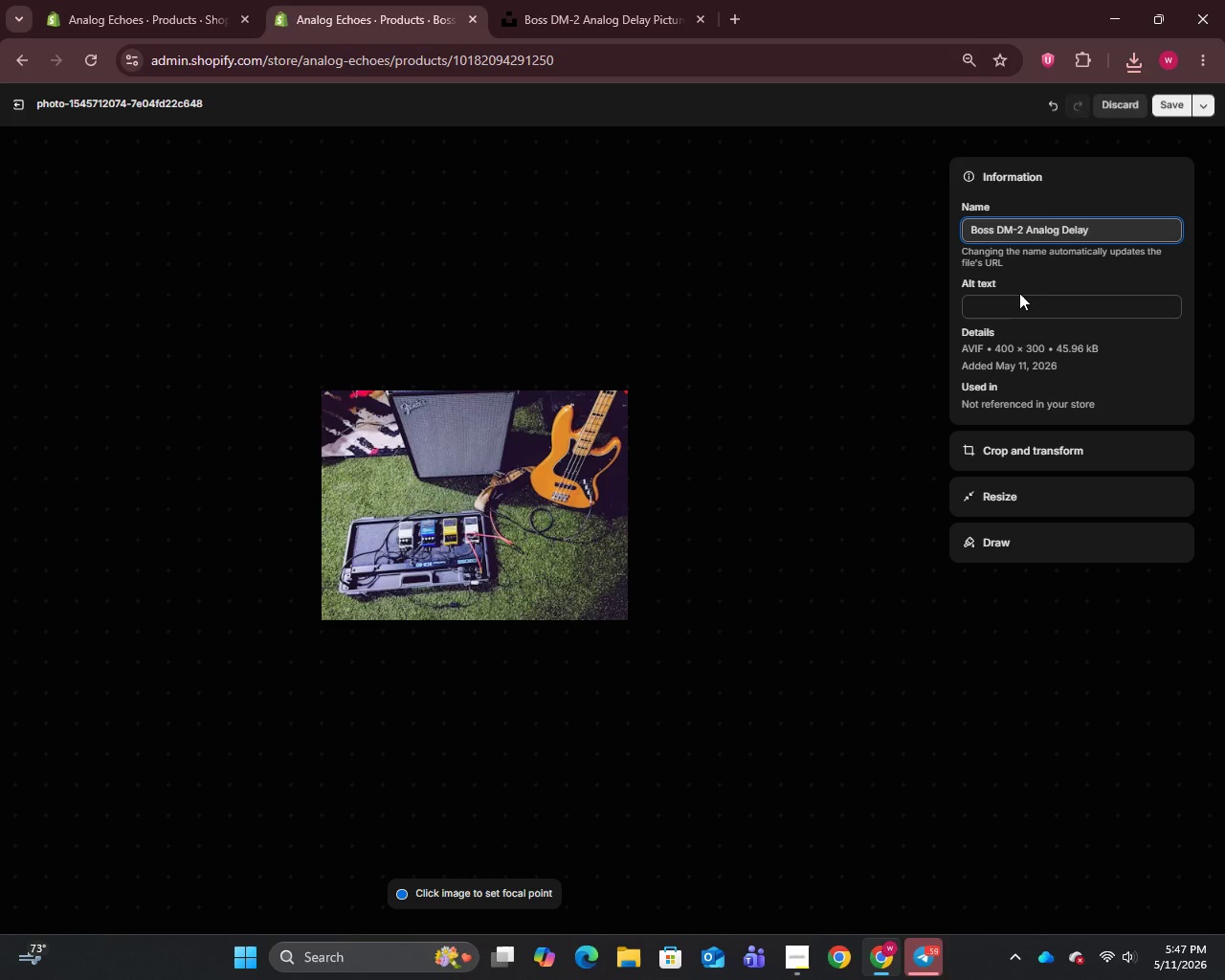 
left_click([1016, 299])
 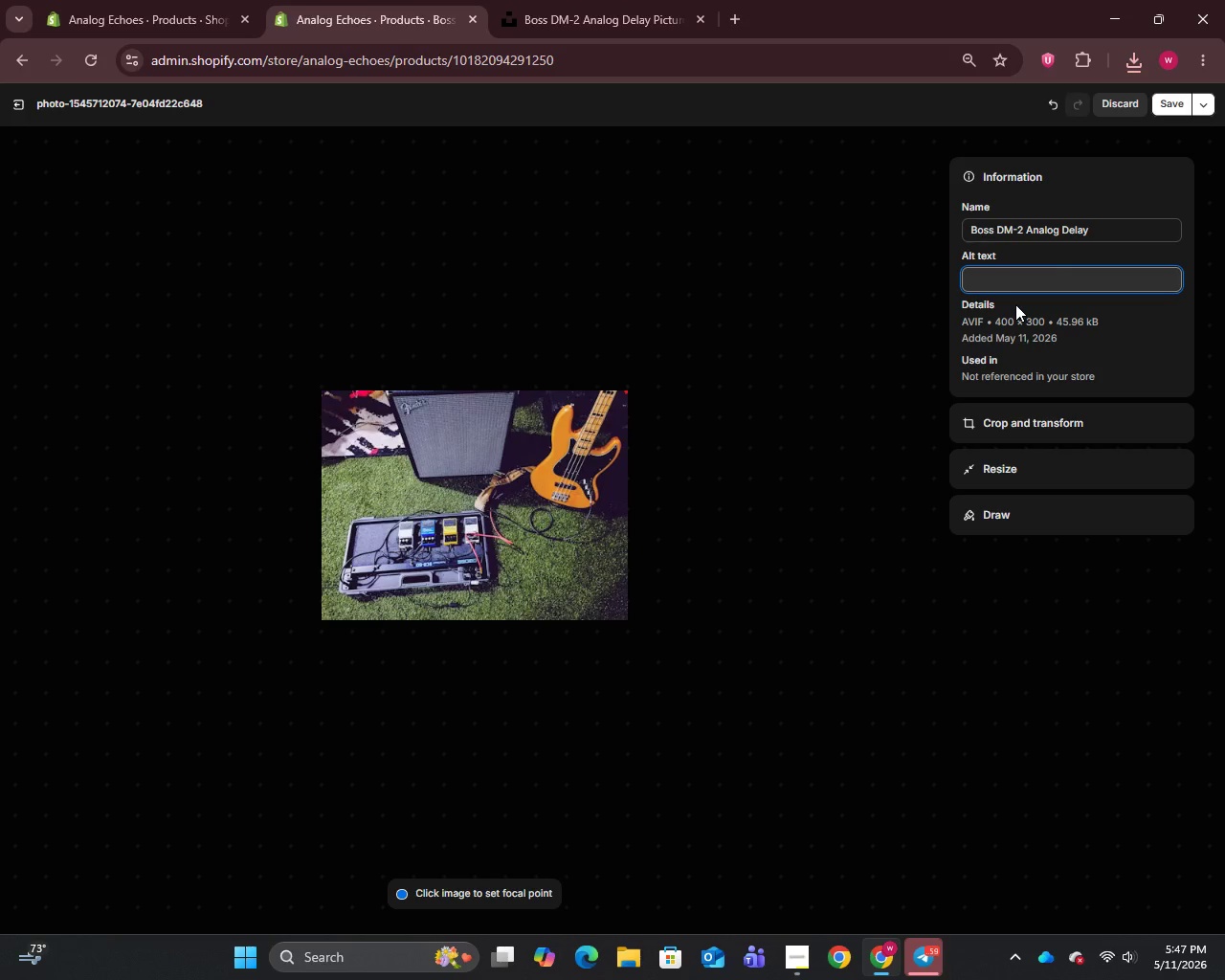 
type(Boss DM-2 Analog Delay with MN3205 chip and original knobs in compact housing - Good condition)
 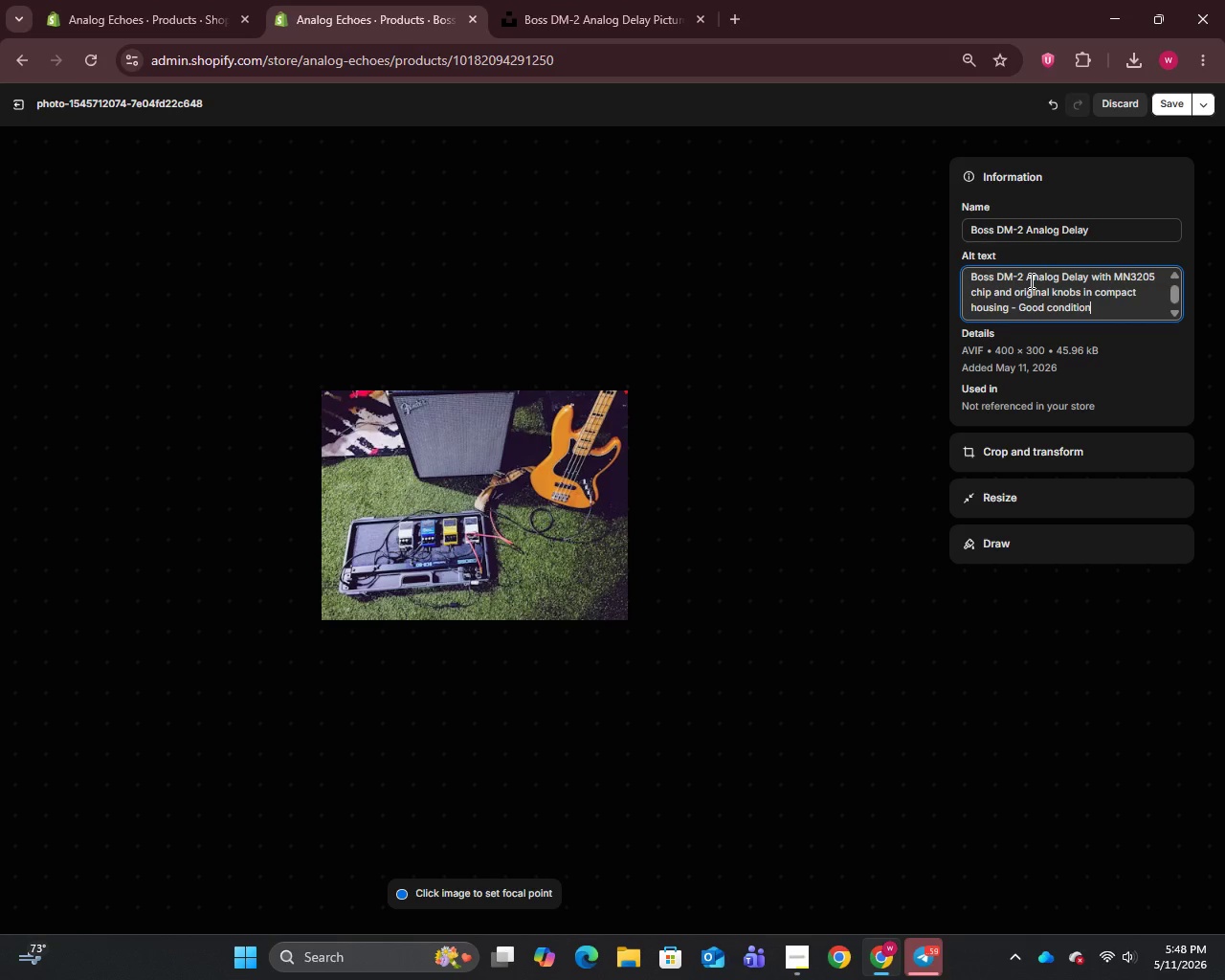 
left_click([1169, 109])
 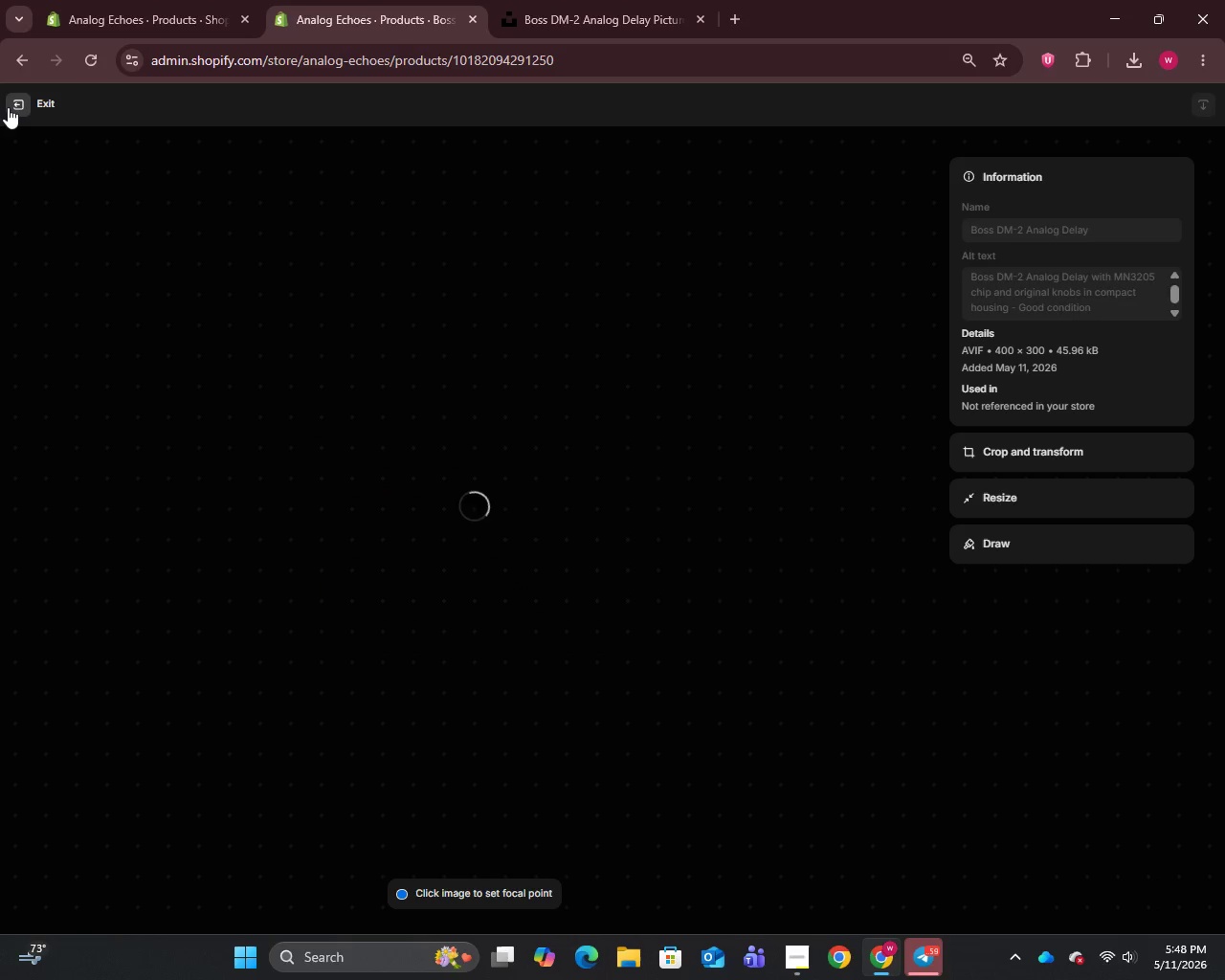 
left_click([8, 107])
 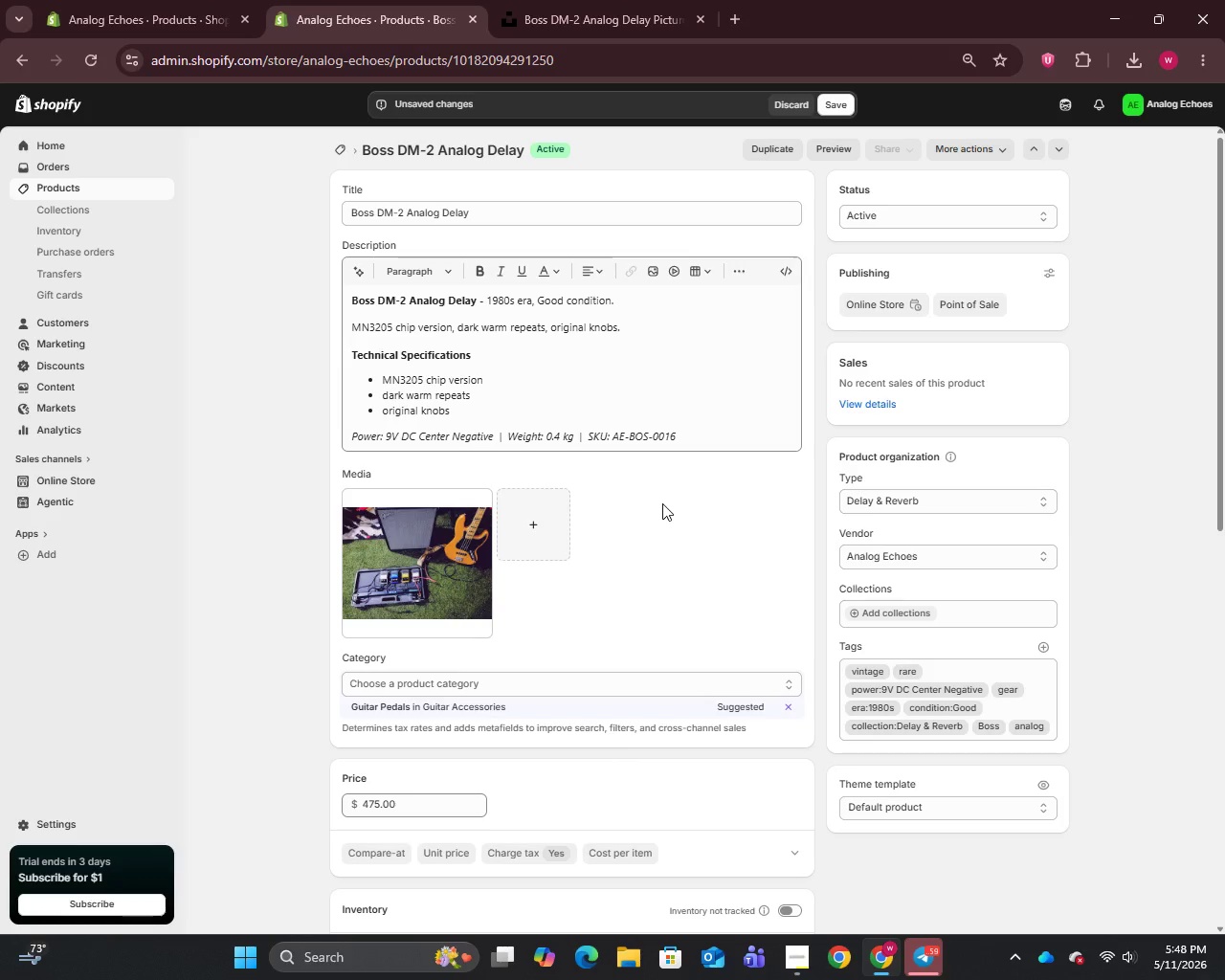 
left_click([833, 115])
 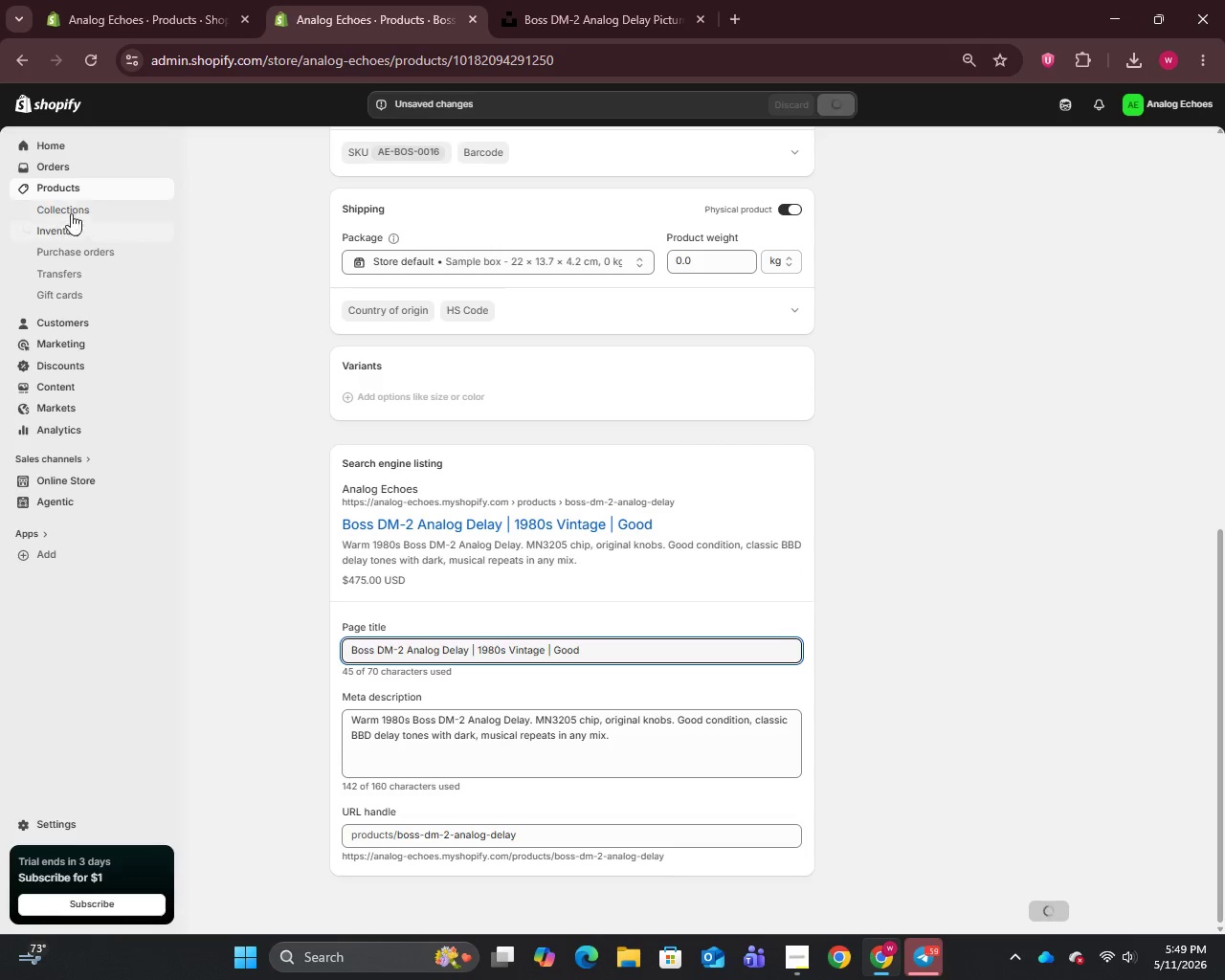 
scroll: coordinate [651, 532], scroll_direction: down, amount: 15.0
 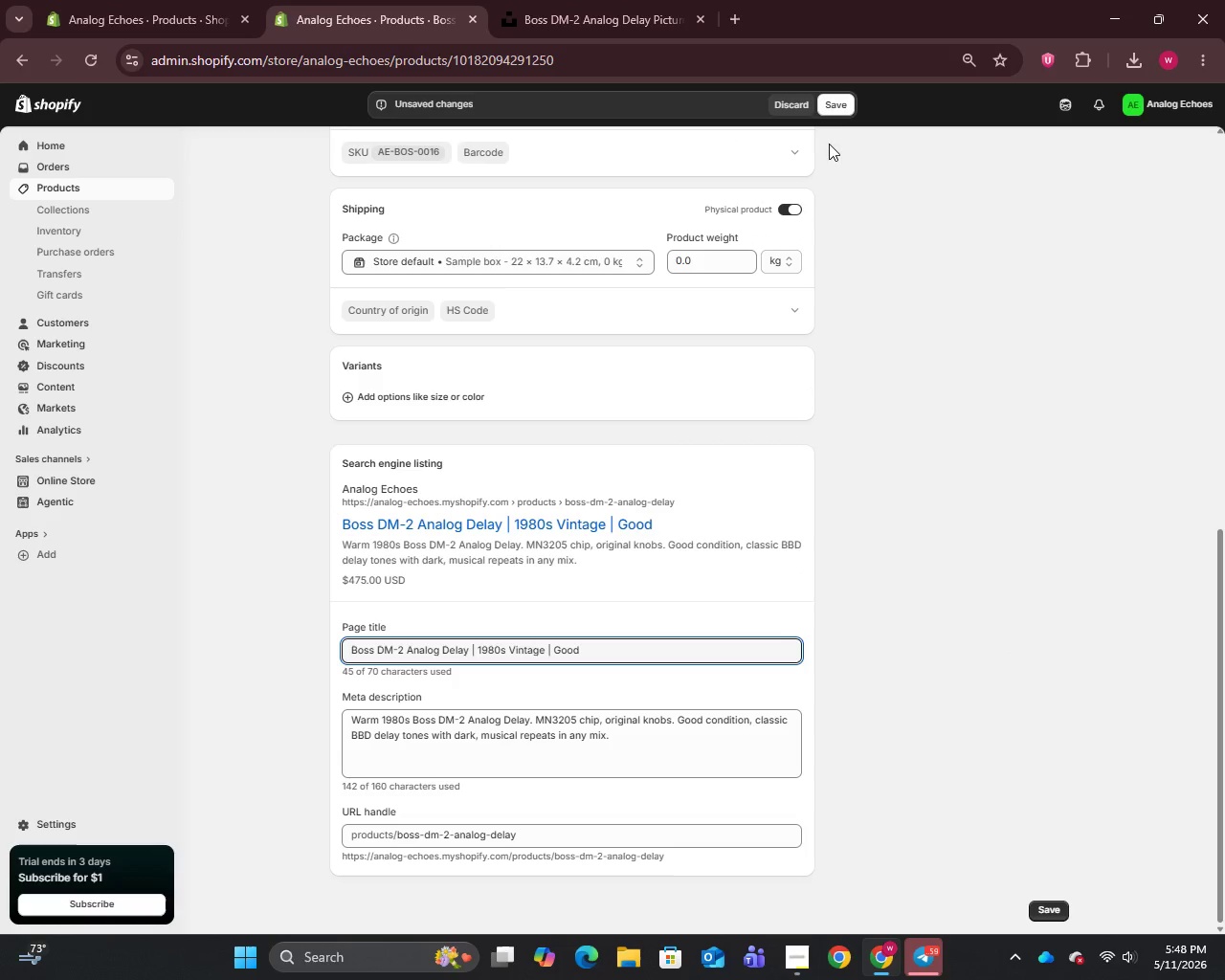 
left_click([57, 189])
 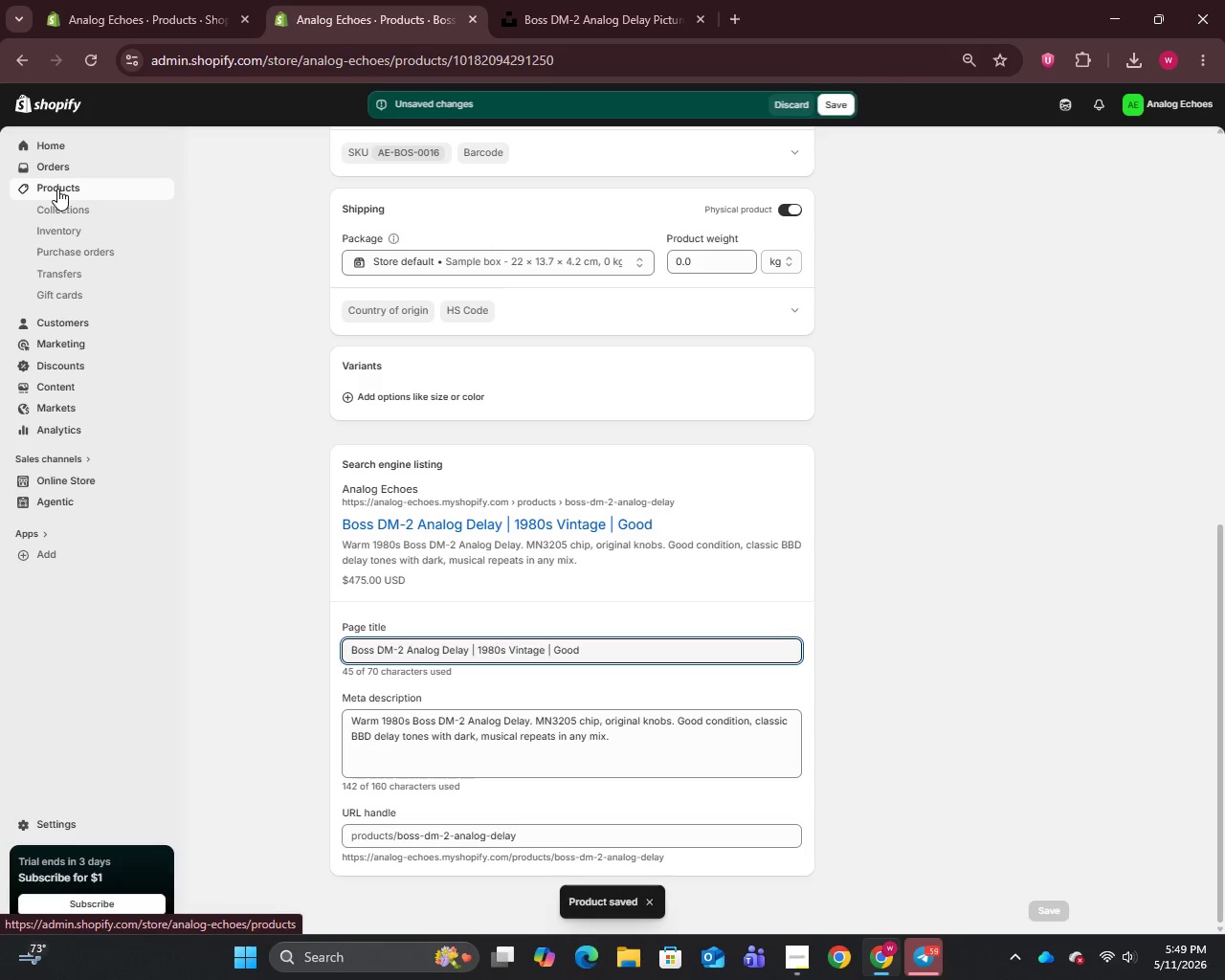 
left_click([57, 189])
 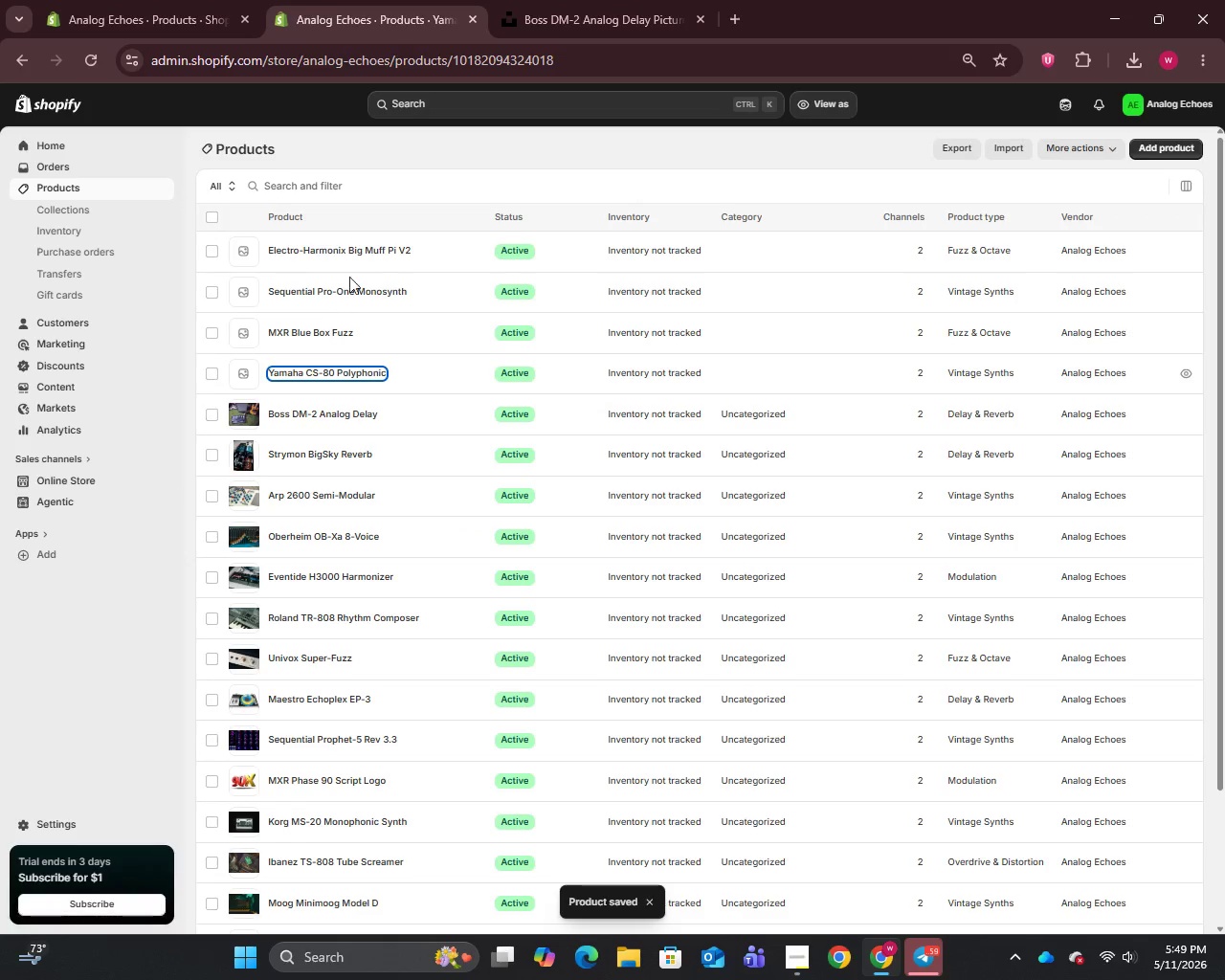 
left_click([479, 206])
 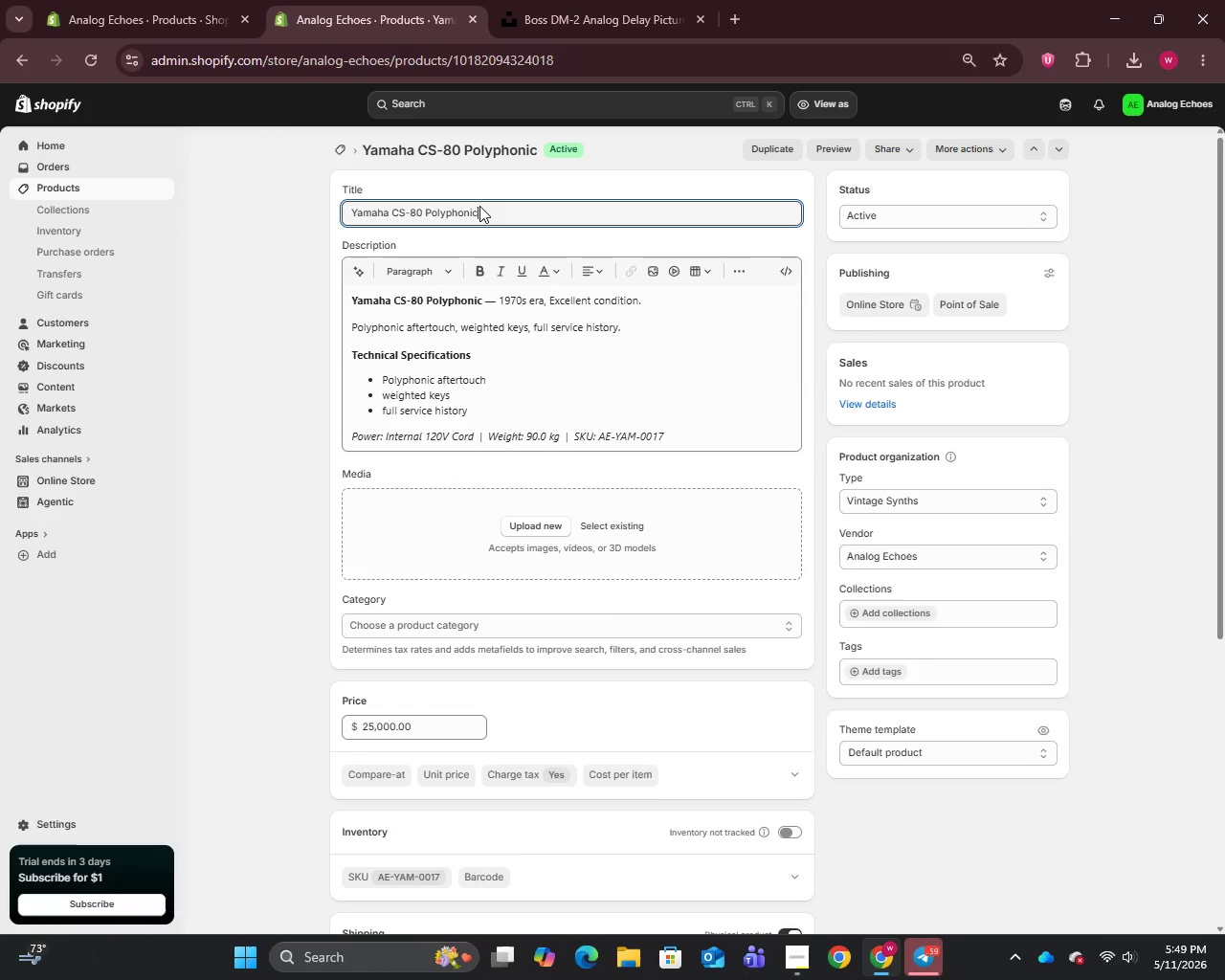 
key(Control+A)
 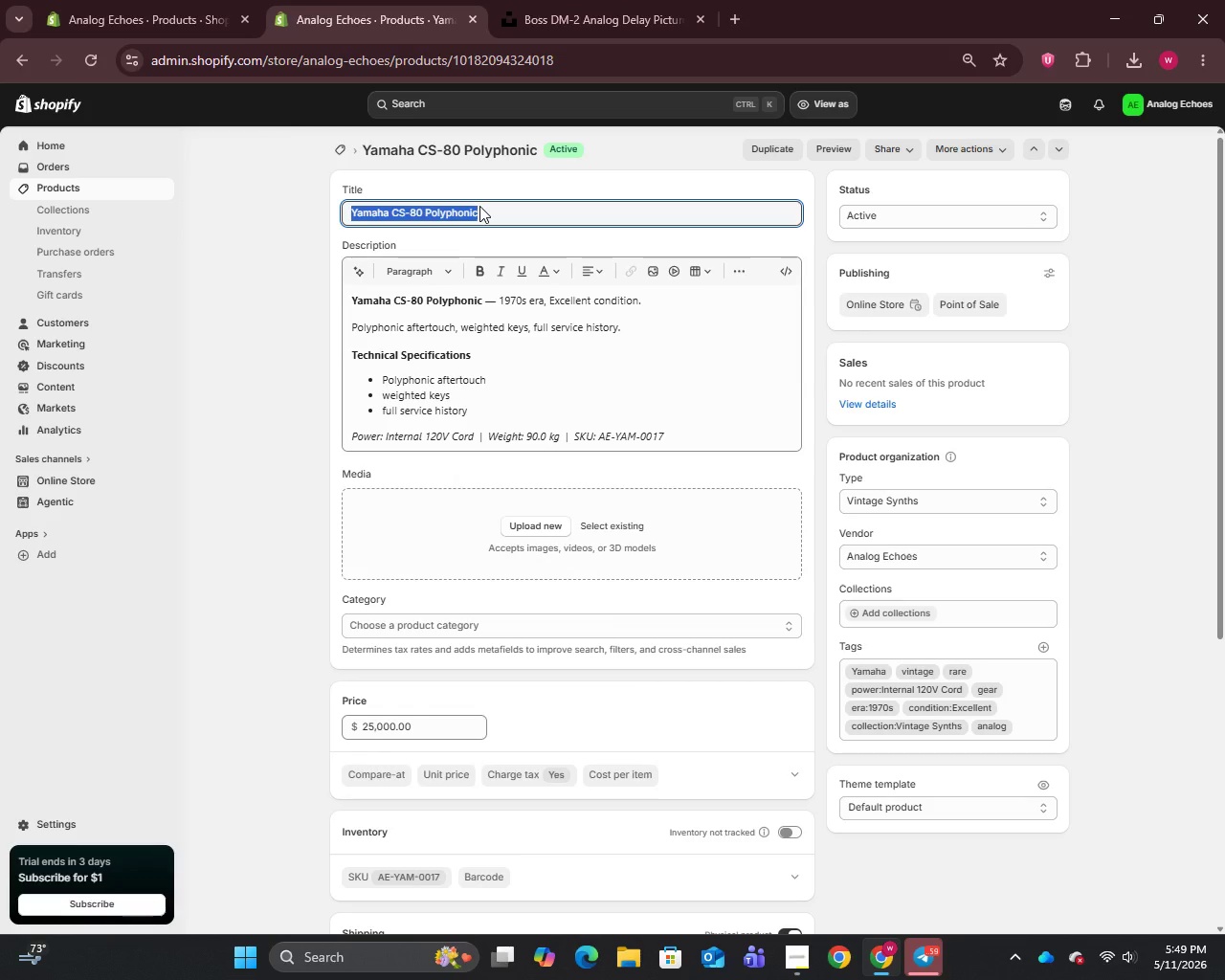 
key(Control+C)
 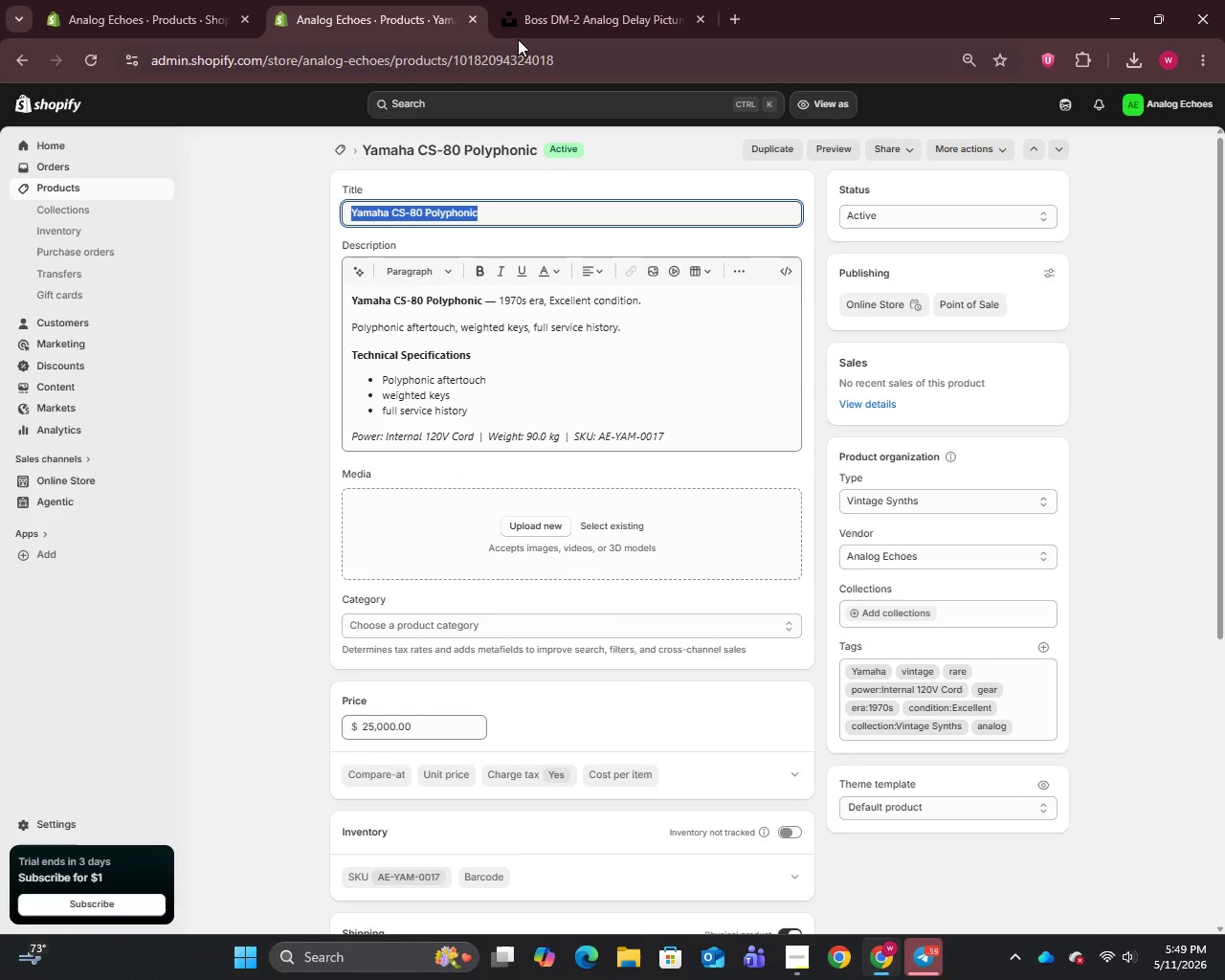 
left_click([555, 3])
 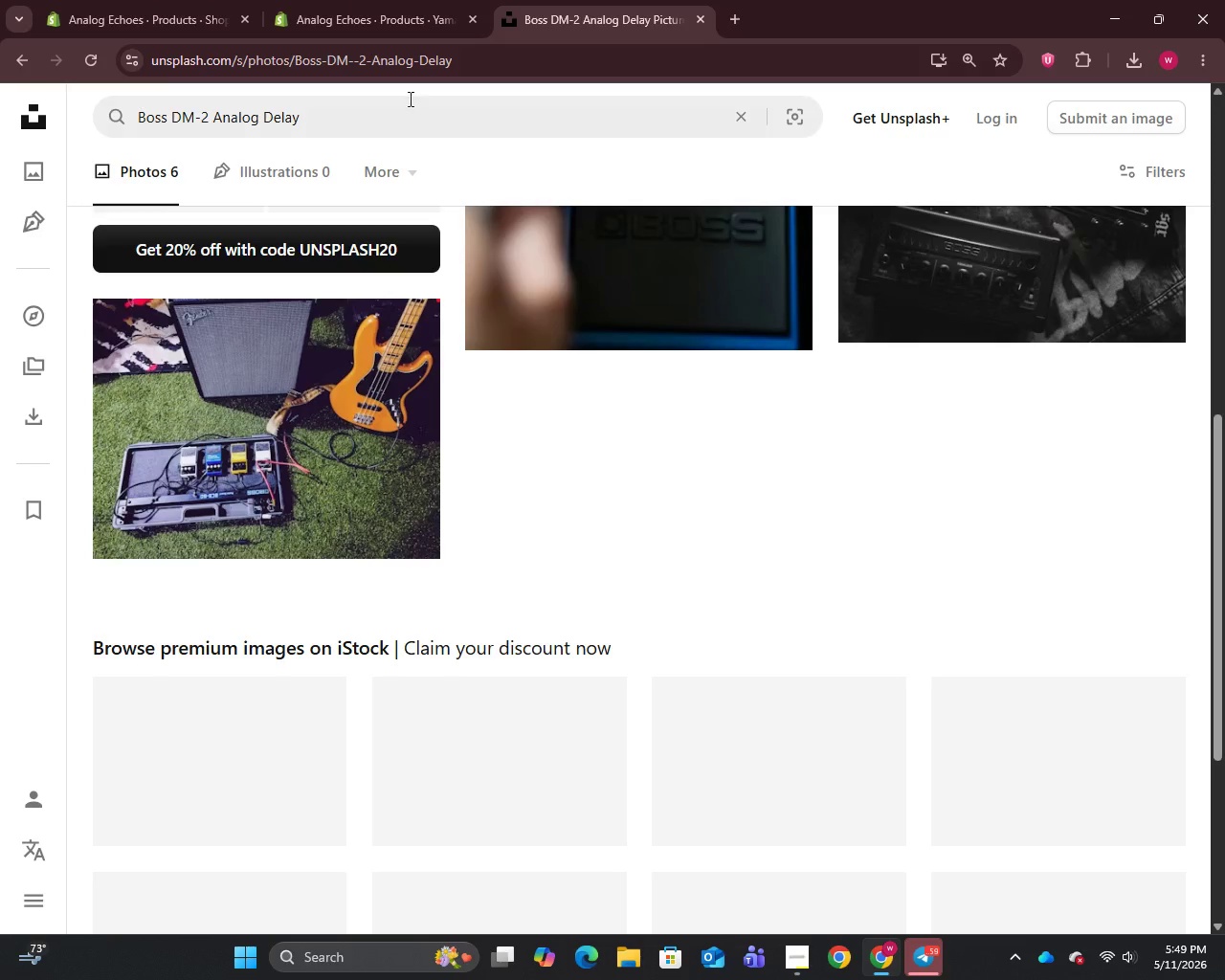 
left_click([368, 119])
 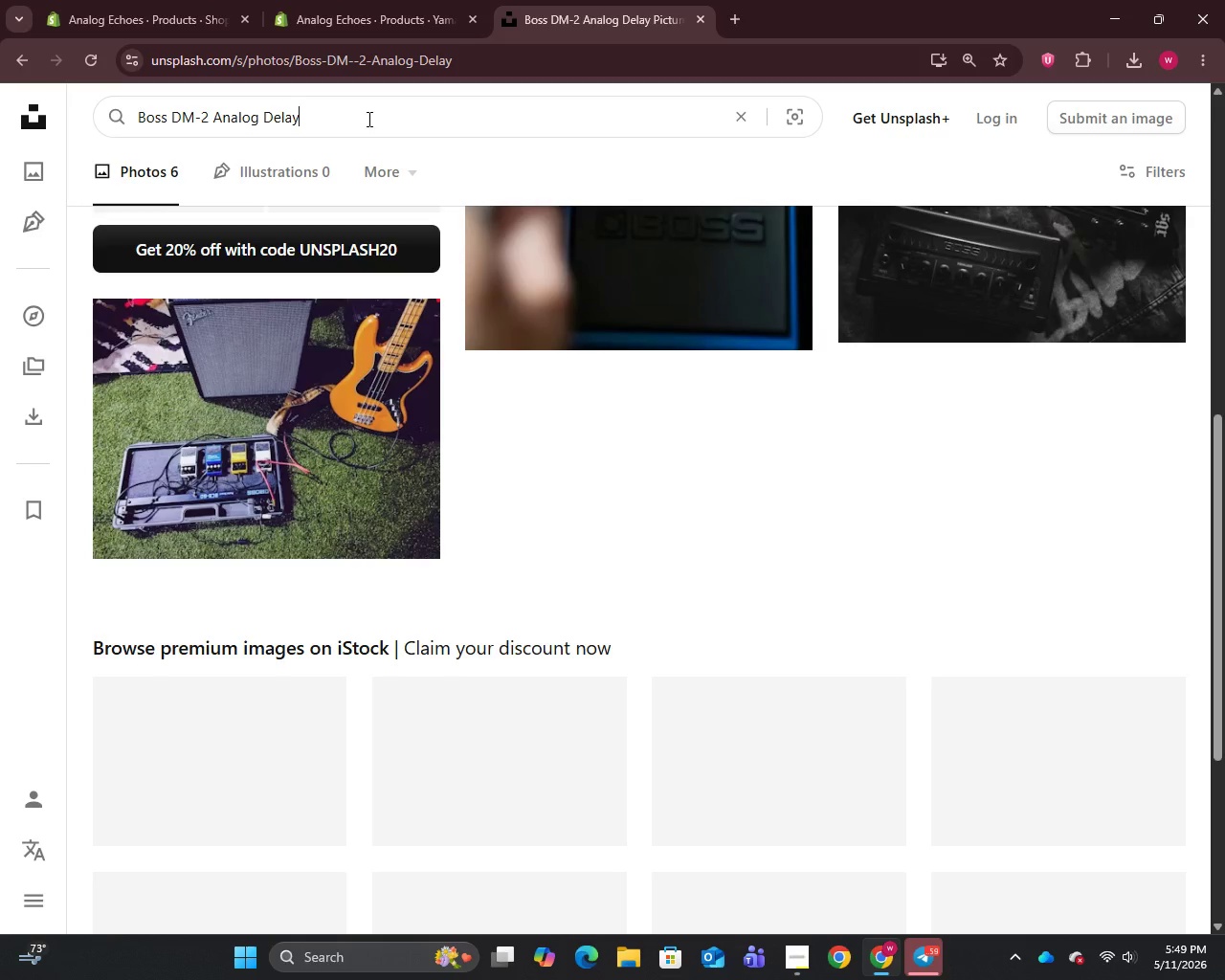 
key(Control+A)
 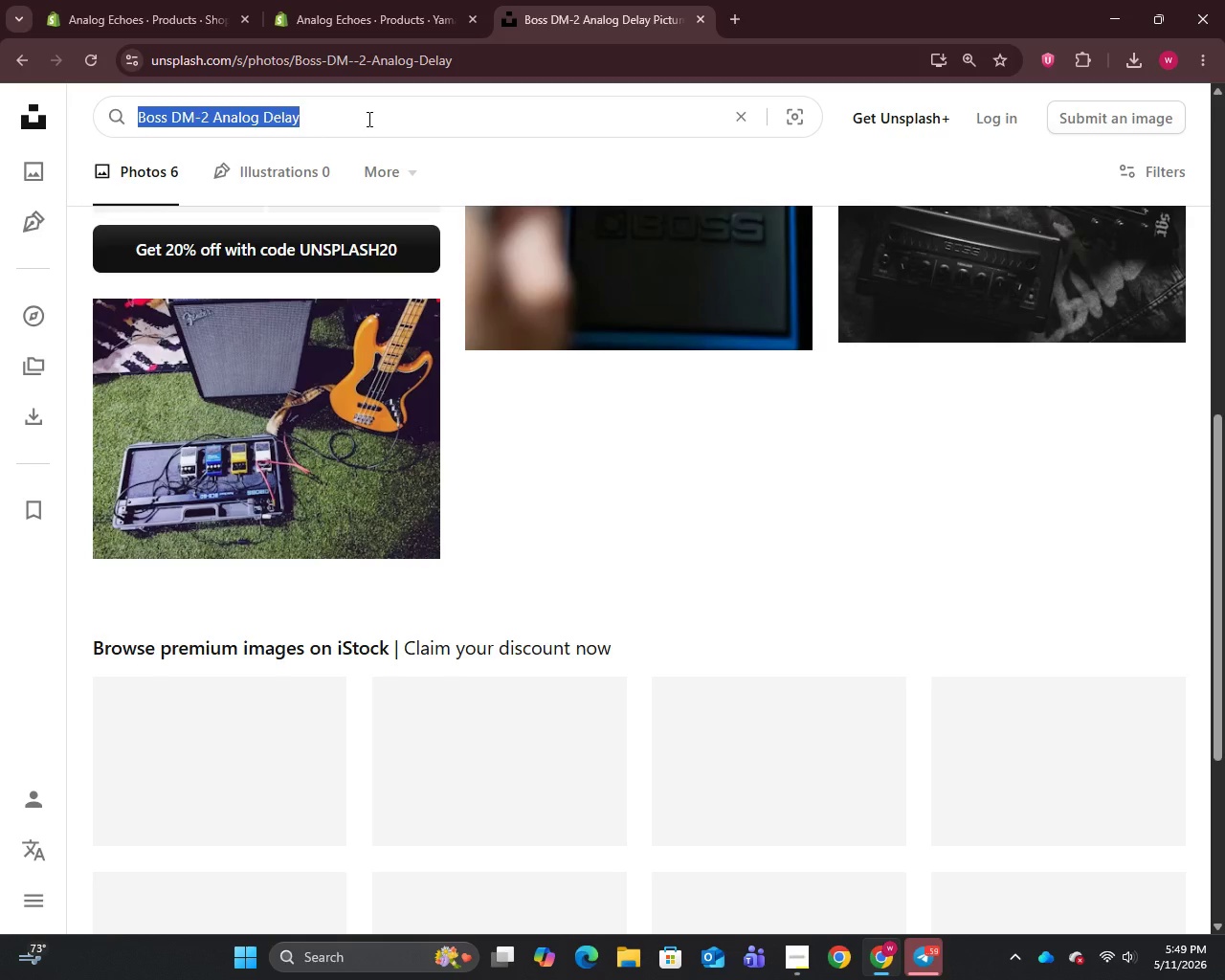 
key(Control+V)
 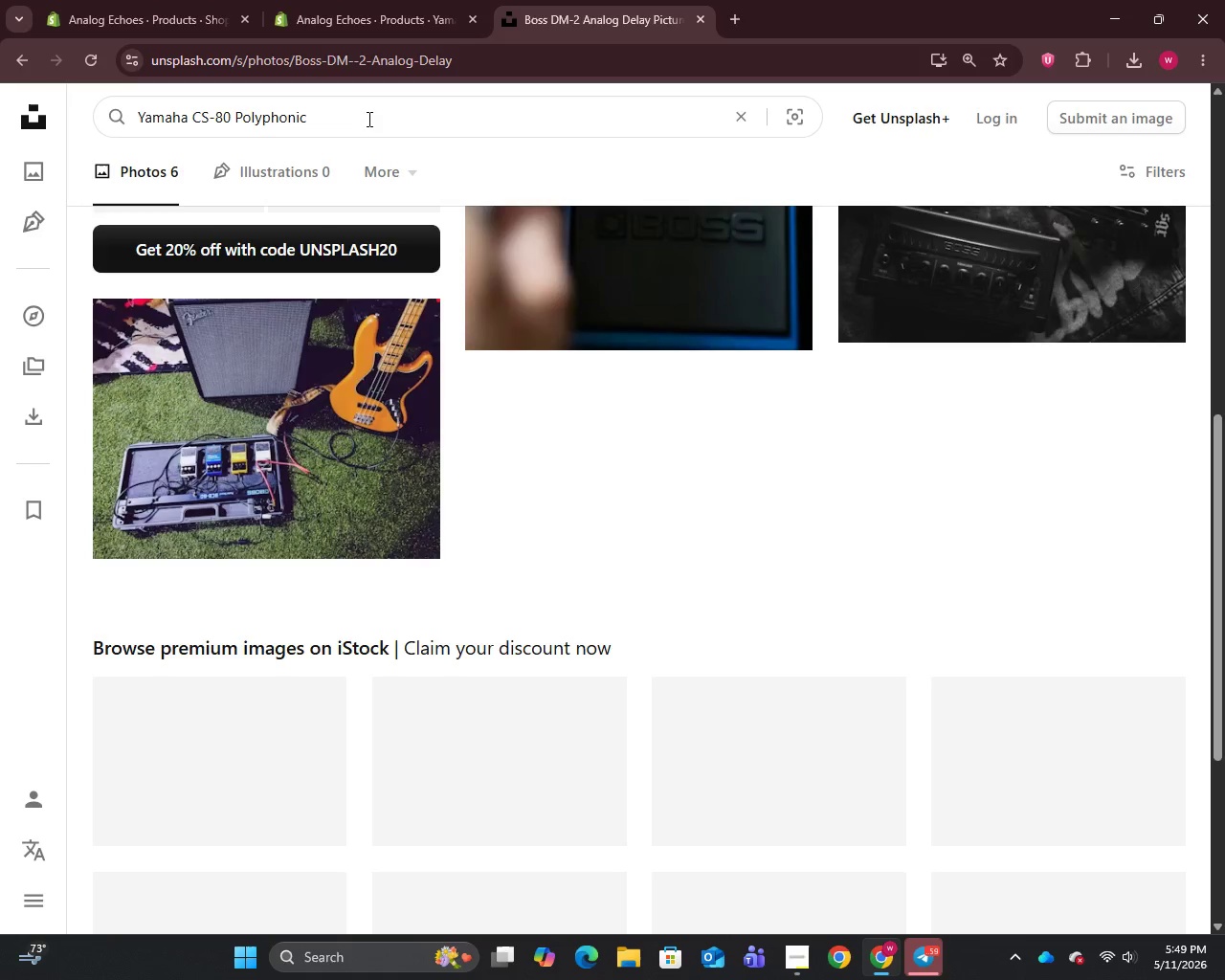 
key(Enter)
 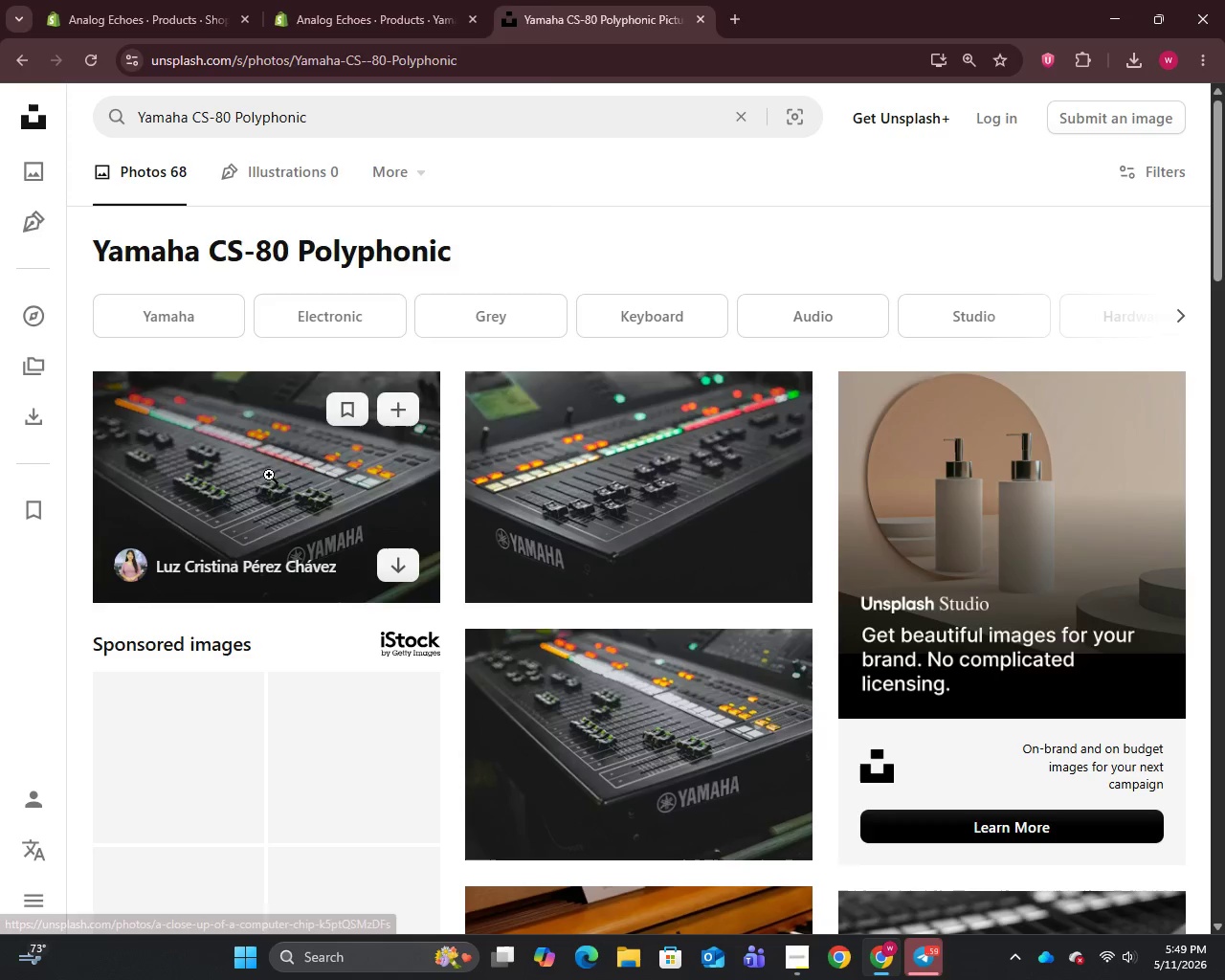 
left_click_drag(start_coordinate=[365, 336], to_coordinate=[368, 326])
 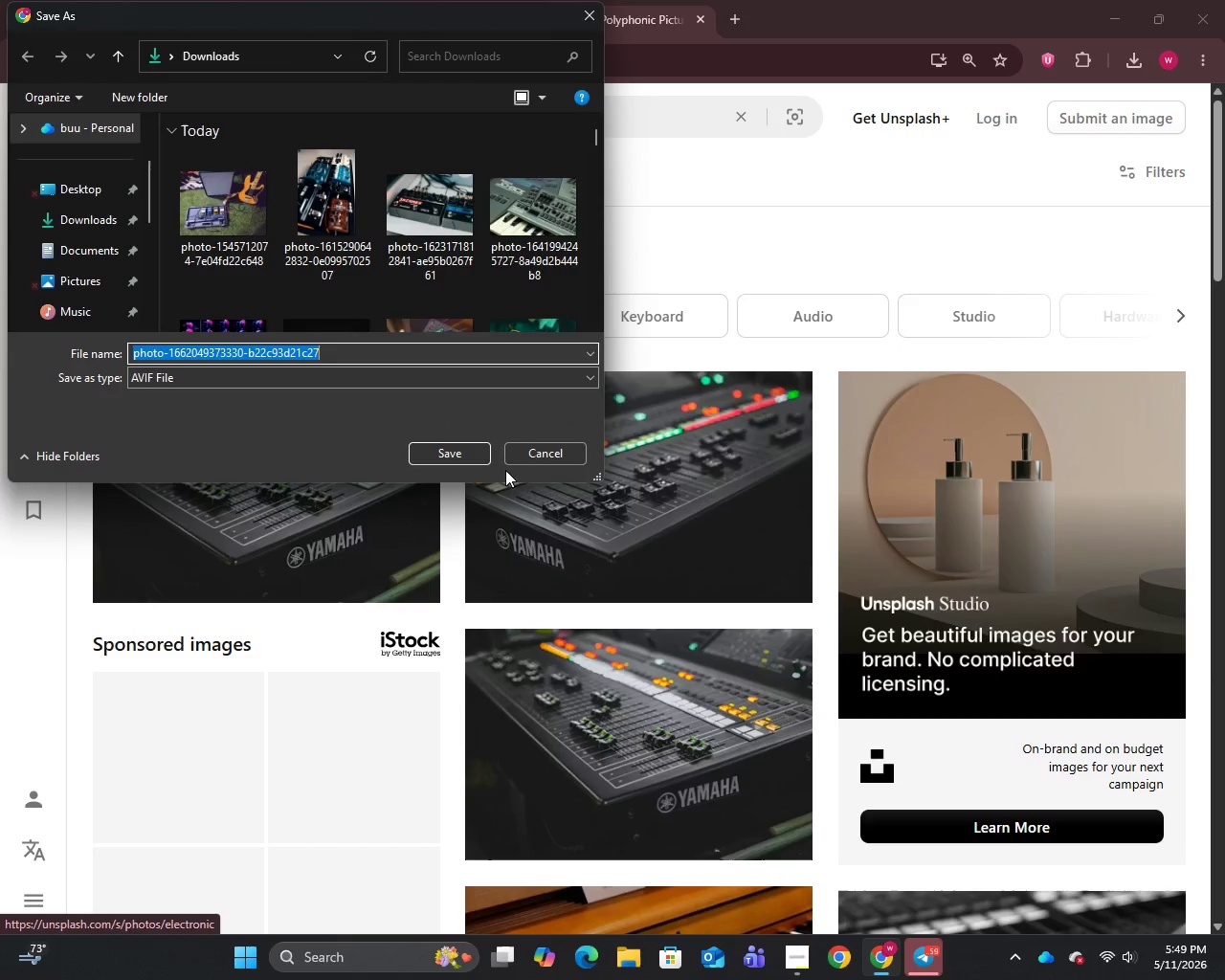 
left_click([457, 450])
 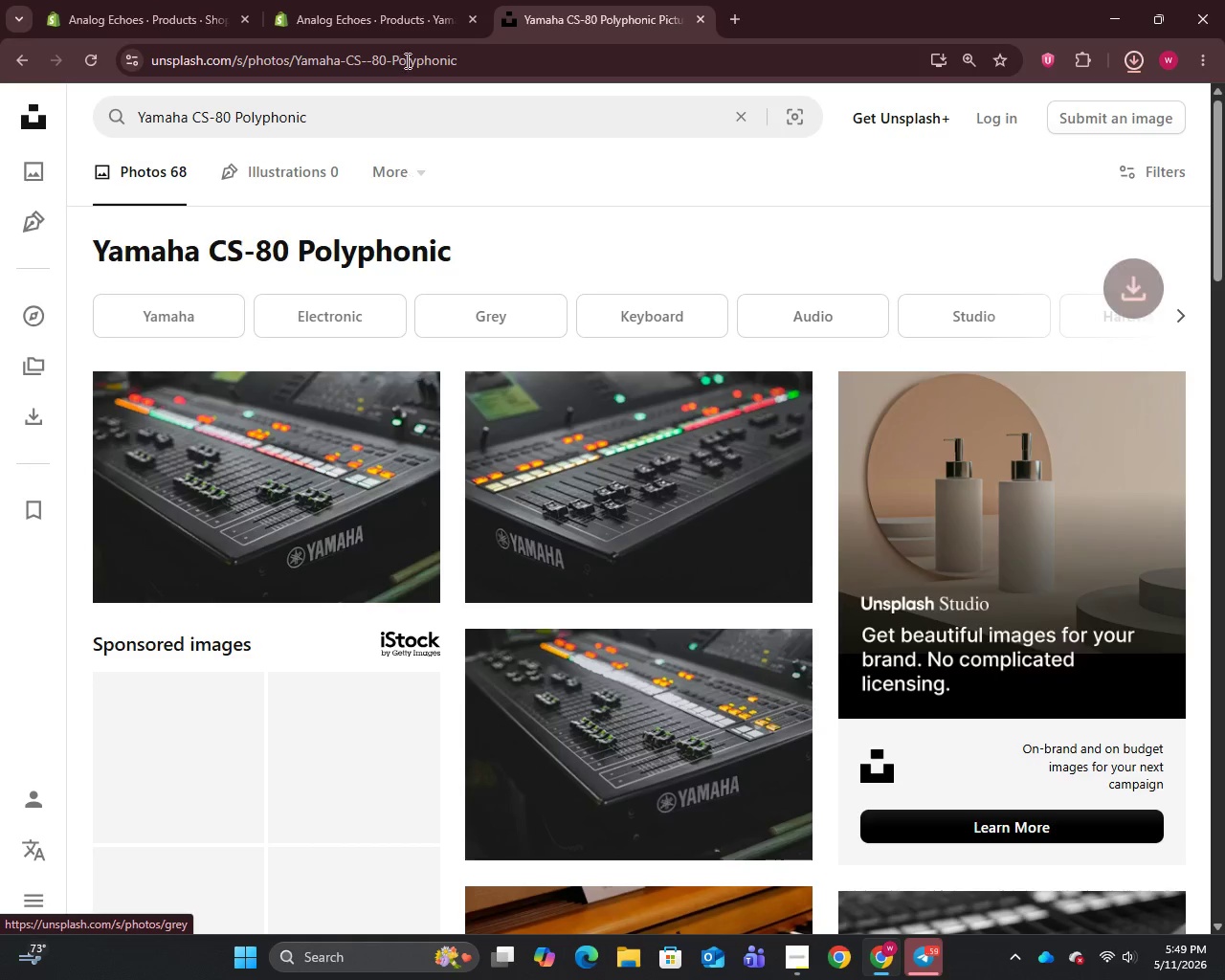 
left_click([390, 0])
 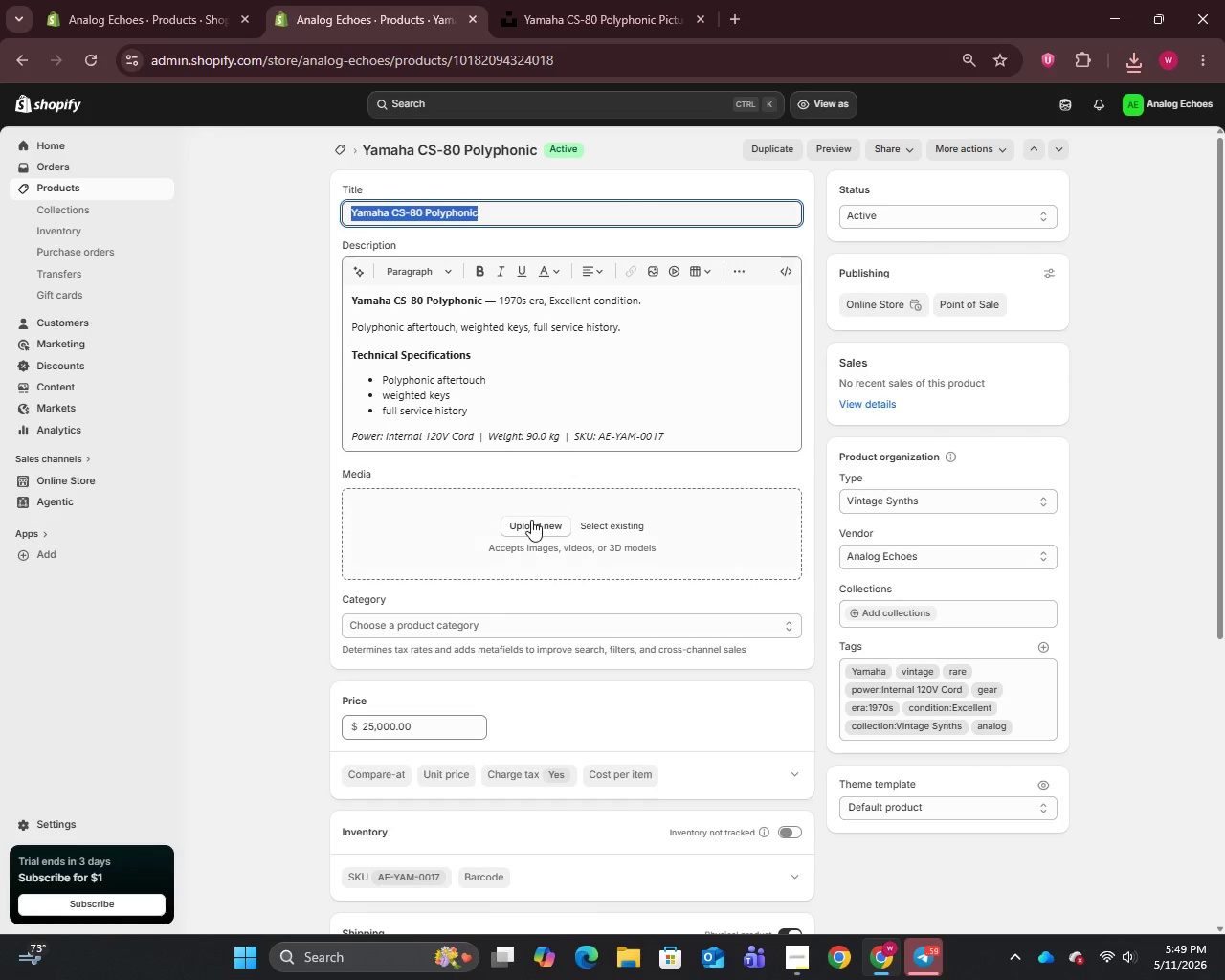 
left_click([533, 523])
 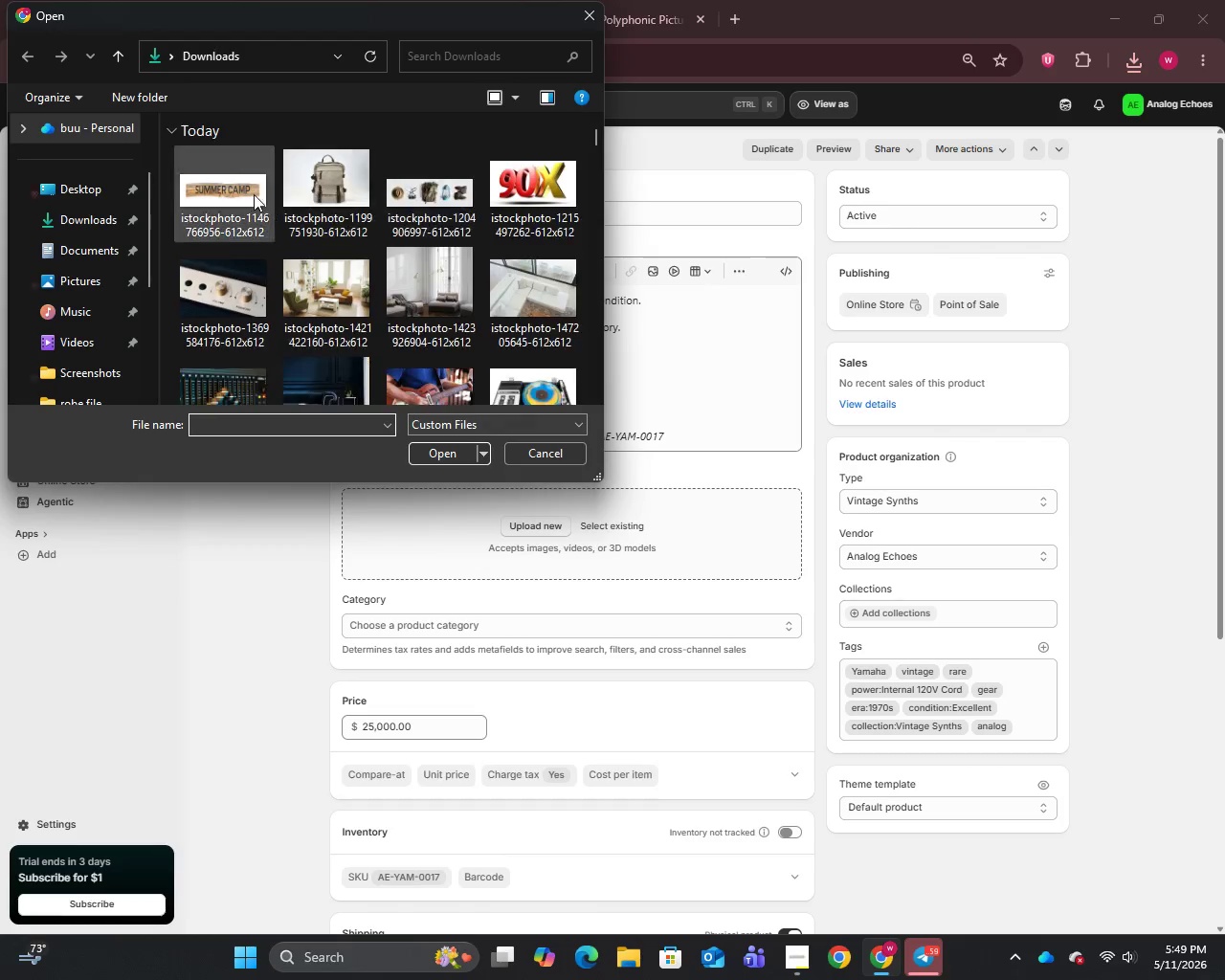 
left_click([228, 202])
 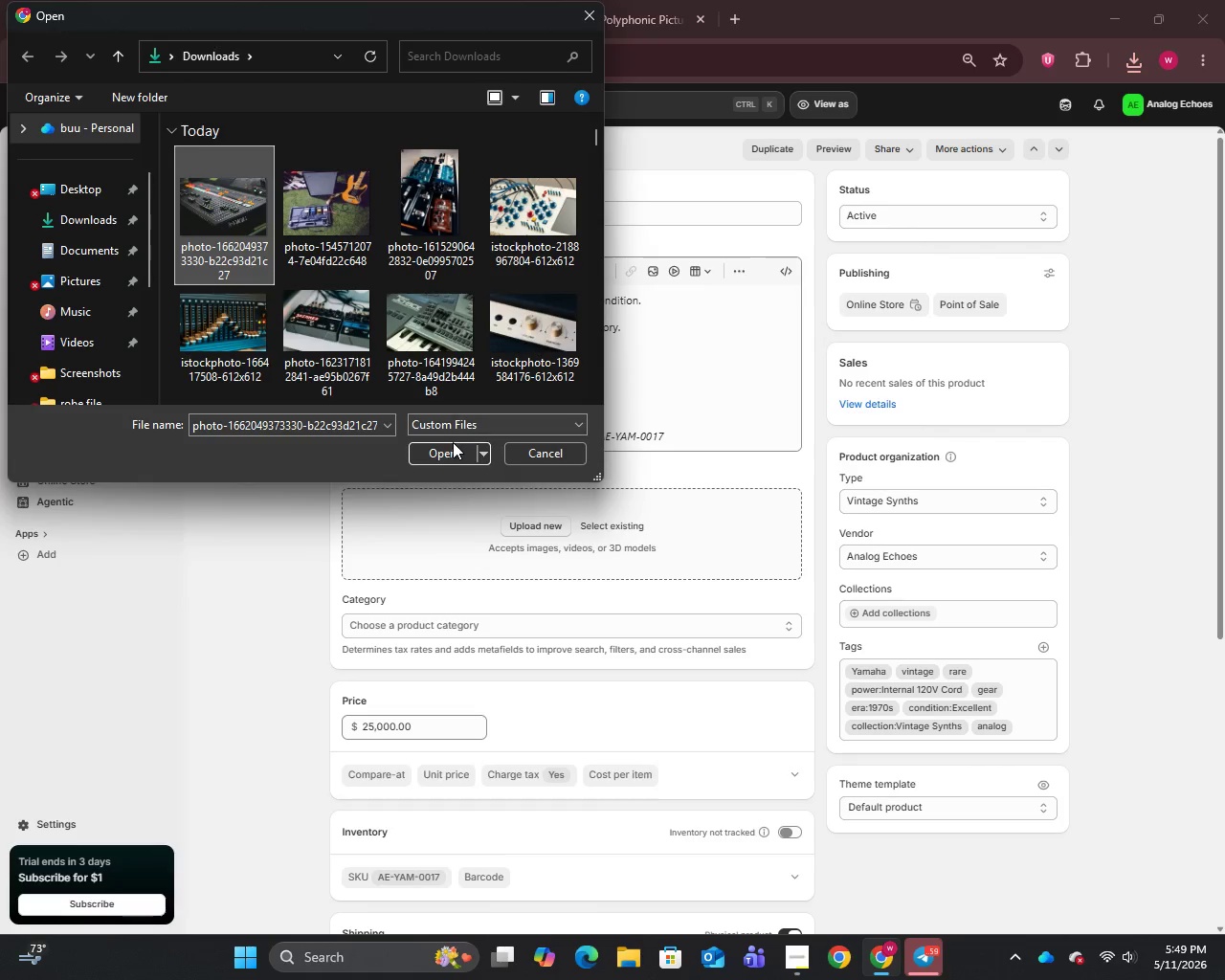 
left_click([451, 450])
 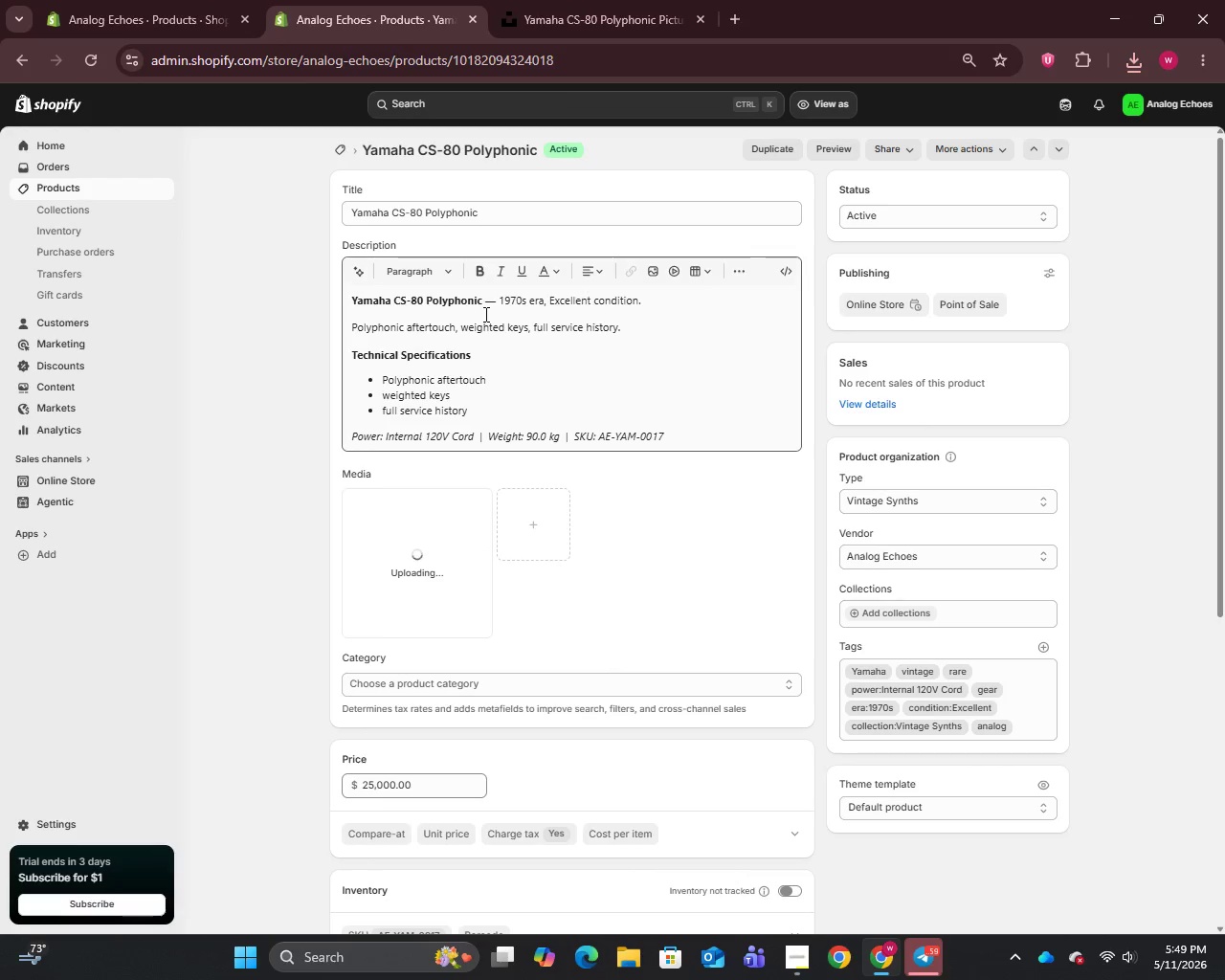 
left_click([496, 301])
 